 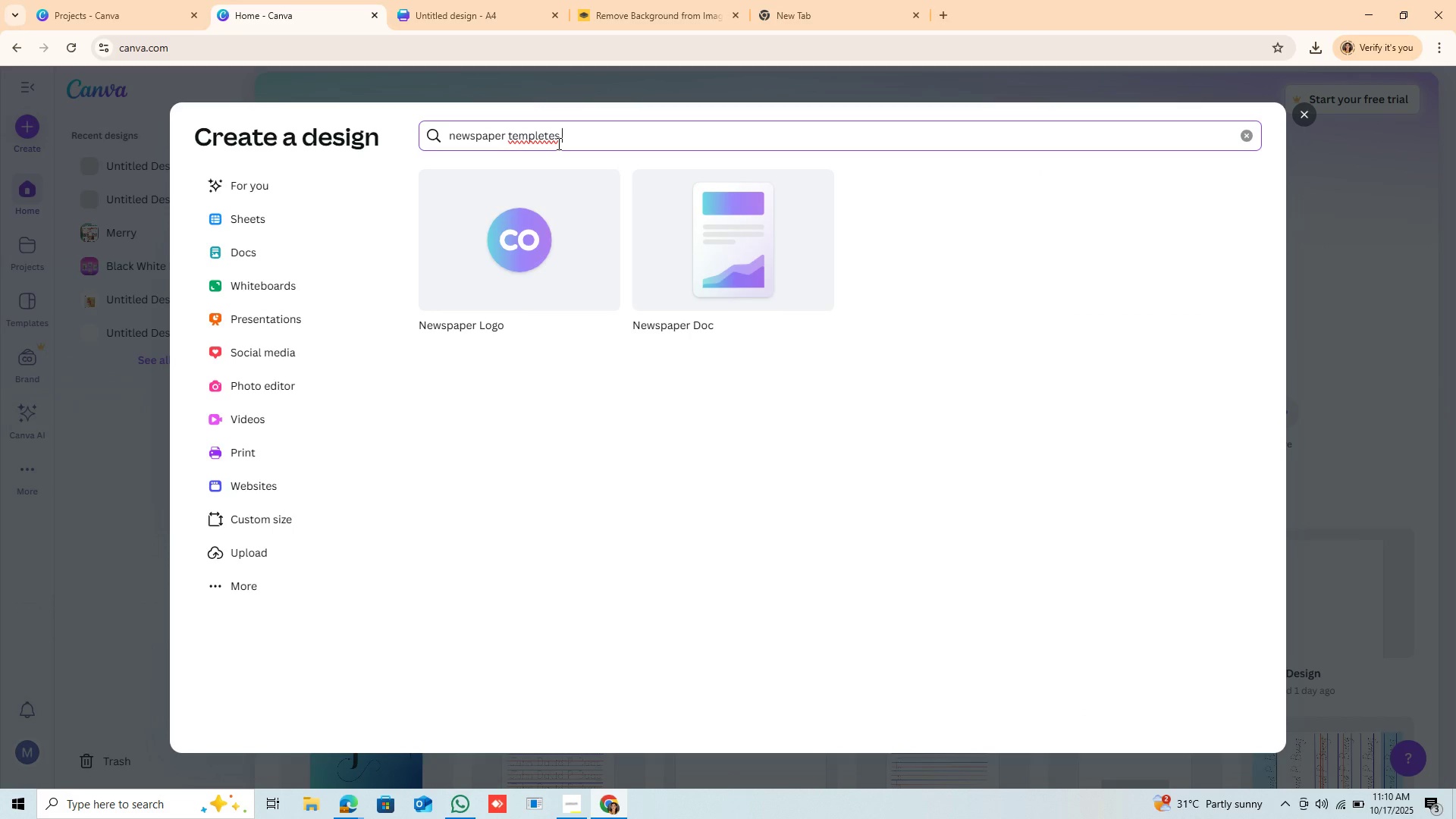 
type( for school year)
 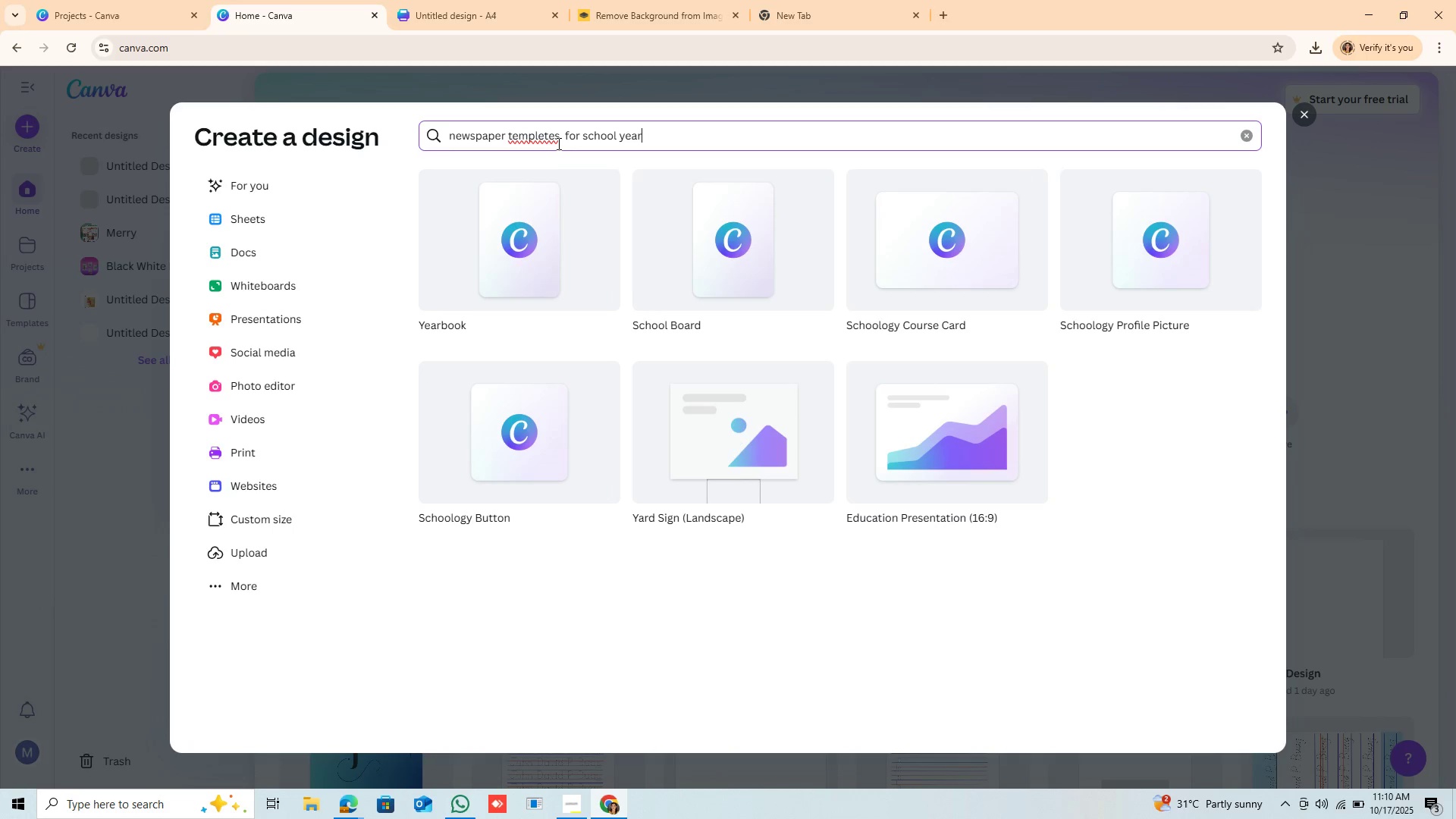 
key(Enter)
 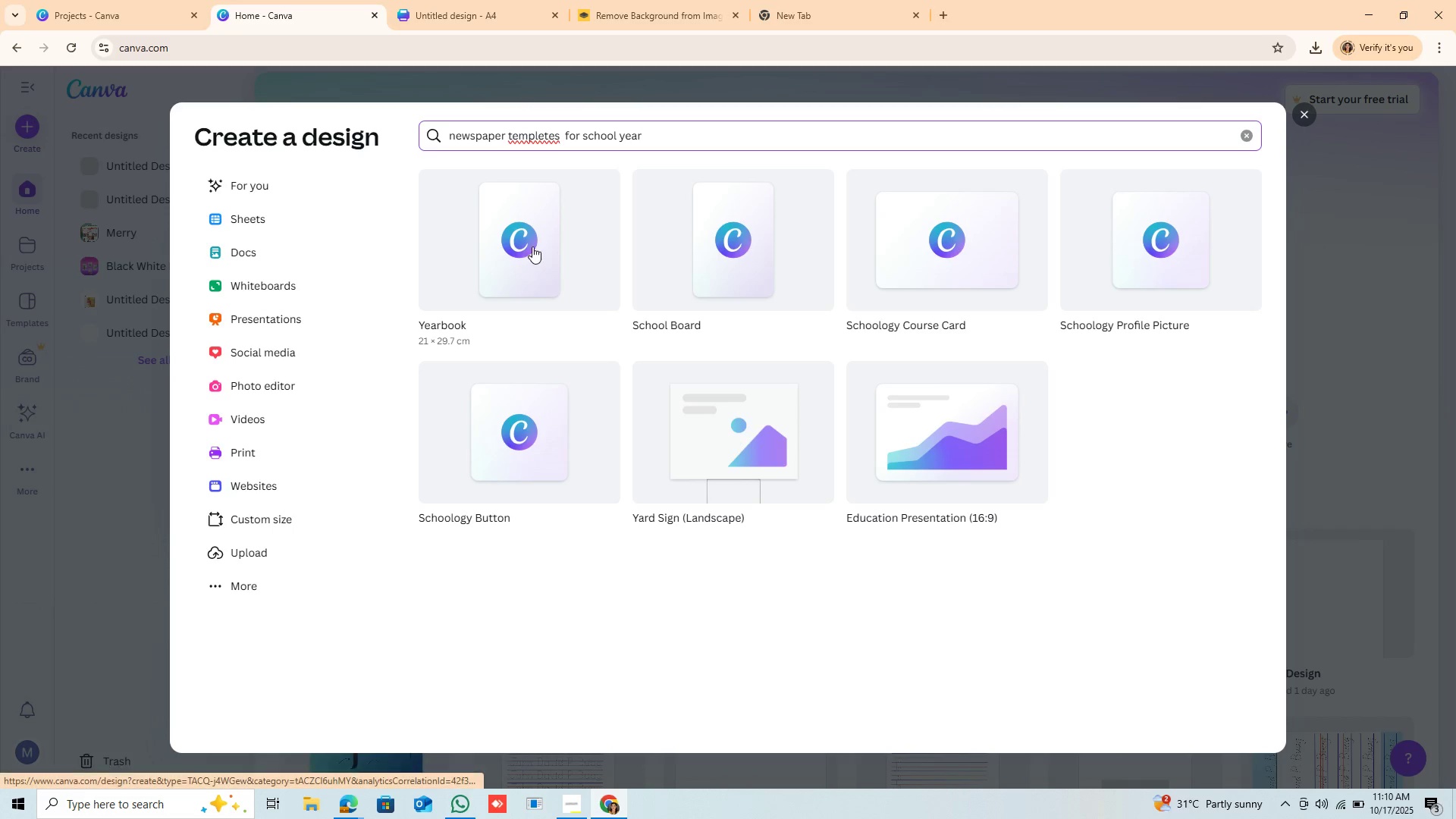 
wait(23.87)
 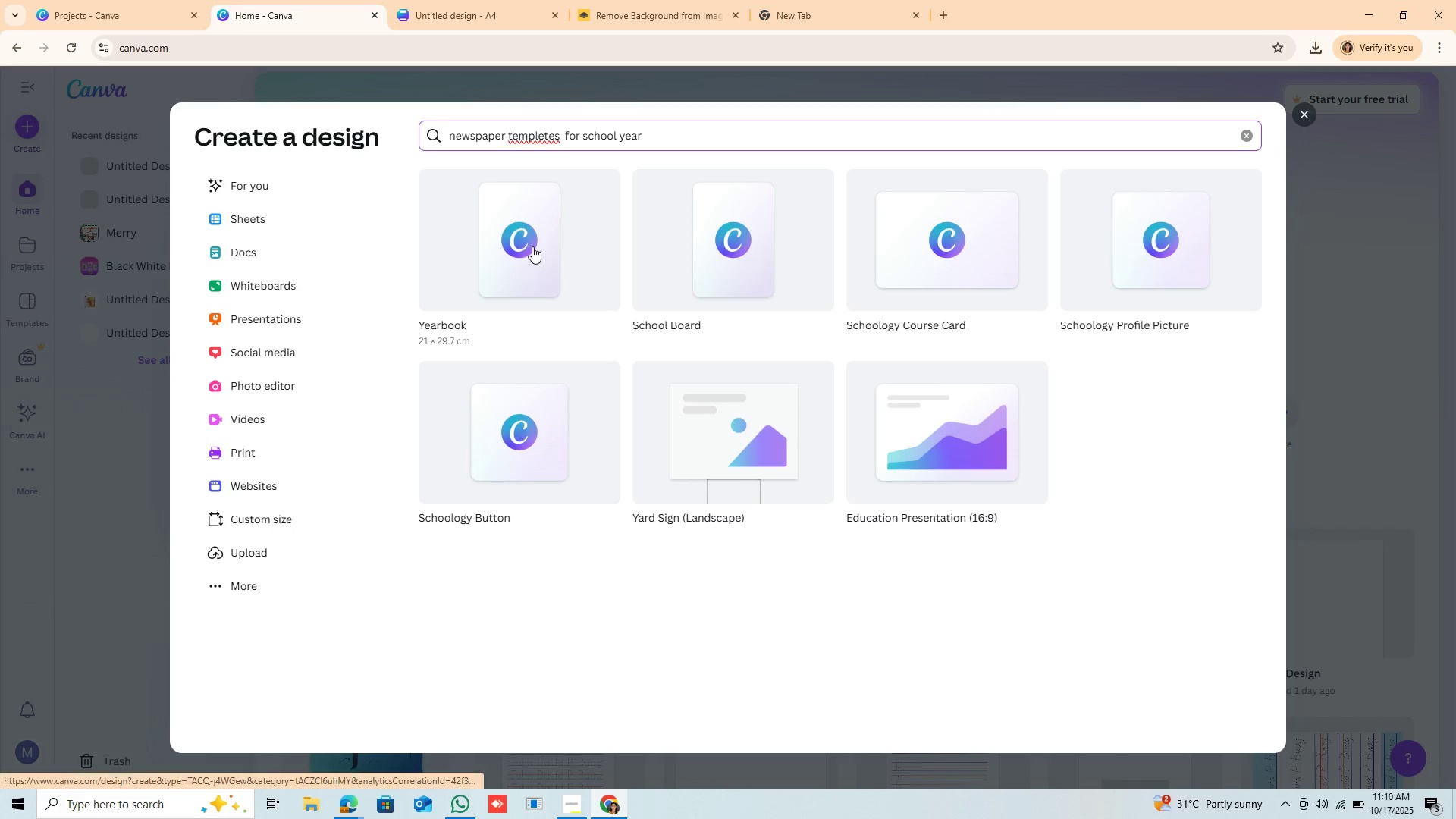 
left_click([551, 144])
 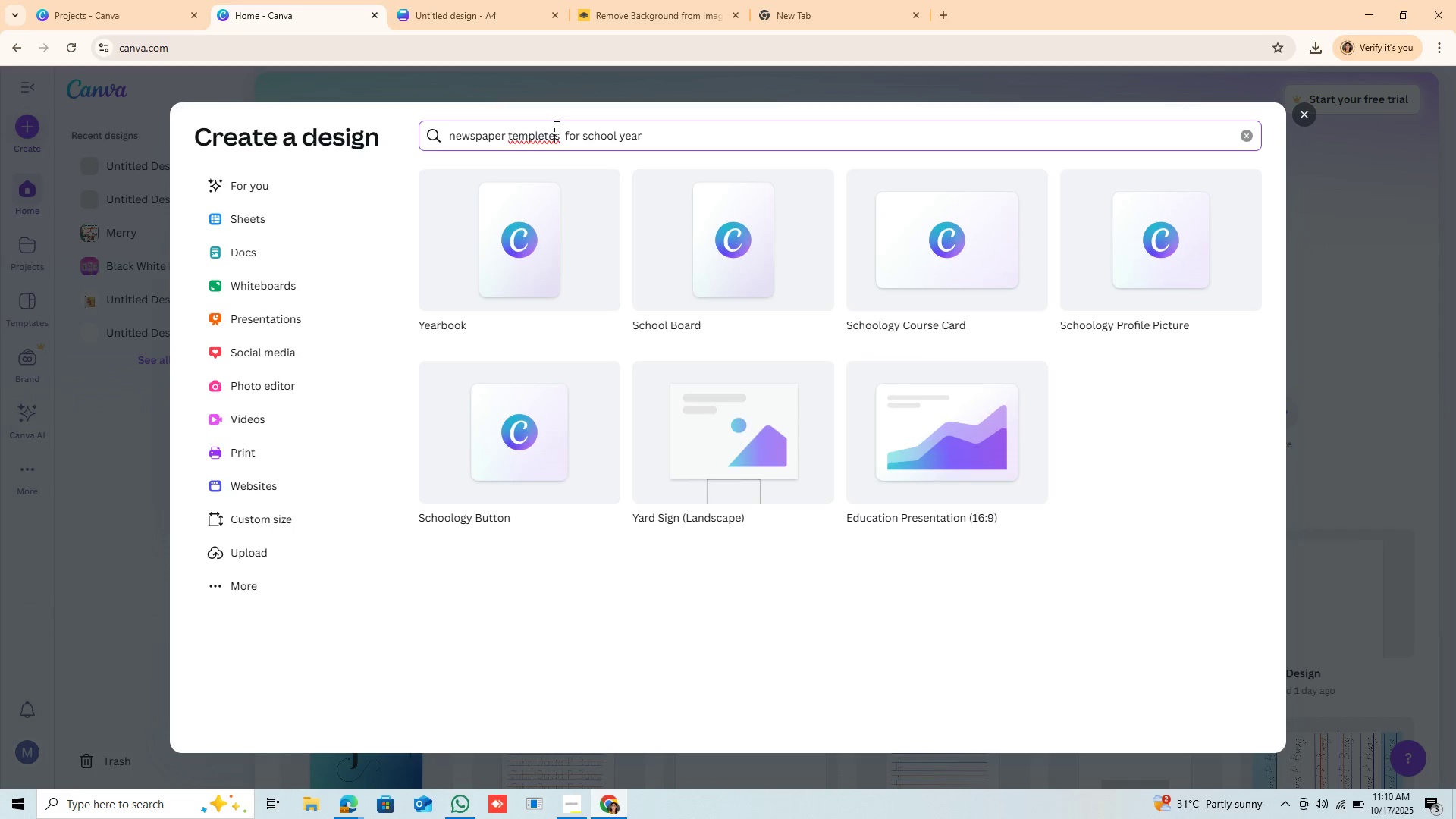 
right_click([555, 127])
 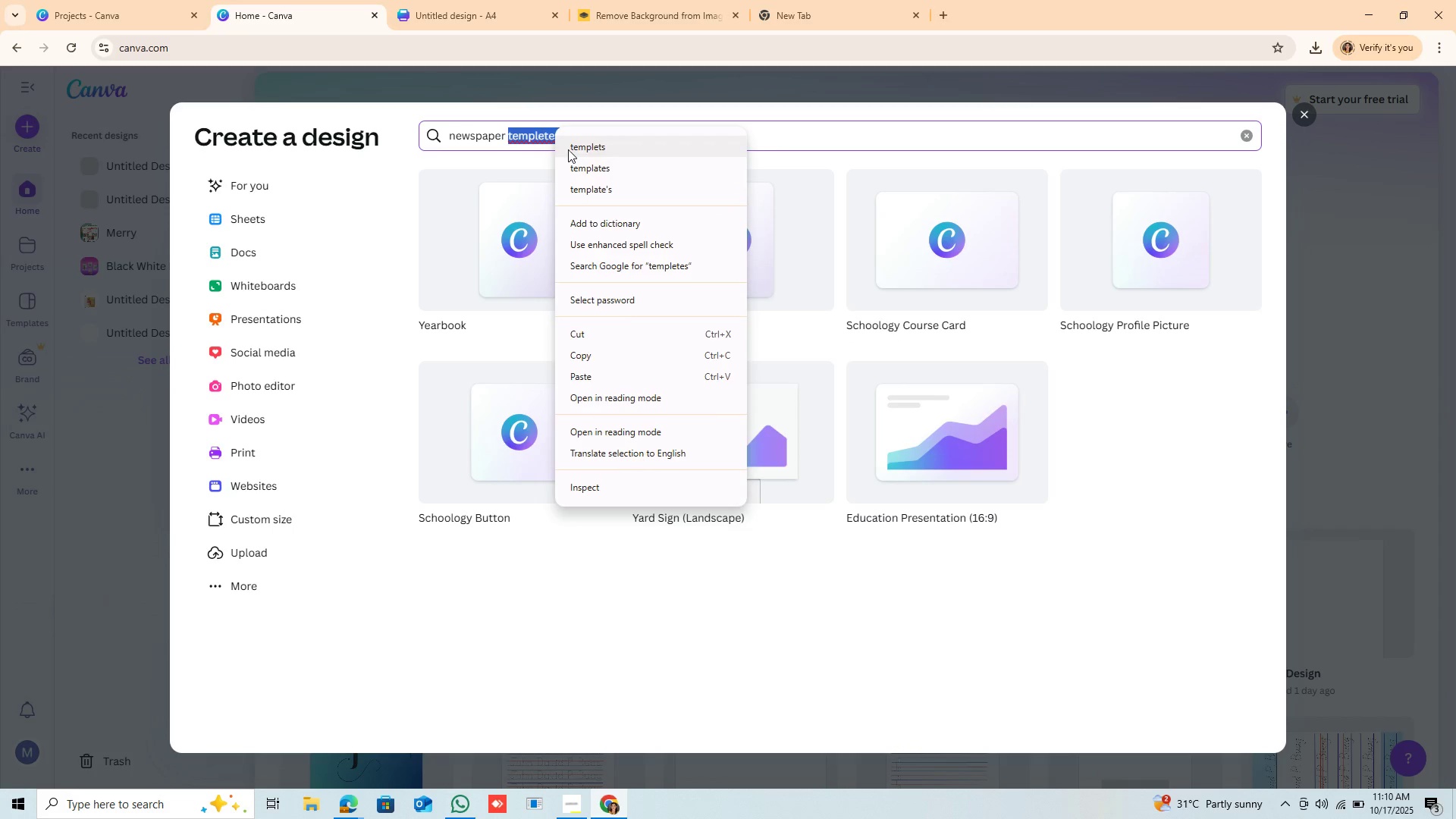 
left_click([568, 149])
 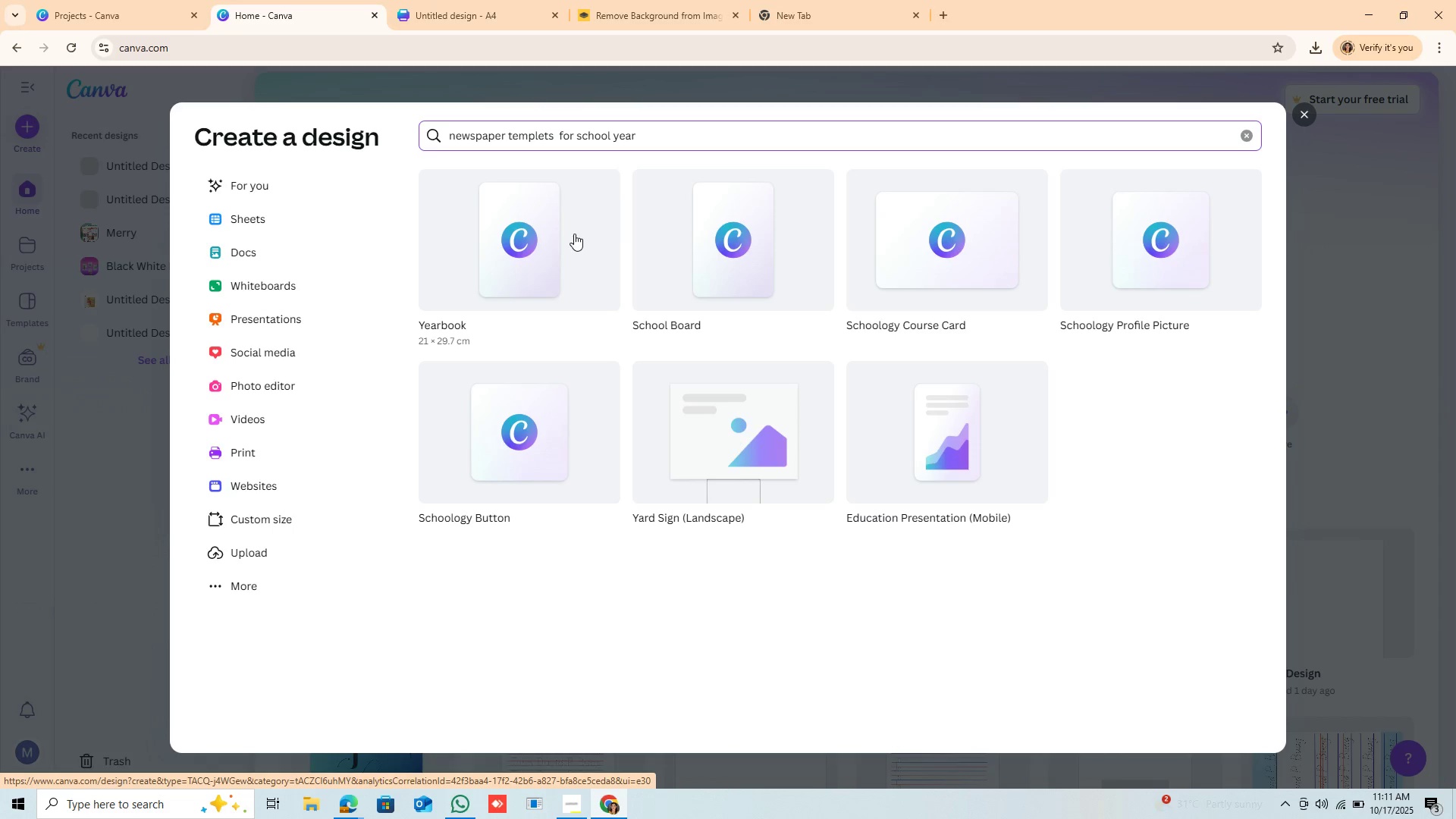 
wait(16.47)
 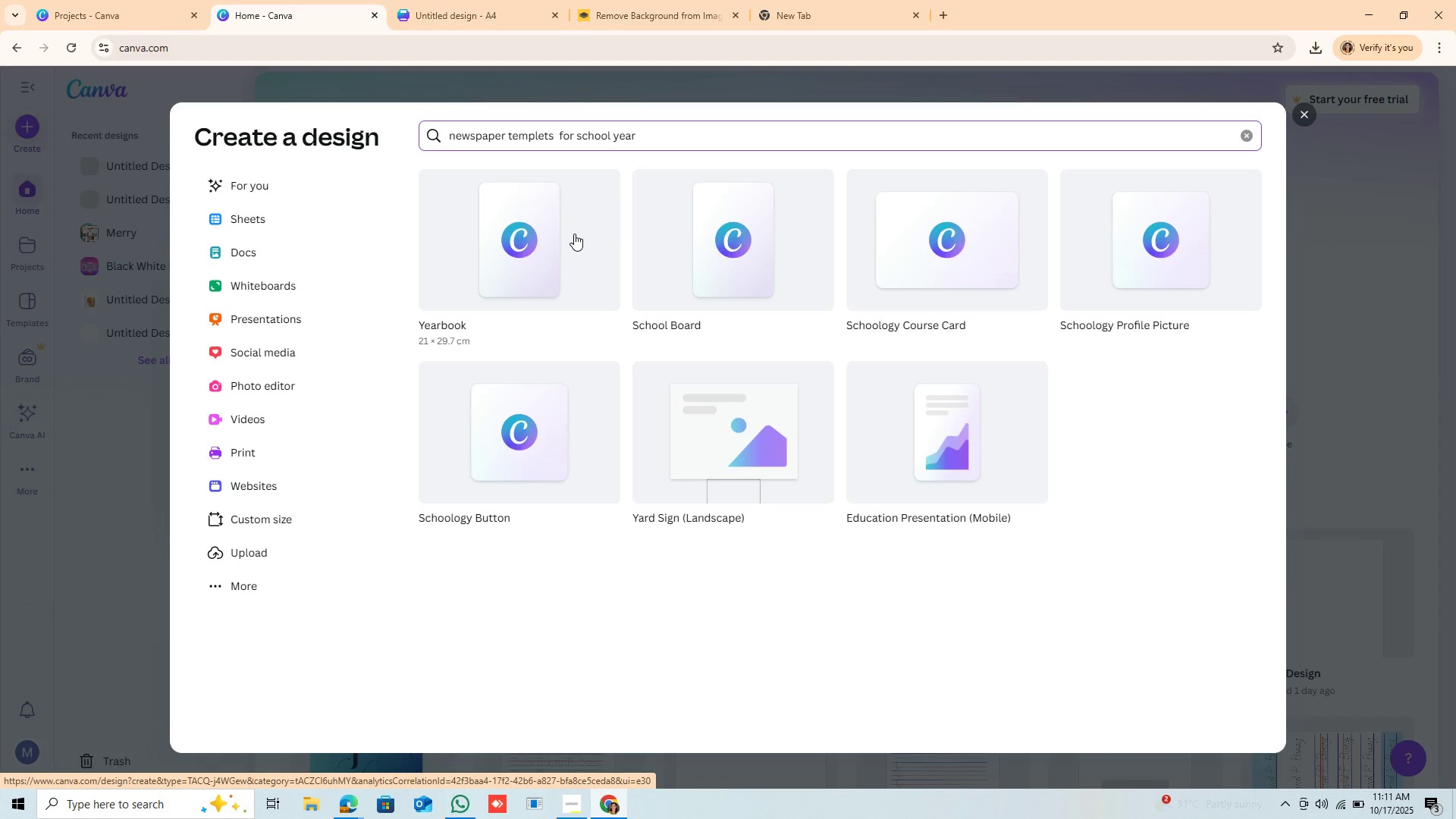 
left_click([544, 133])
 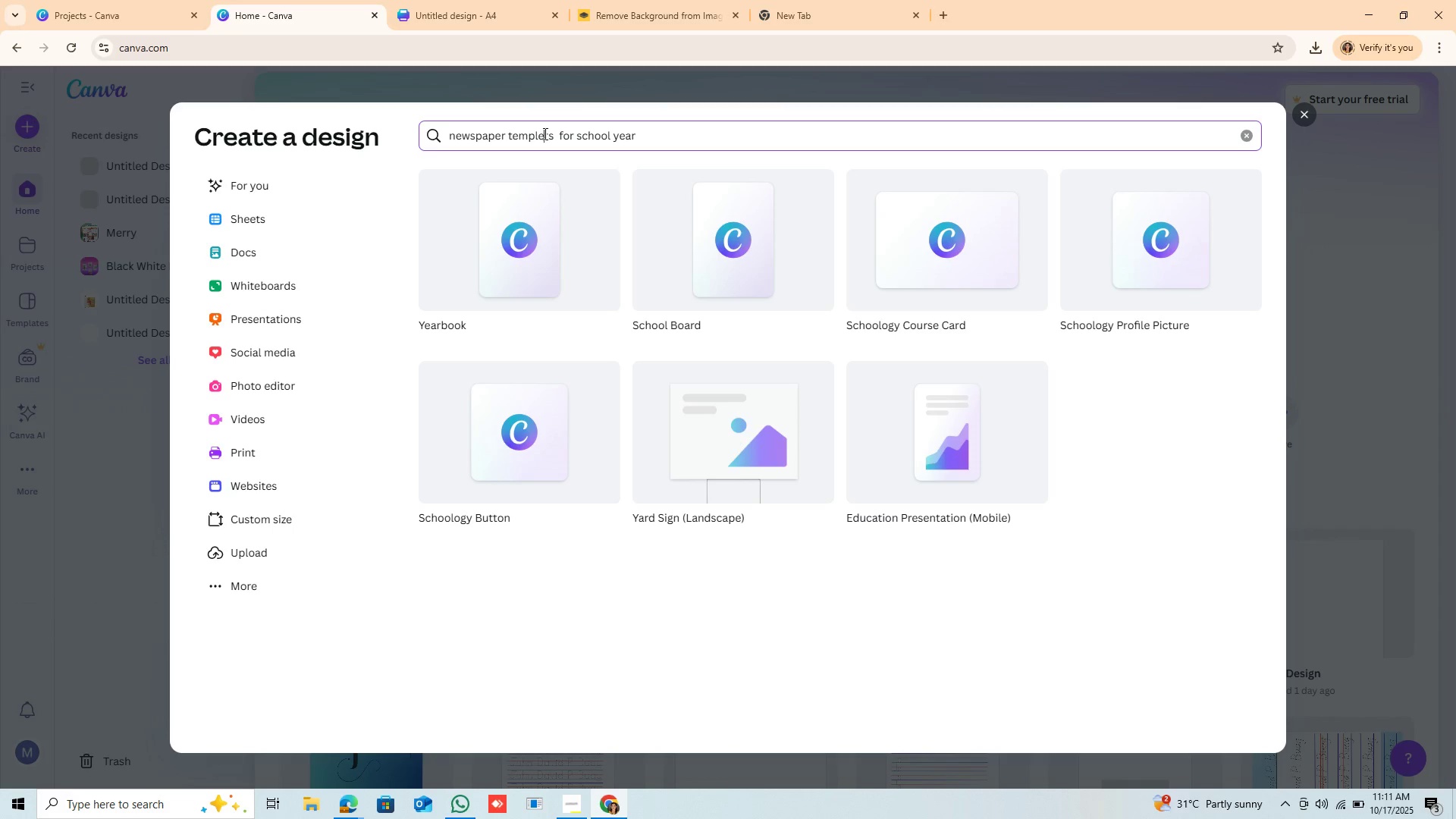 
key(Backspace)
 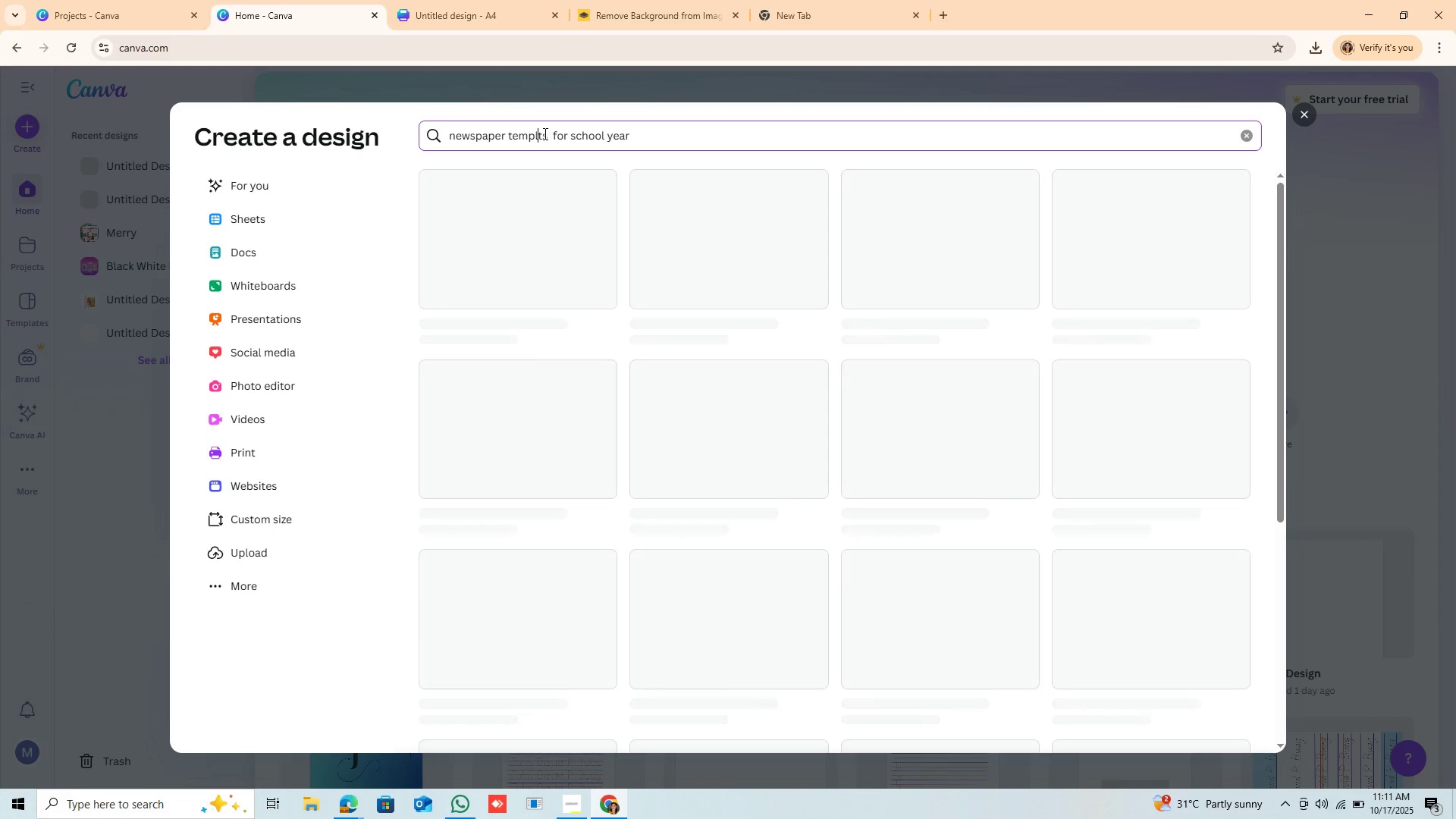 
key(A)
 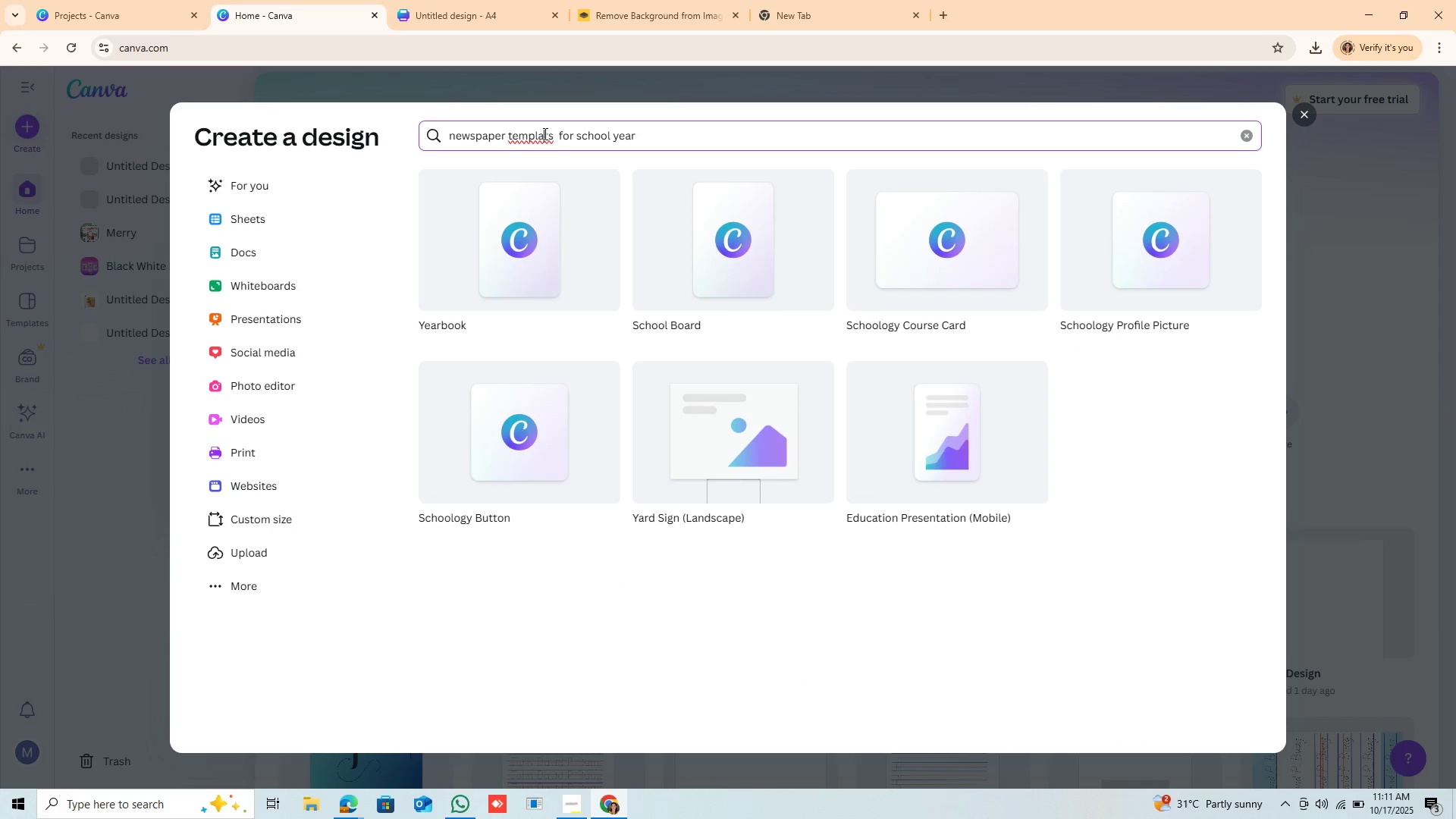 
key(ArrowRight)
 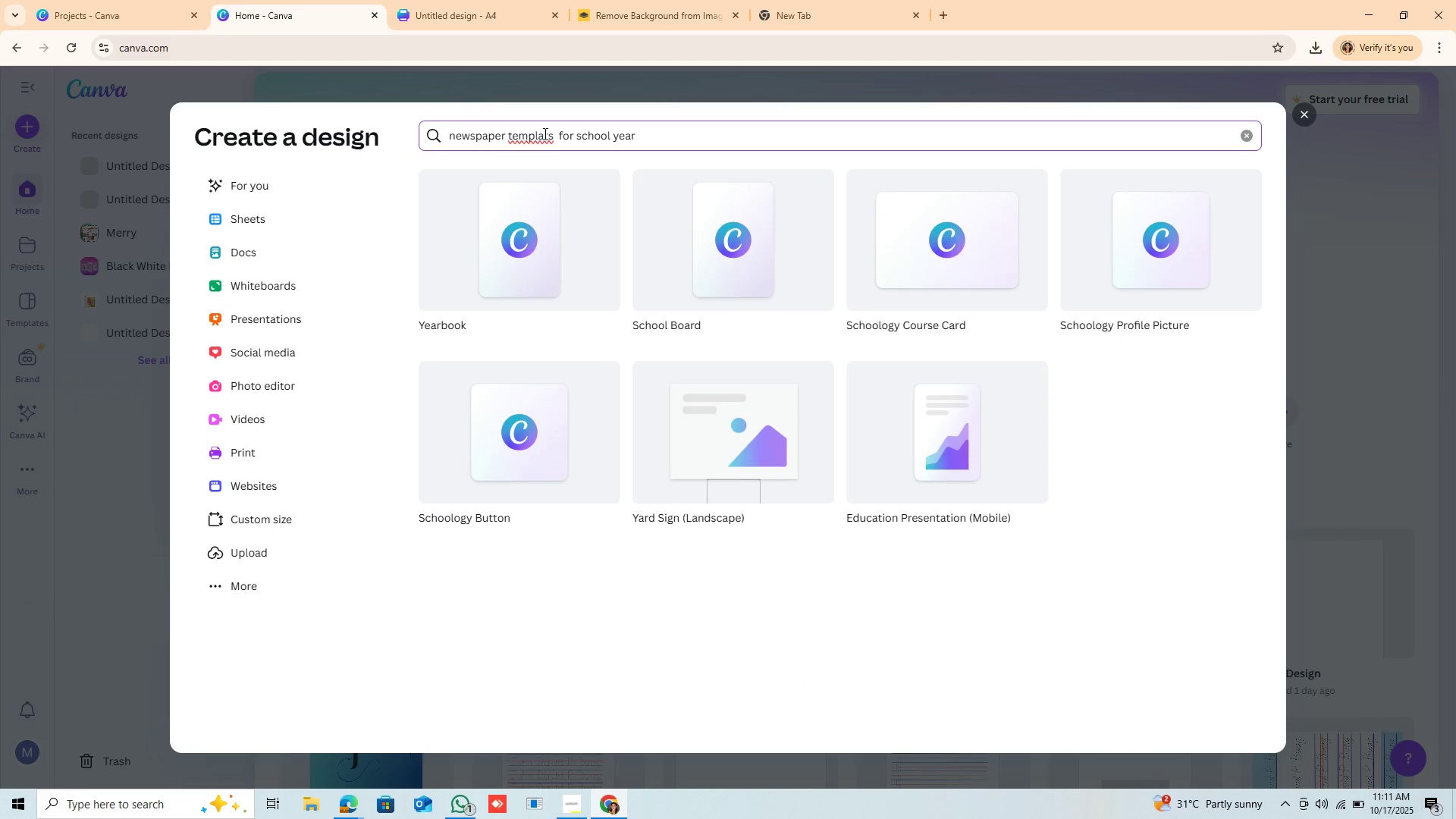 
key(E)
 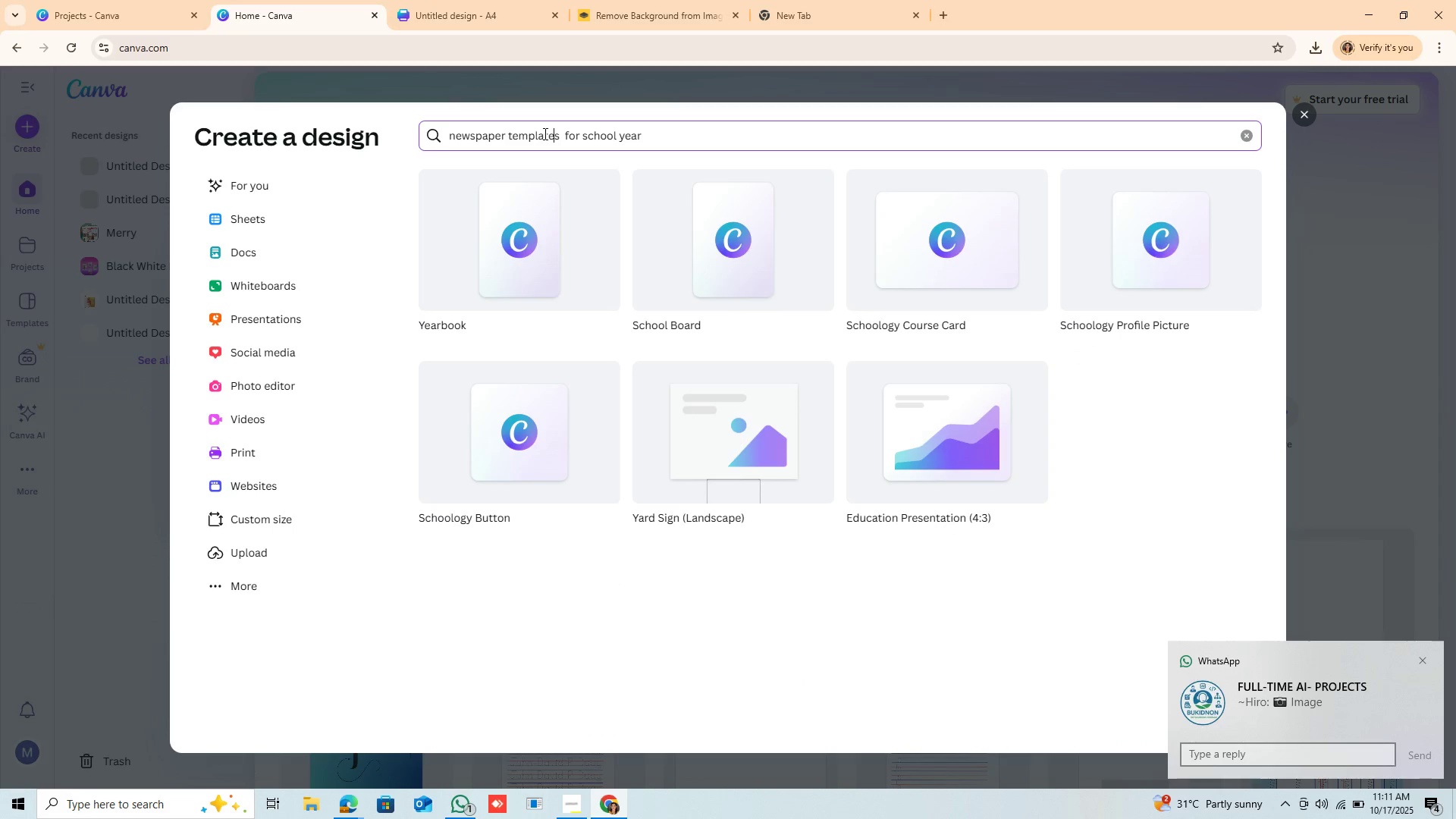 
key(Enter)
 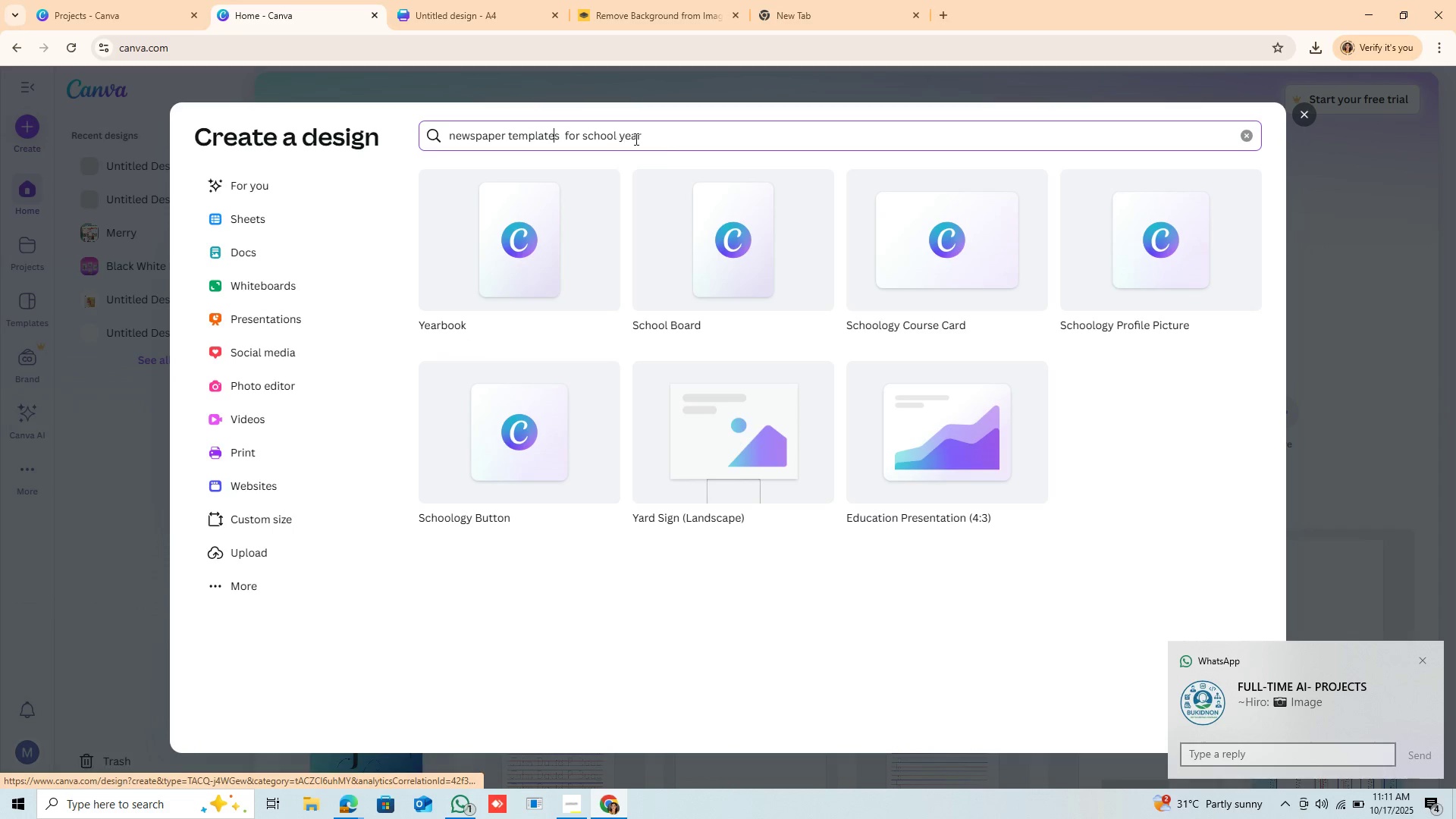 
left_click([699, 132])
 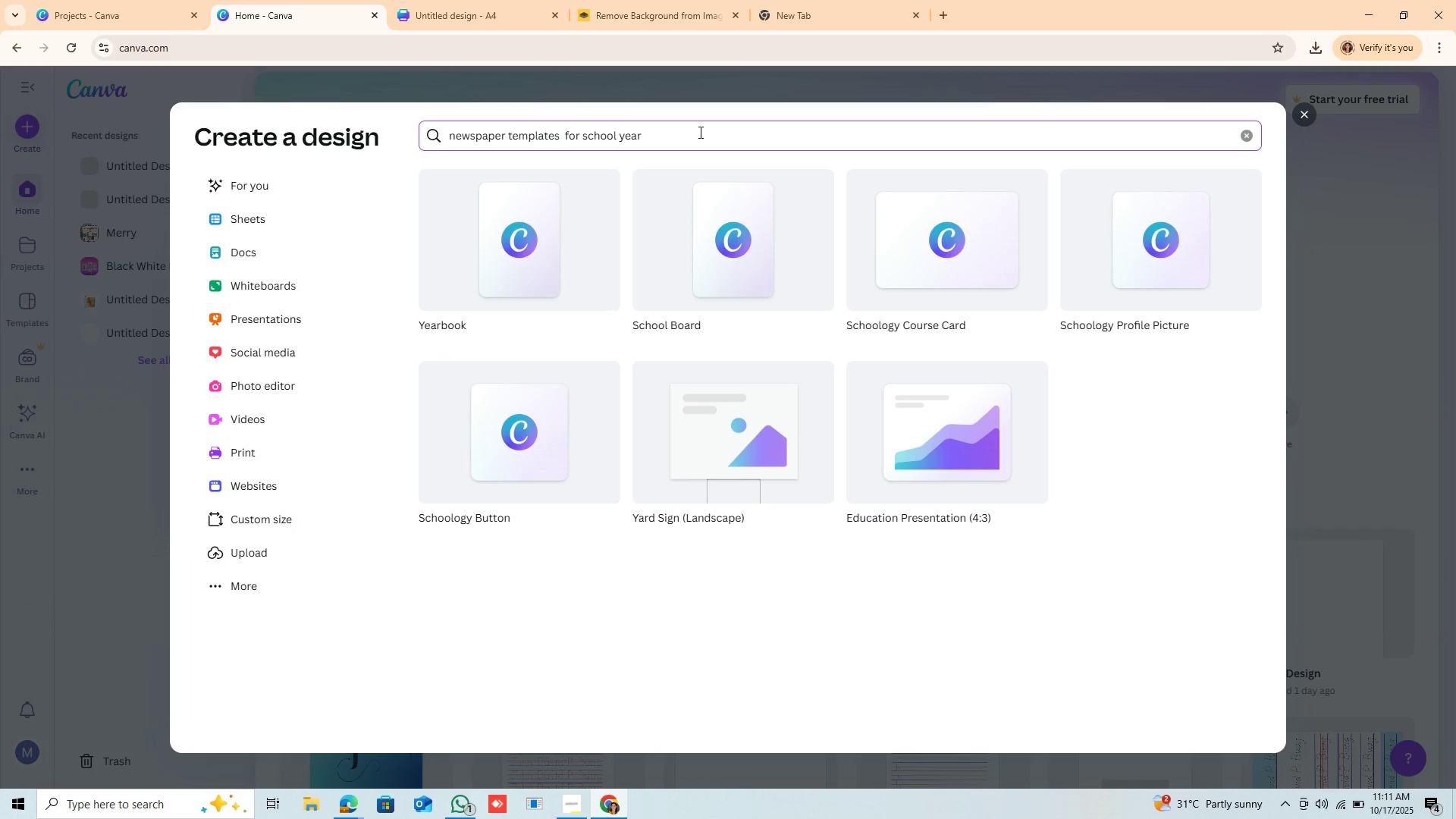 
key(Enter)
 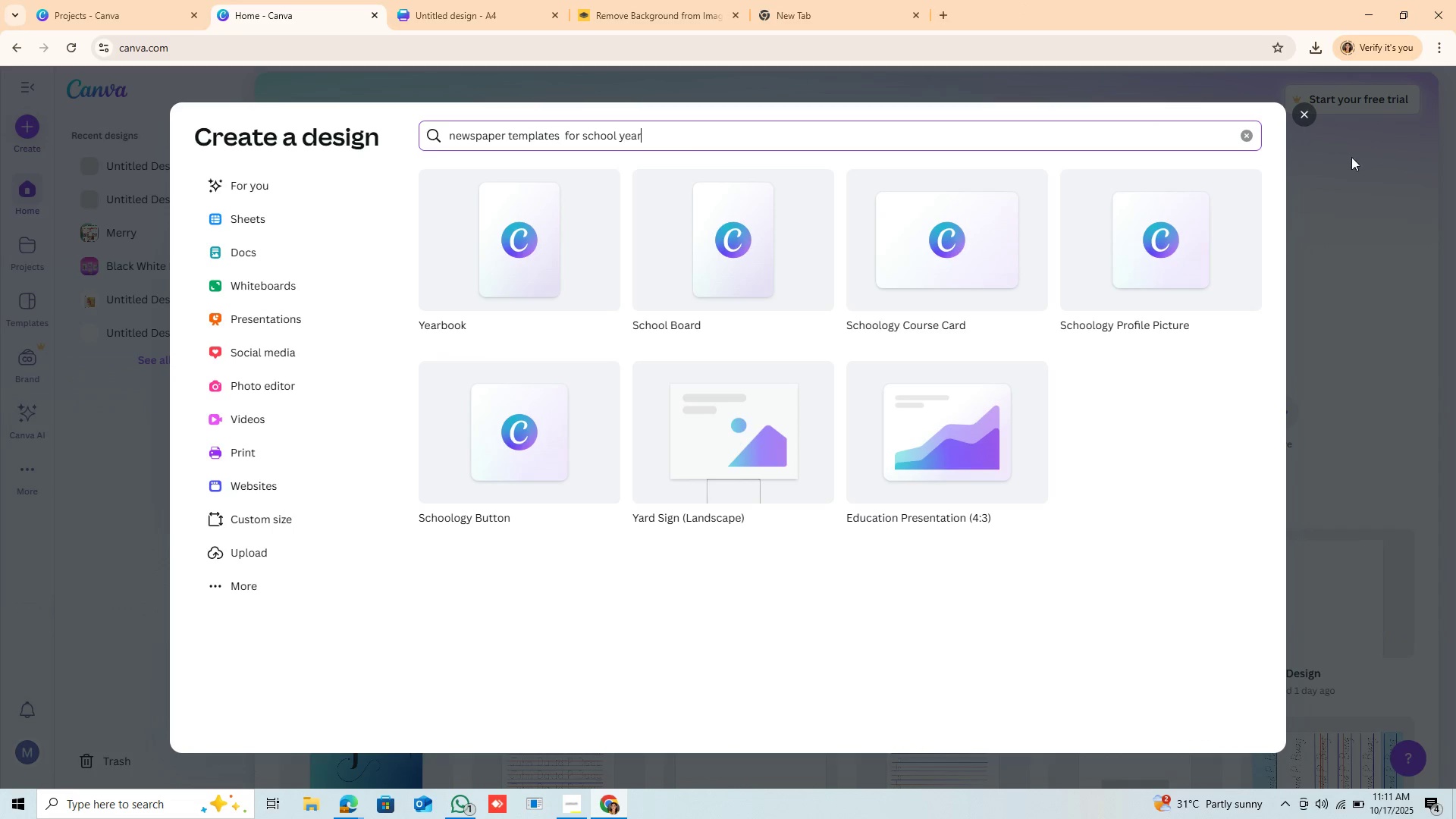 
left_click([1238, 143])
 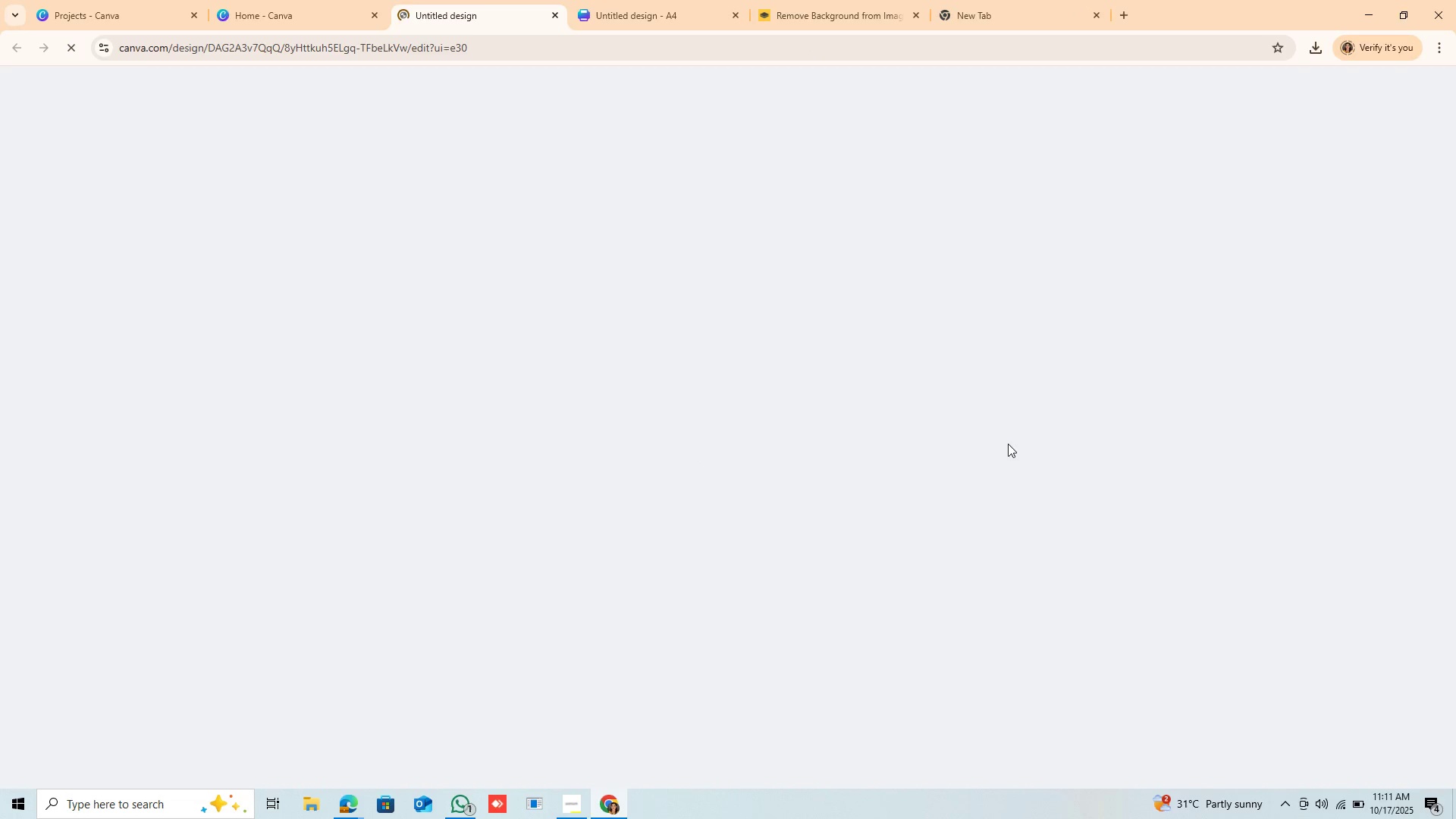 
wait(10.97)
 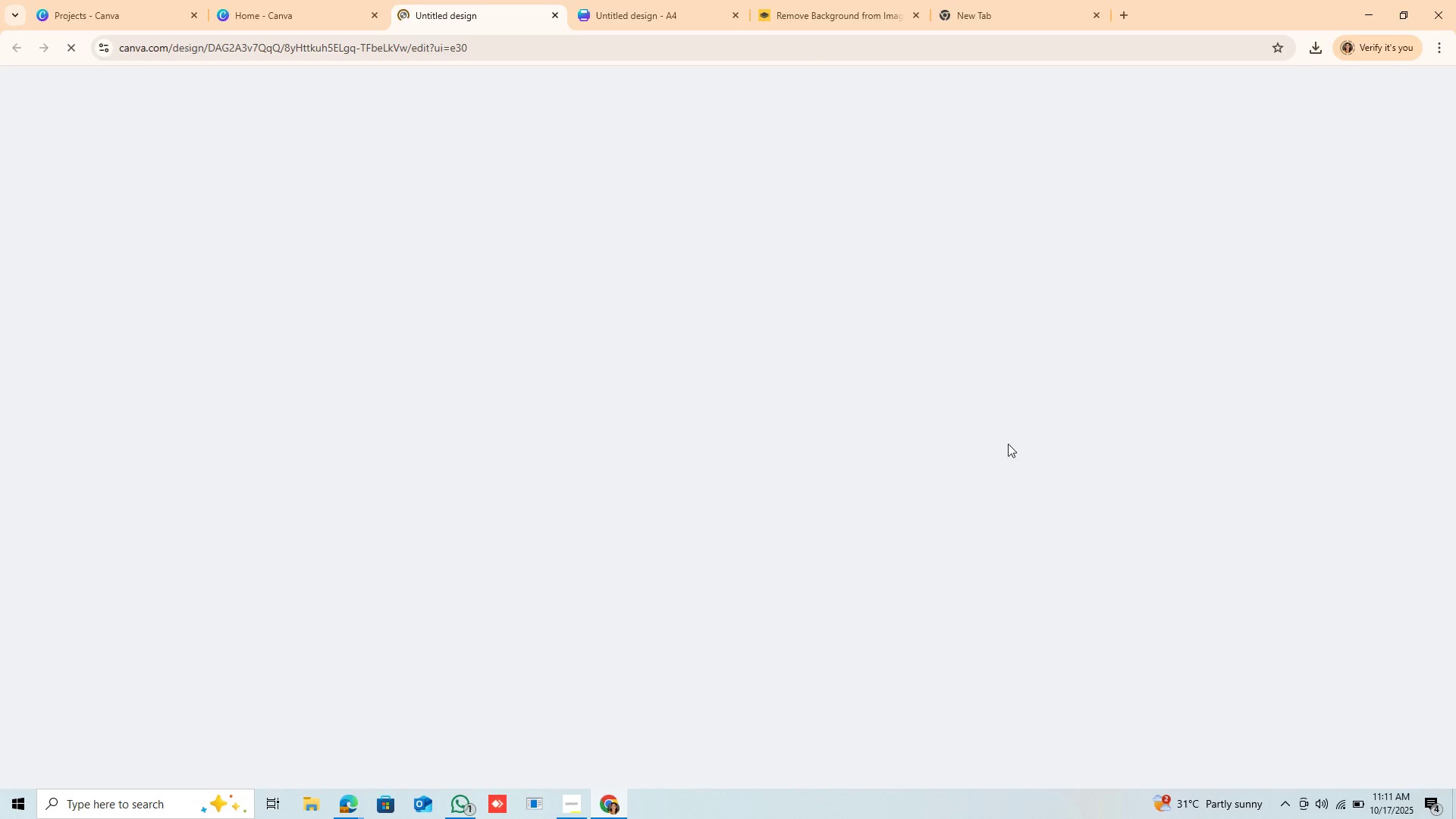 
right_click([1161, 432])
 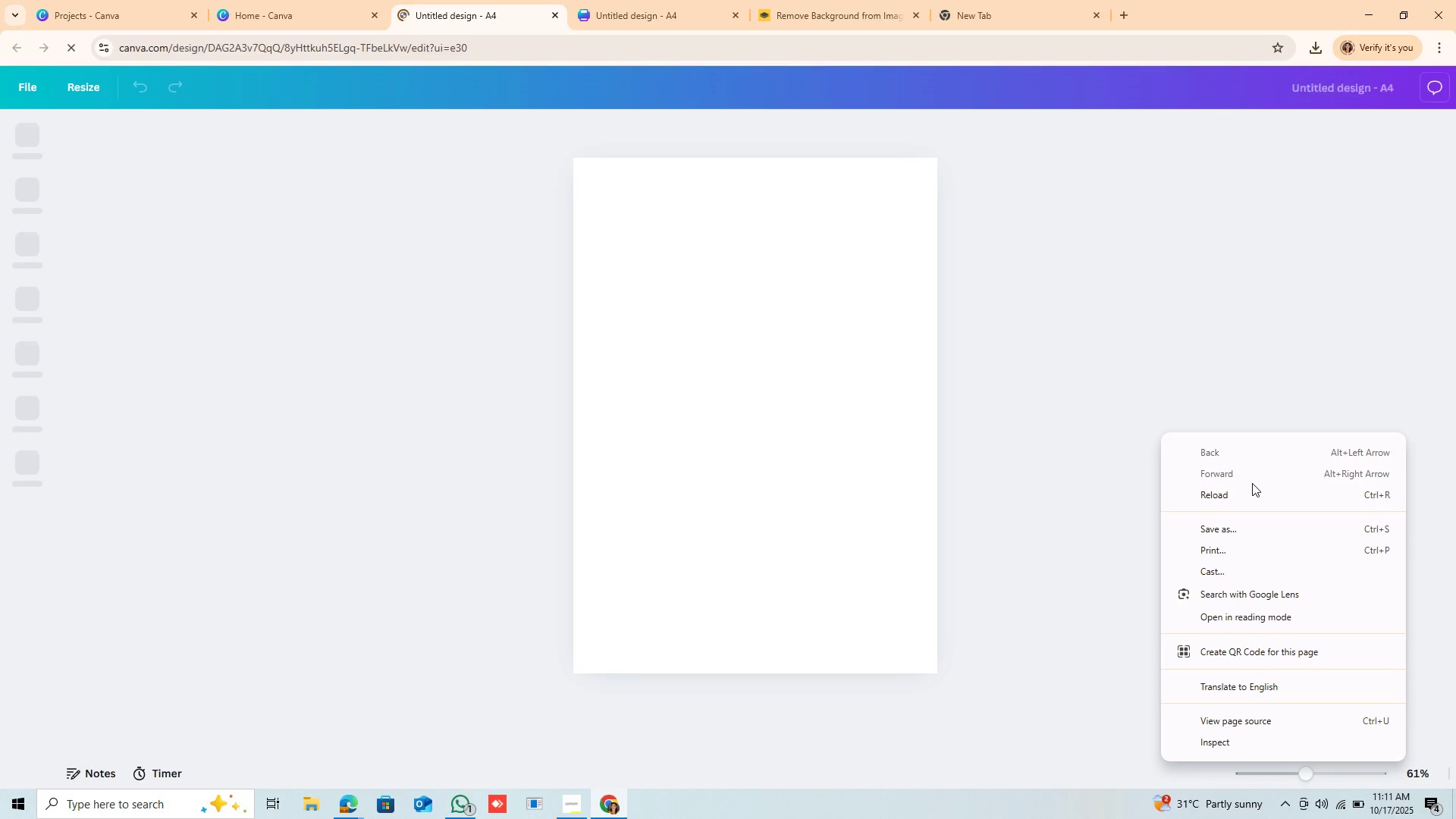 
left_click([1248, 497])
 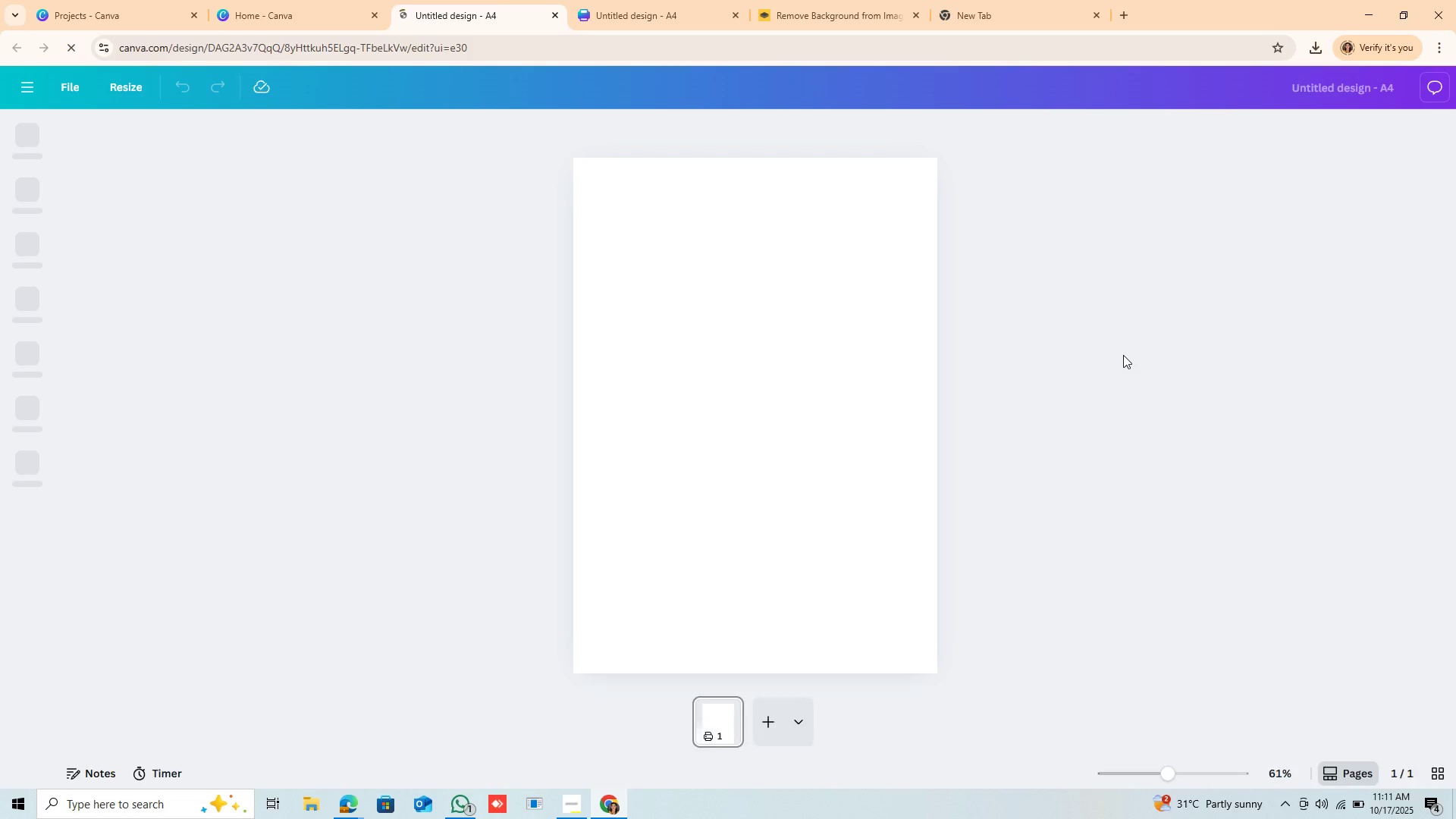 
right_click([1123, 355])
 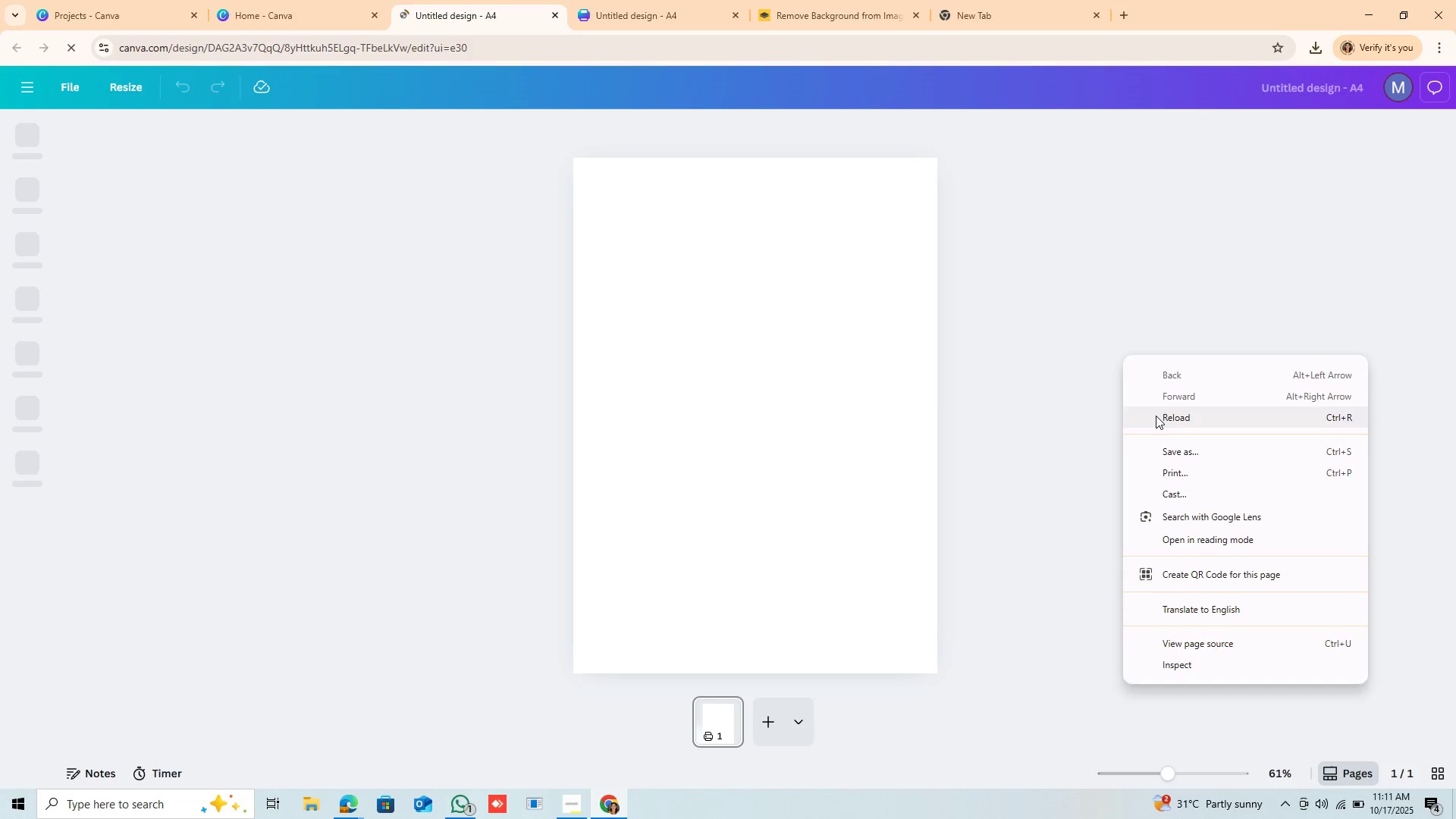 
left_click([1156, 416])
 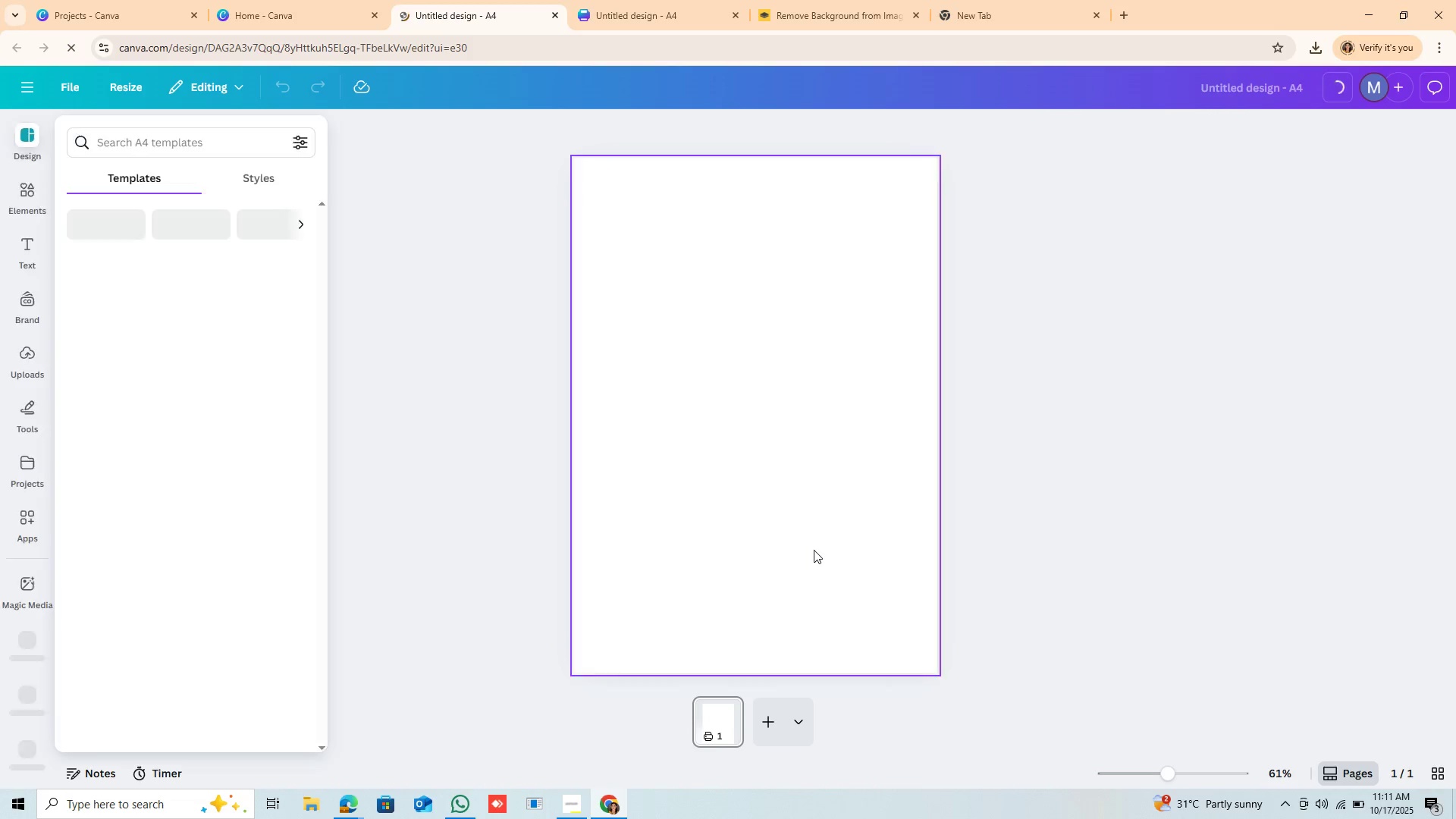 
wait(16.68)
 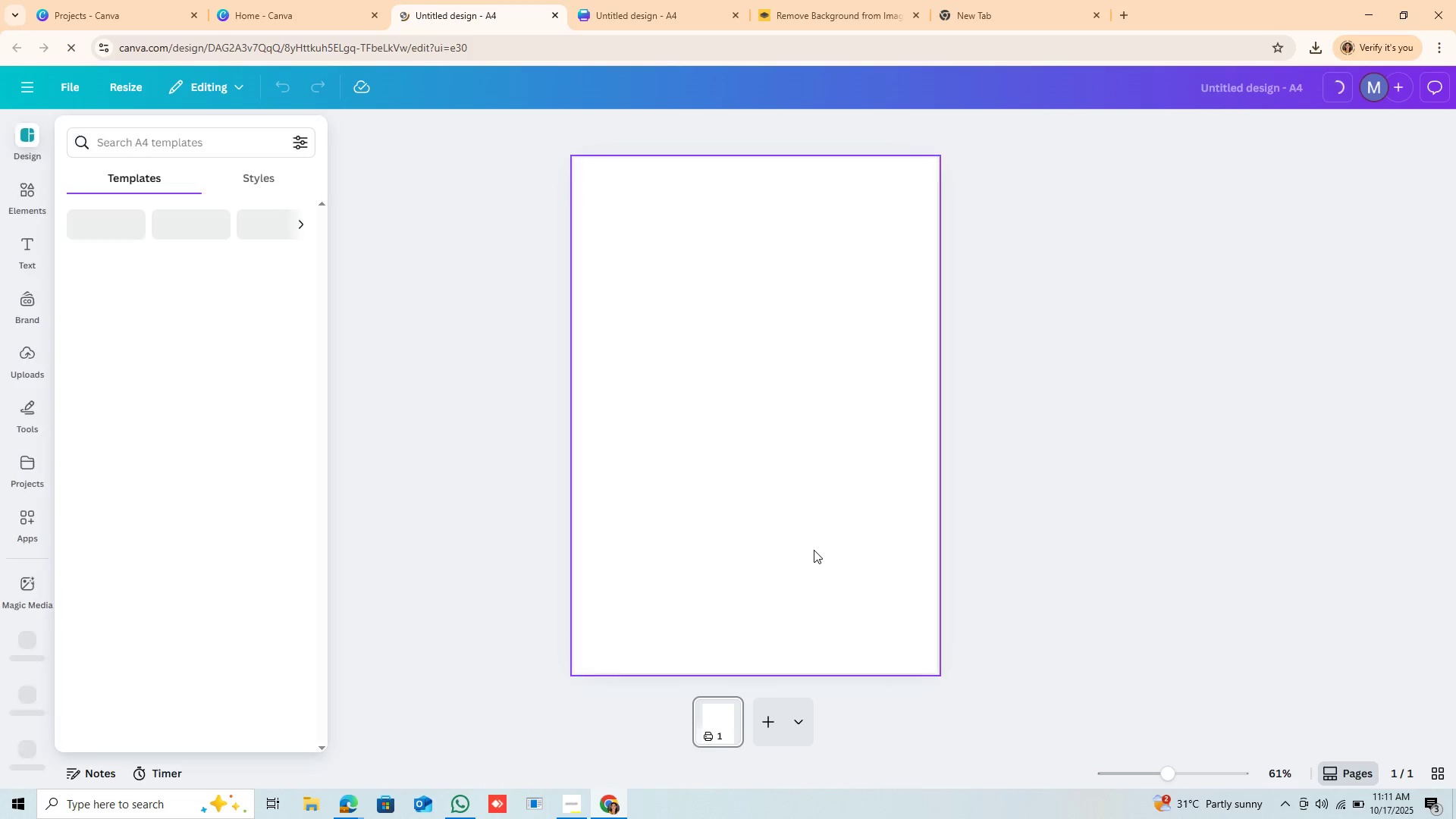 
scroll: coordinate [244, 324], scroll_direction: down, amount: 14.0
 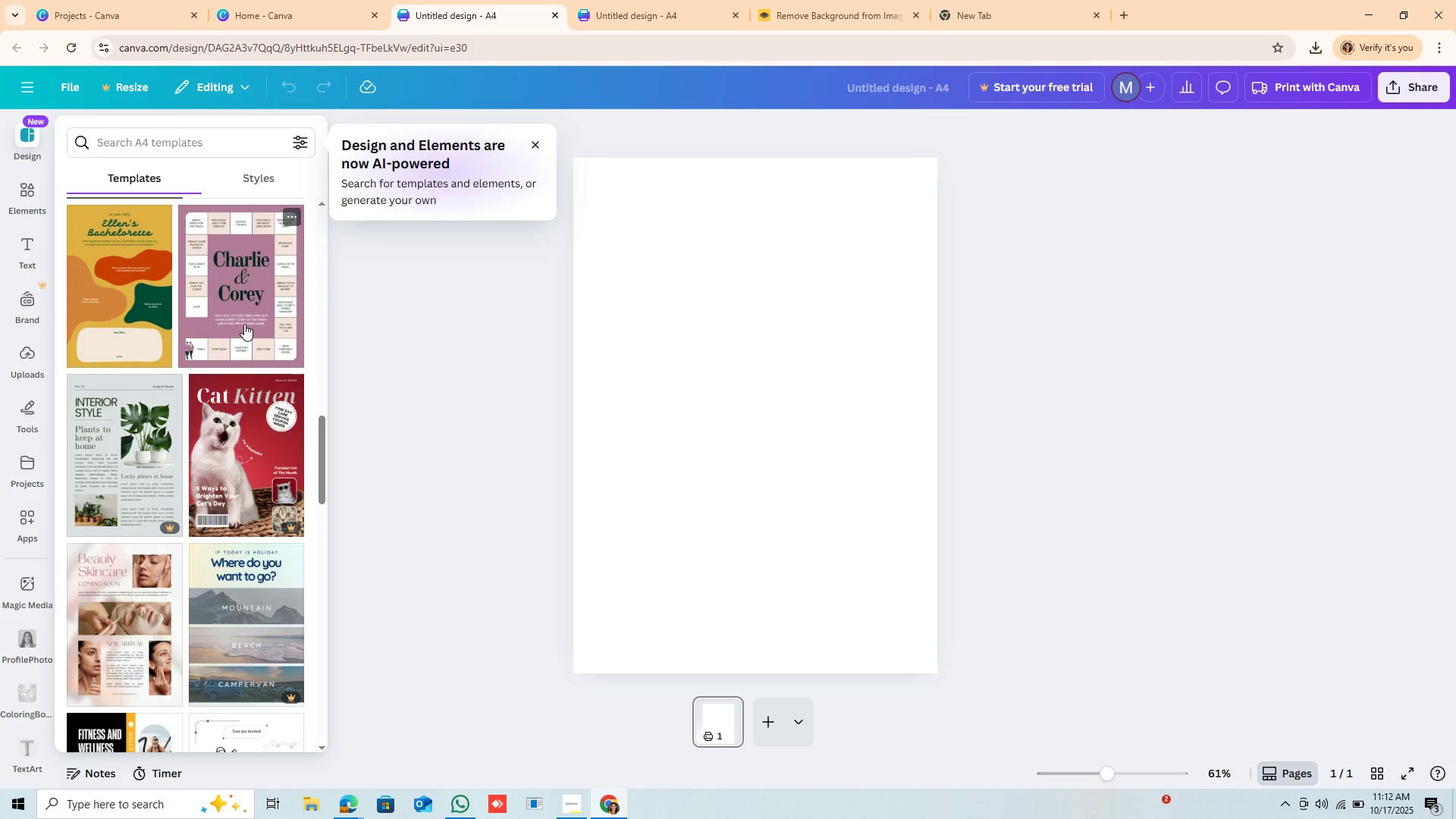 
scroll: coordinate [256, 513], scroll_direction: down, amount: 13.0
 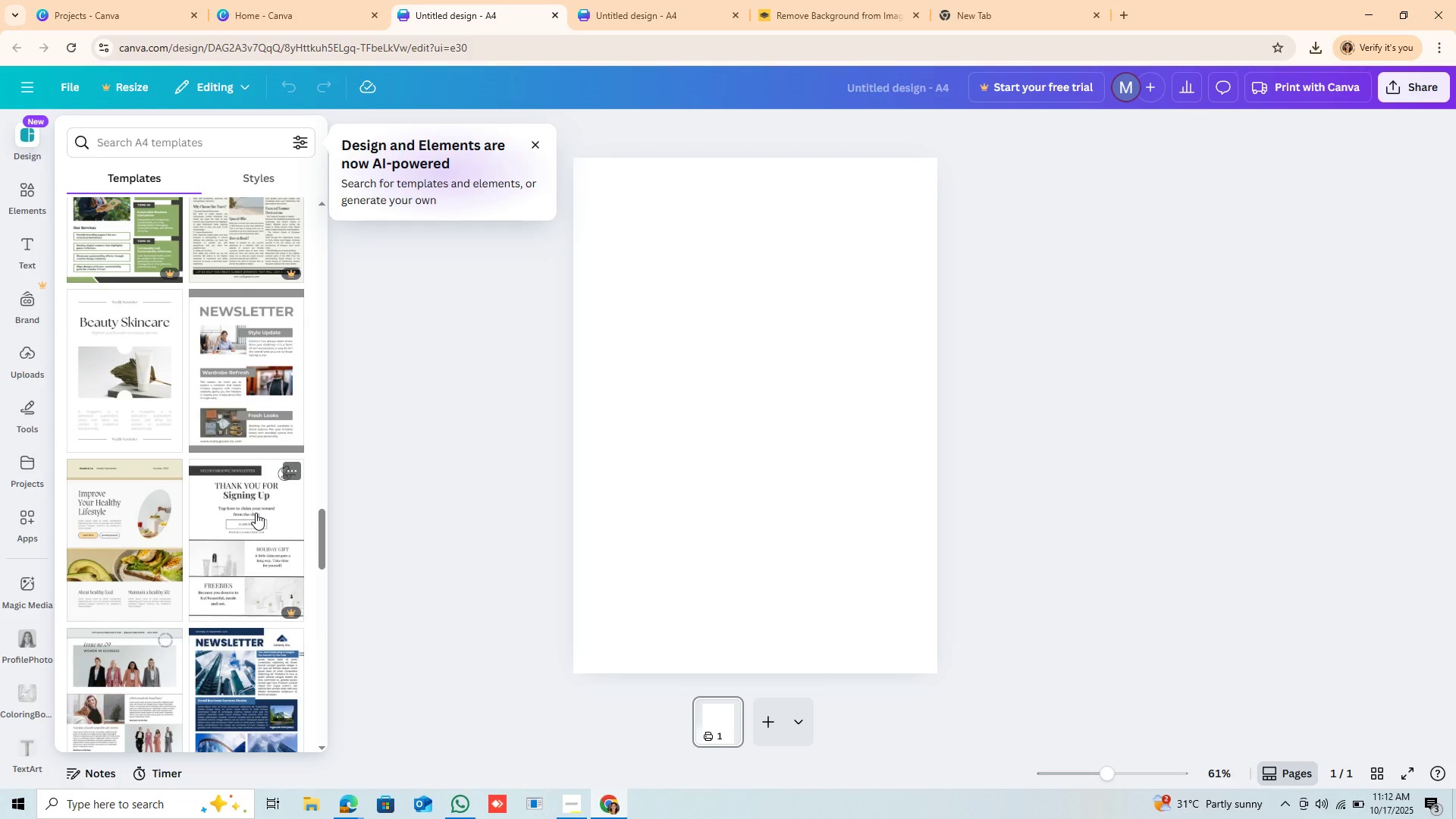 
scroll: coordinate [152, 571], scroll_direction: down, amount: 23.0
 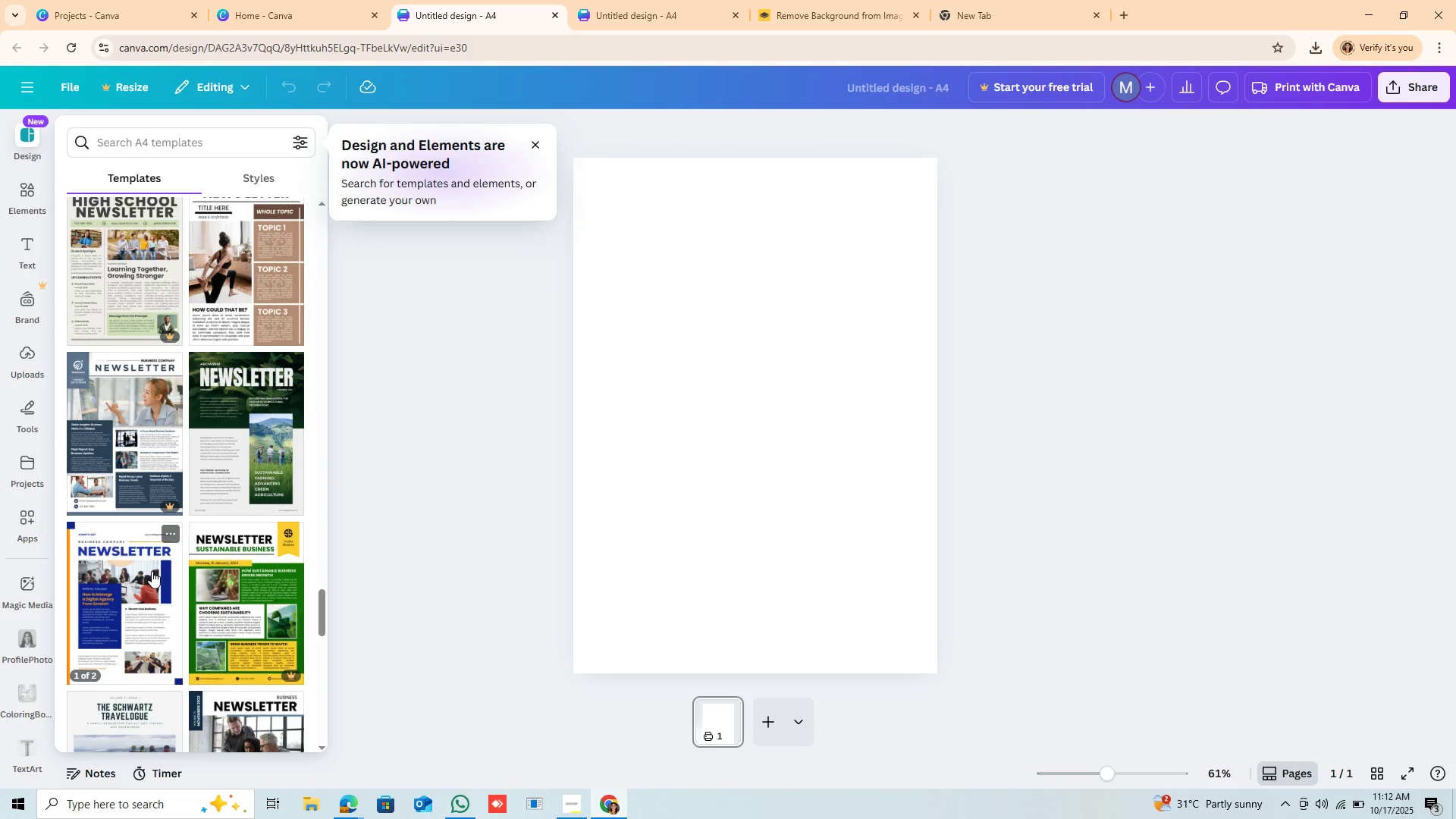 
scroll: coordinate [153, 568], scroll_direction: down, amount: 14.0
 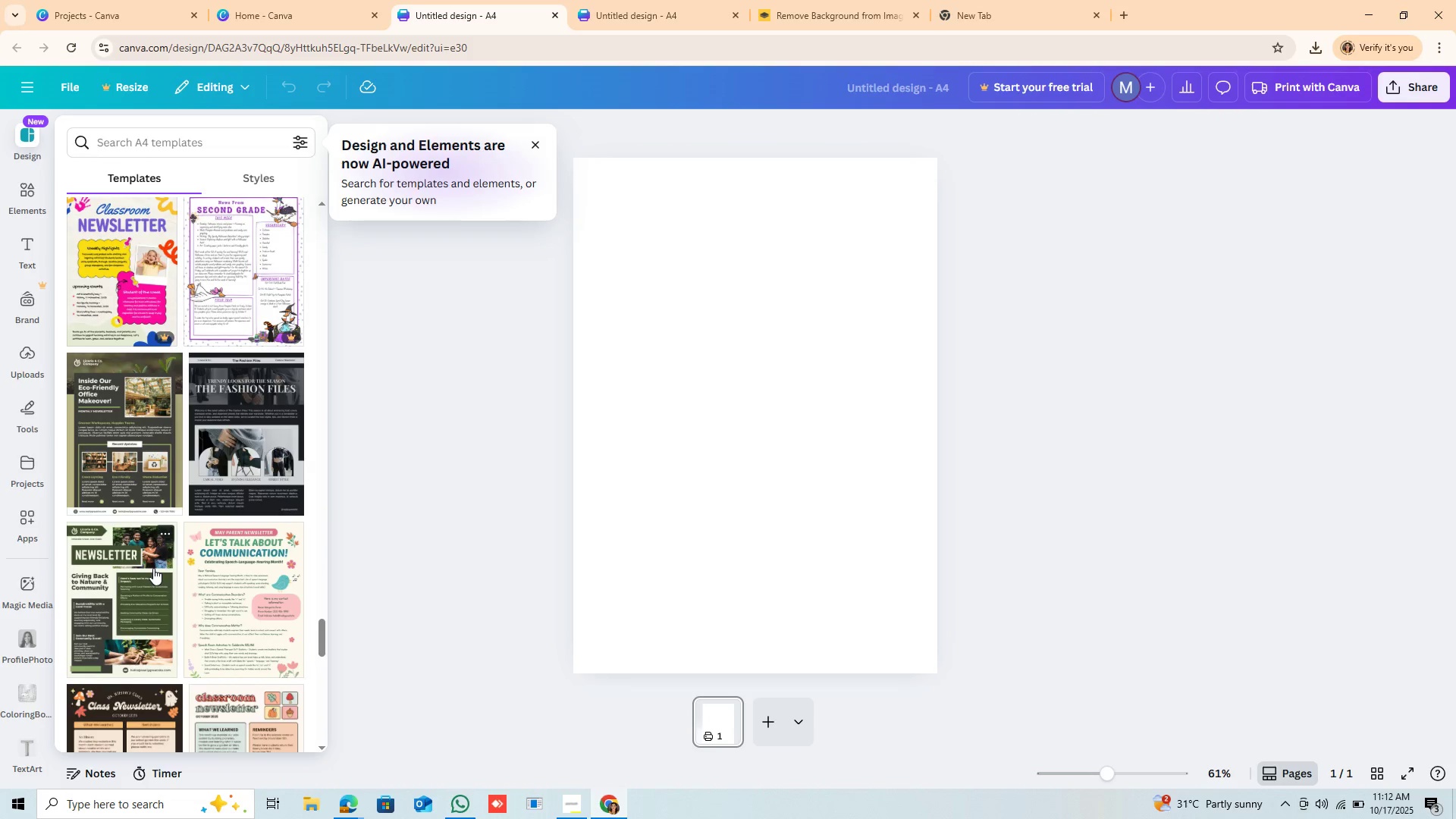 
scroll: coordinate [158, 562], scroll_direction: down, amount: 14.0
 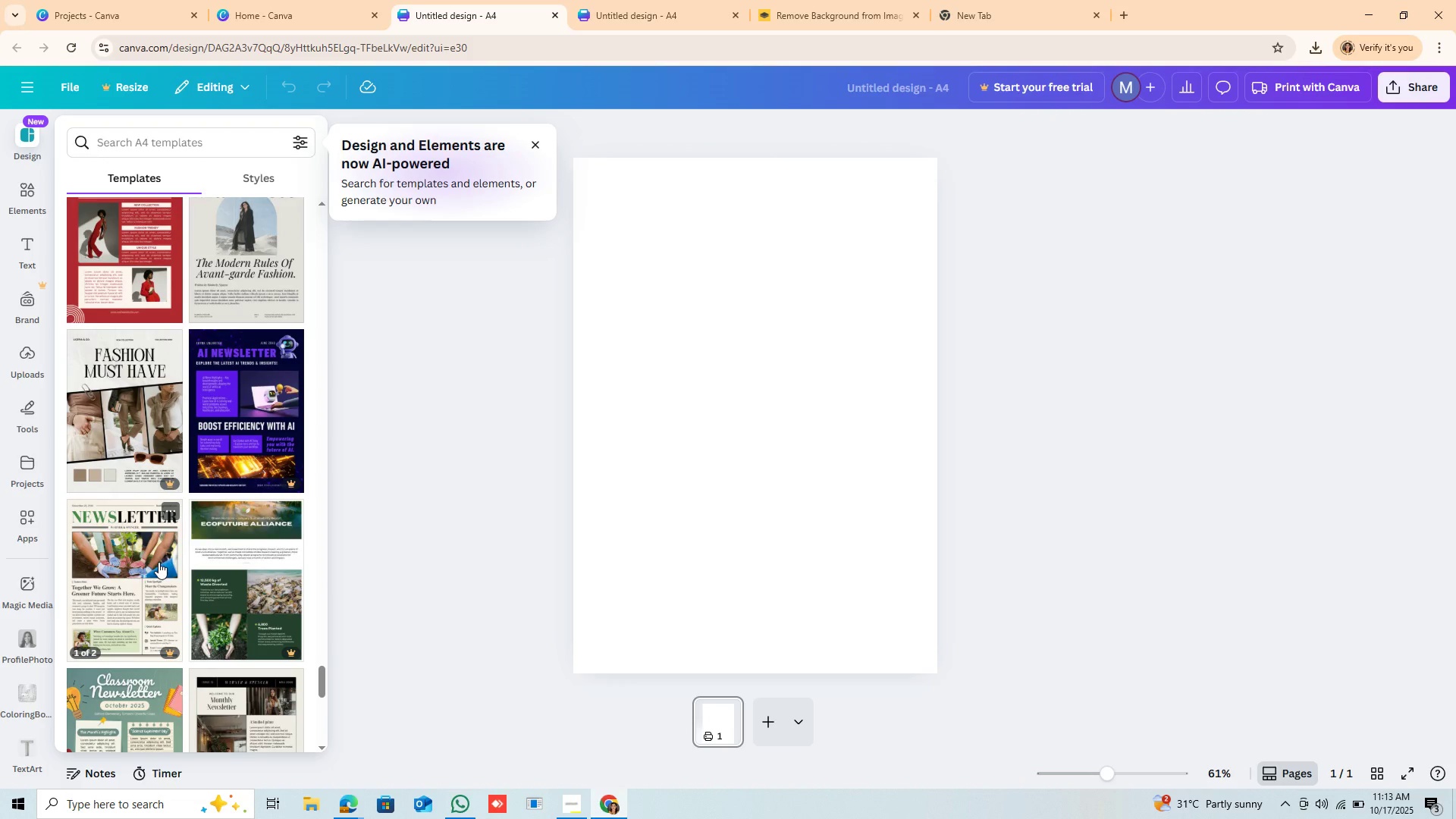 
scroll: coordinate [156, 566], scroll_direction: down, amount: 8.0
 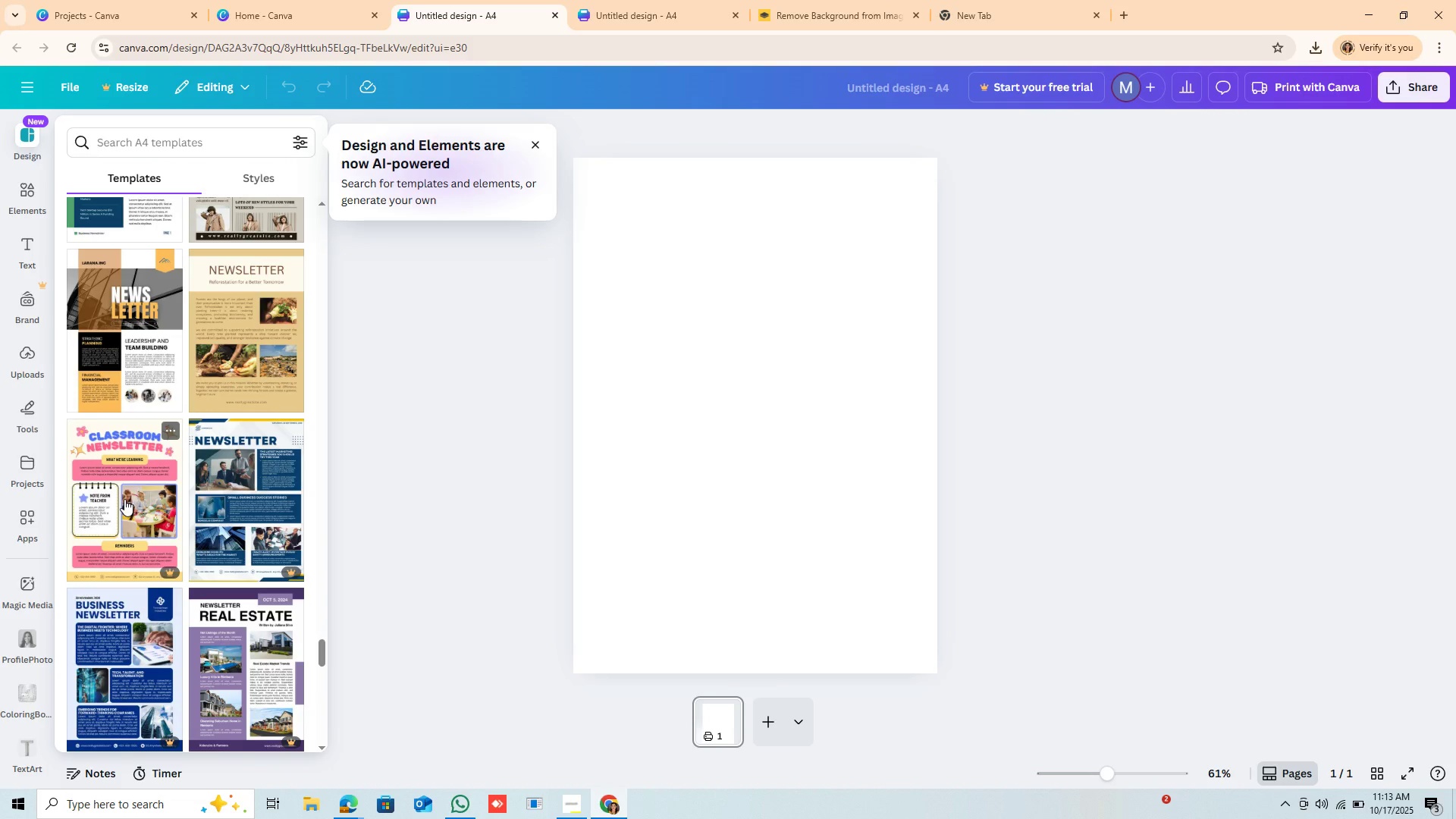 
left_click([124, 499])
 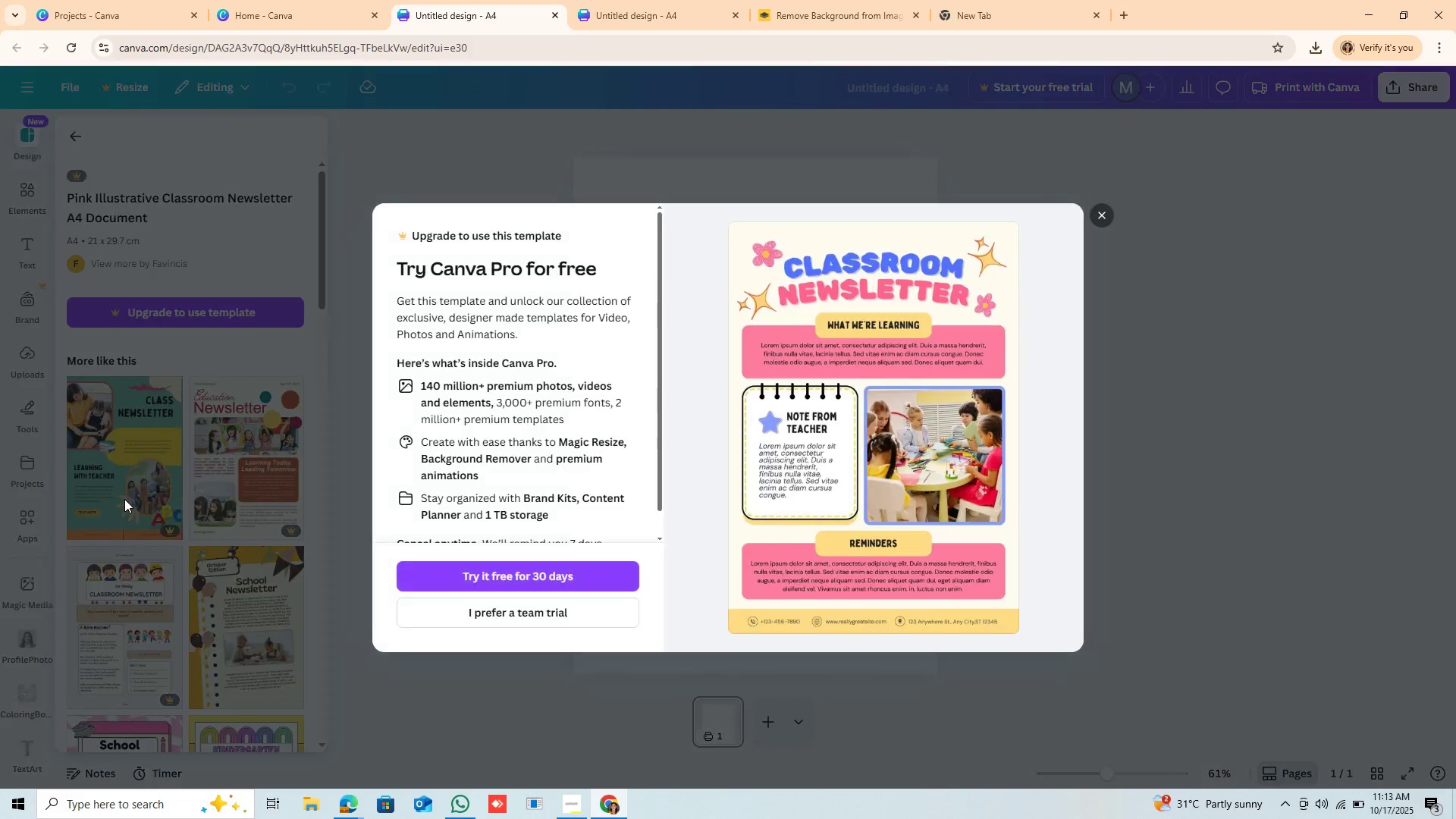 
wait(11.3)
 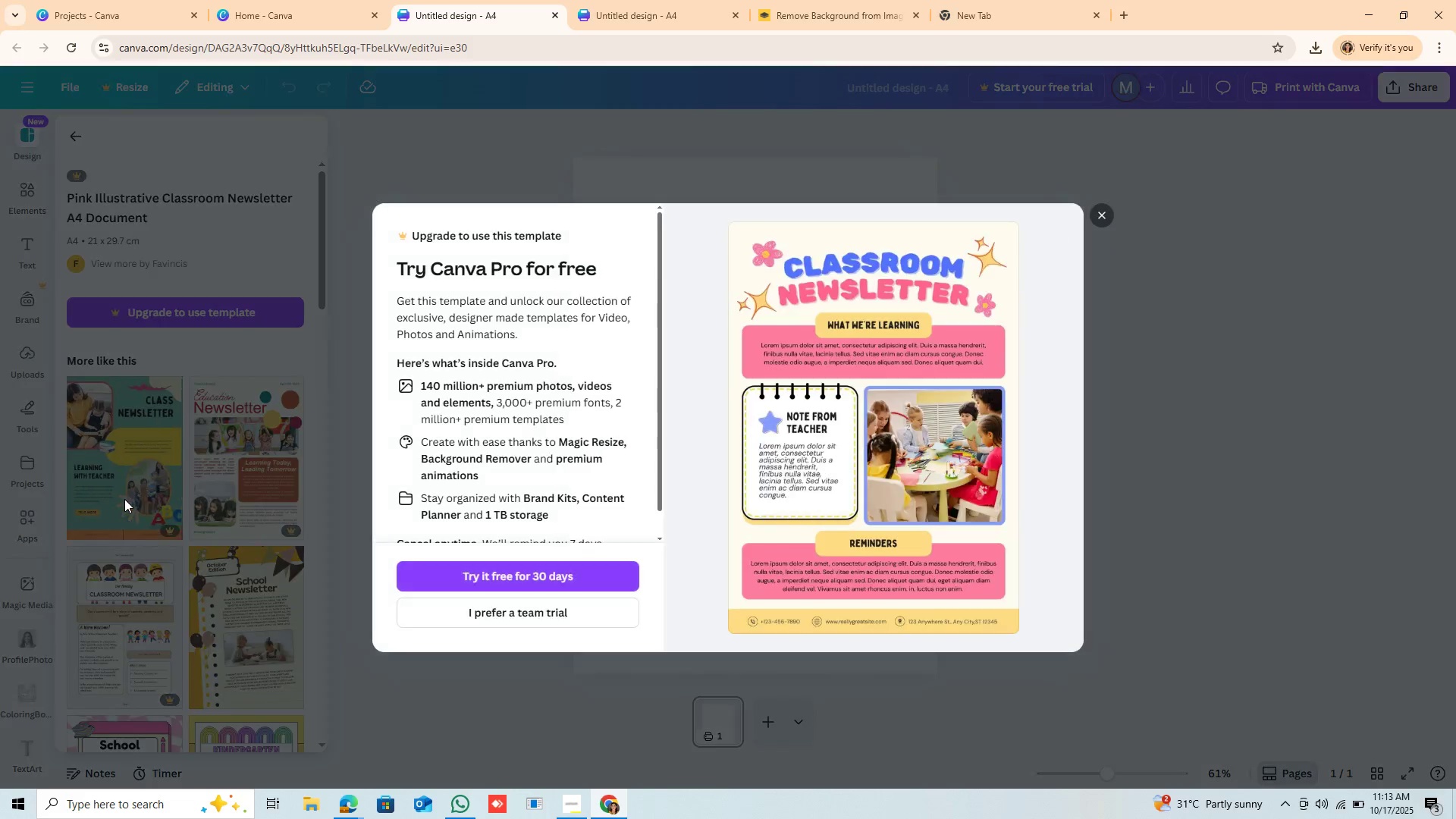 
left_click([1106, 209])
 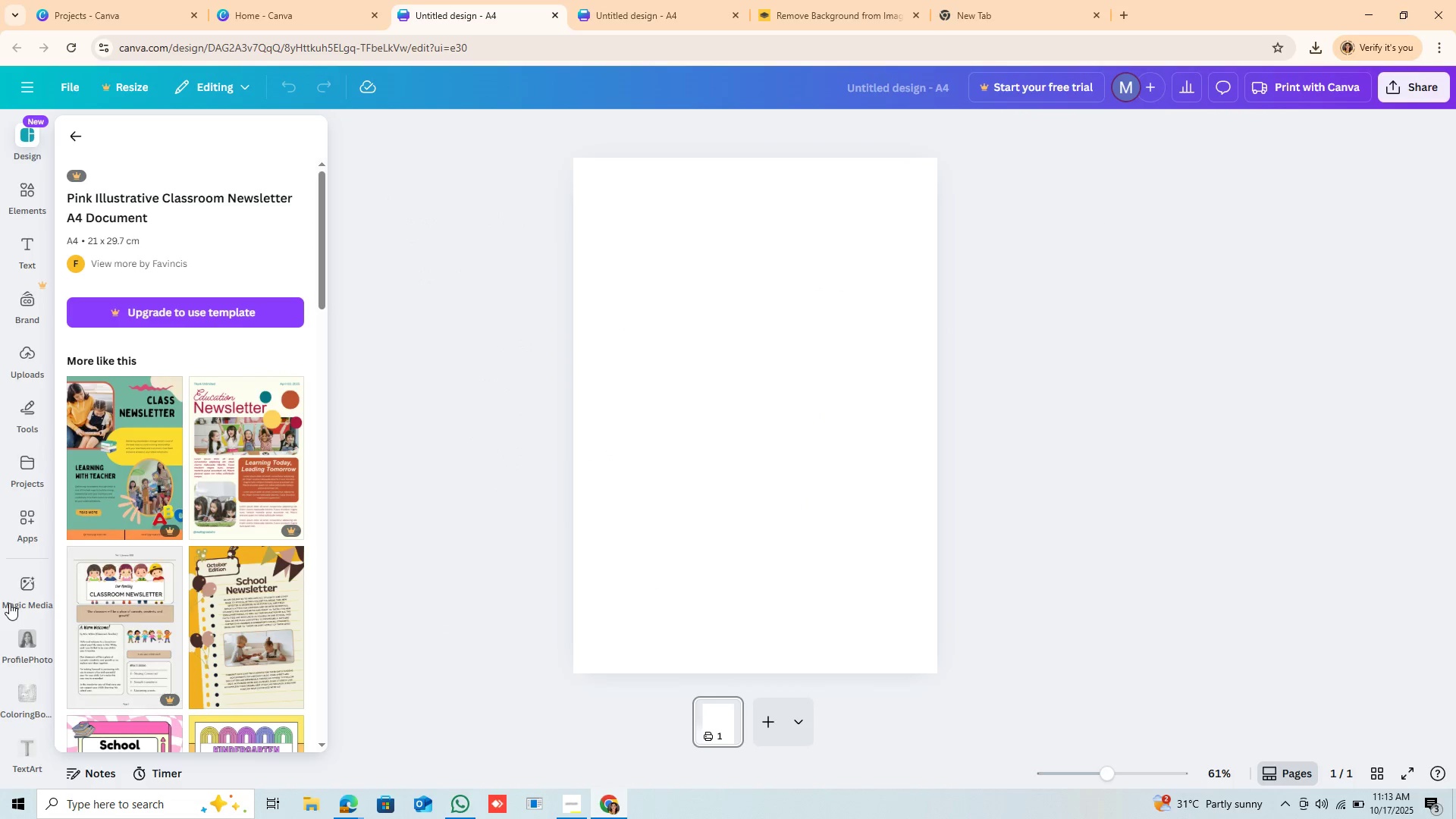 
scroll: coordinate [273, 610], scroll_direction: down, amount: 6.0
 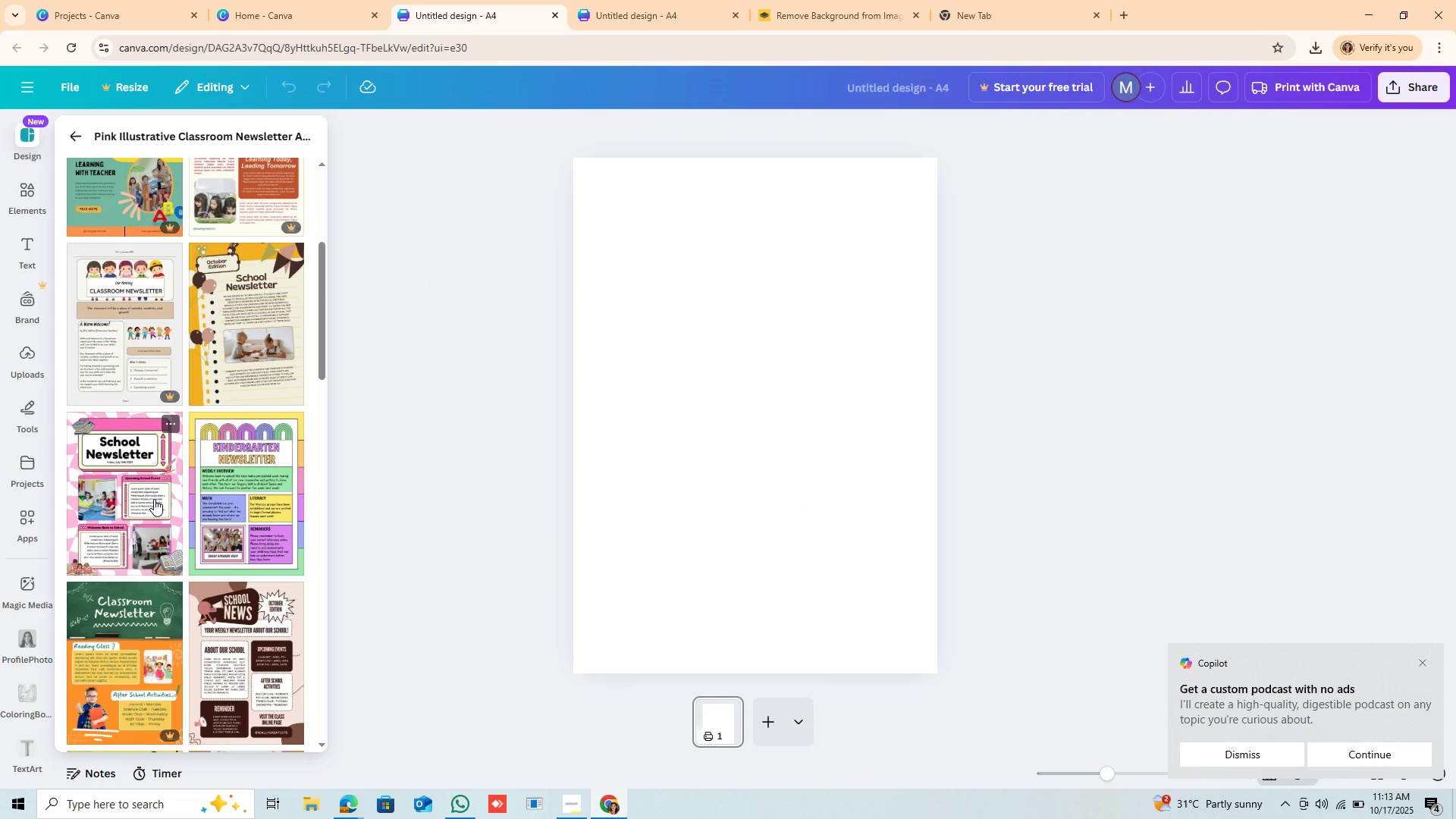 
wait(7.34)
 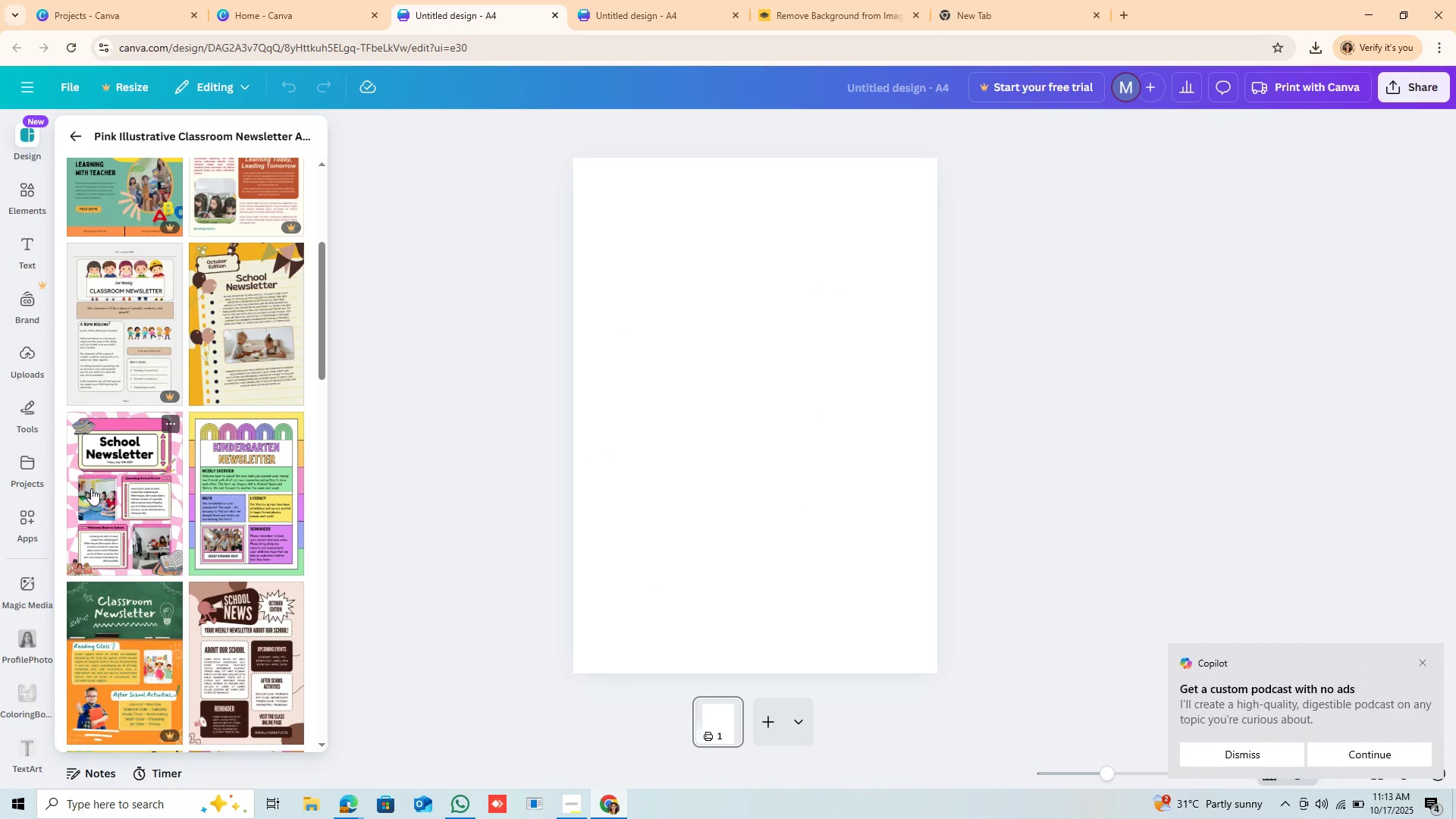 
scroll: coordinate [157, 493], scroll_direction: down, amount: 6.0
 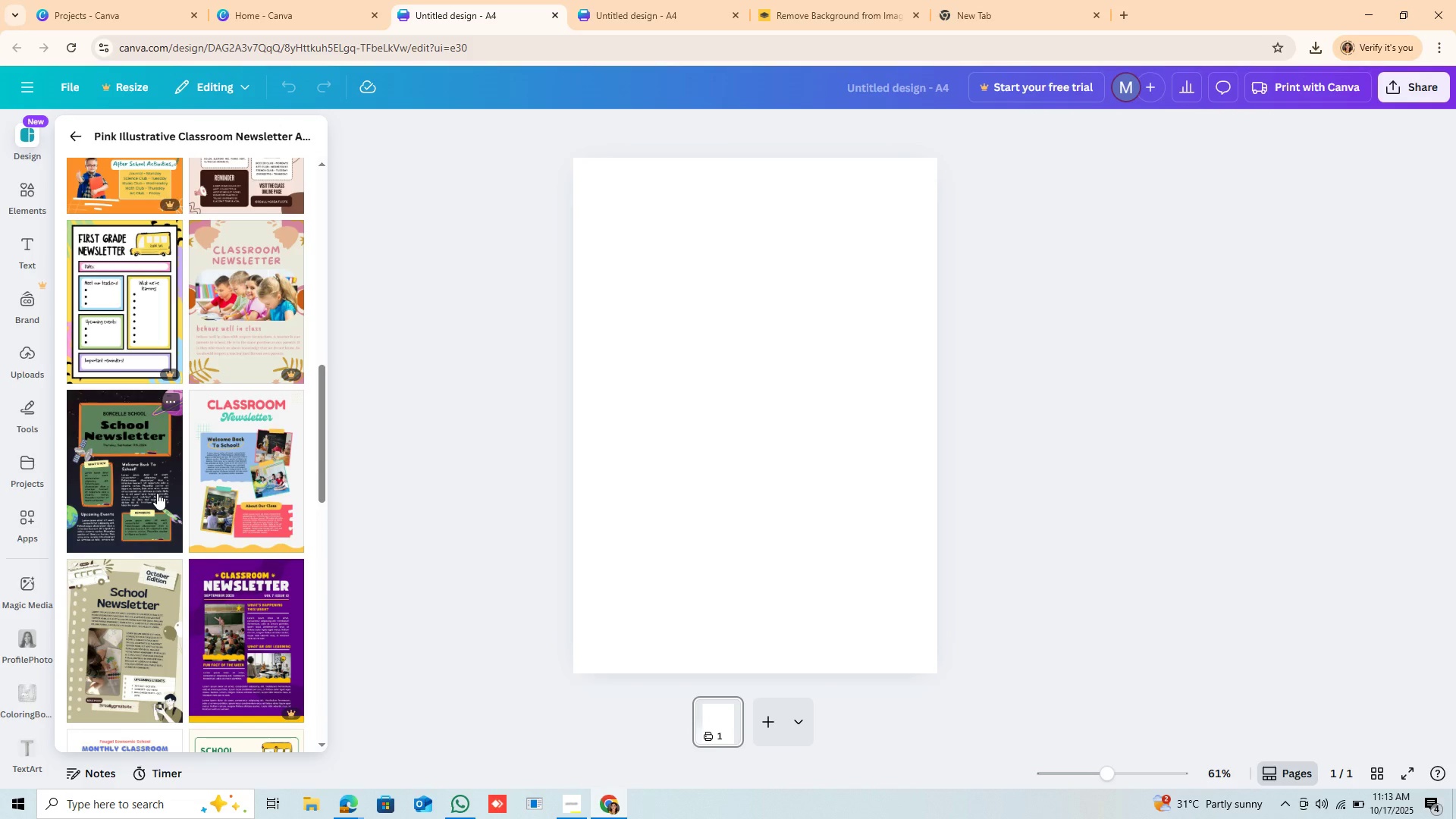 
scroll: coordinate [152, 513], scroll_direction: down, amount: 2.0
 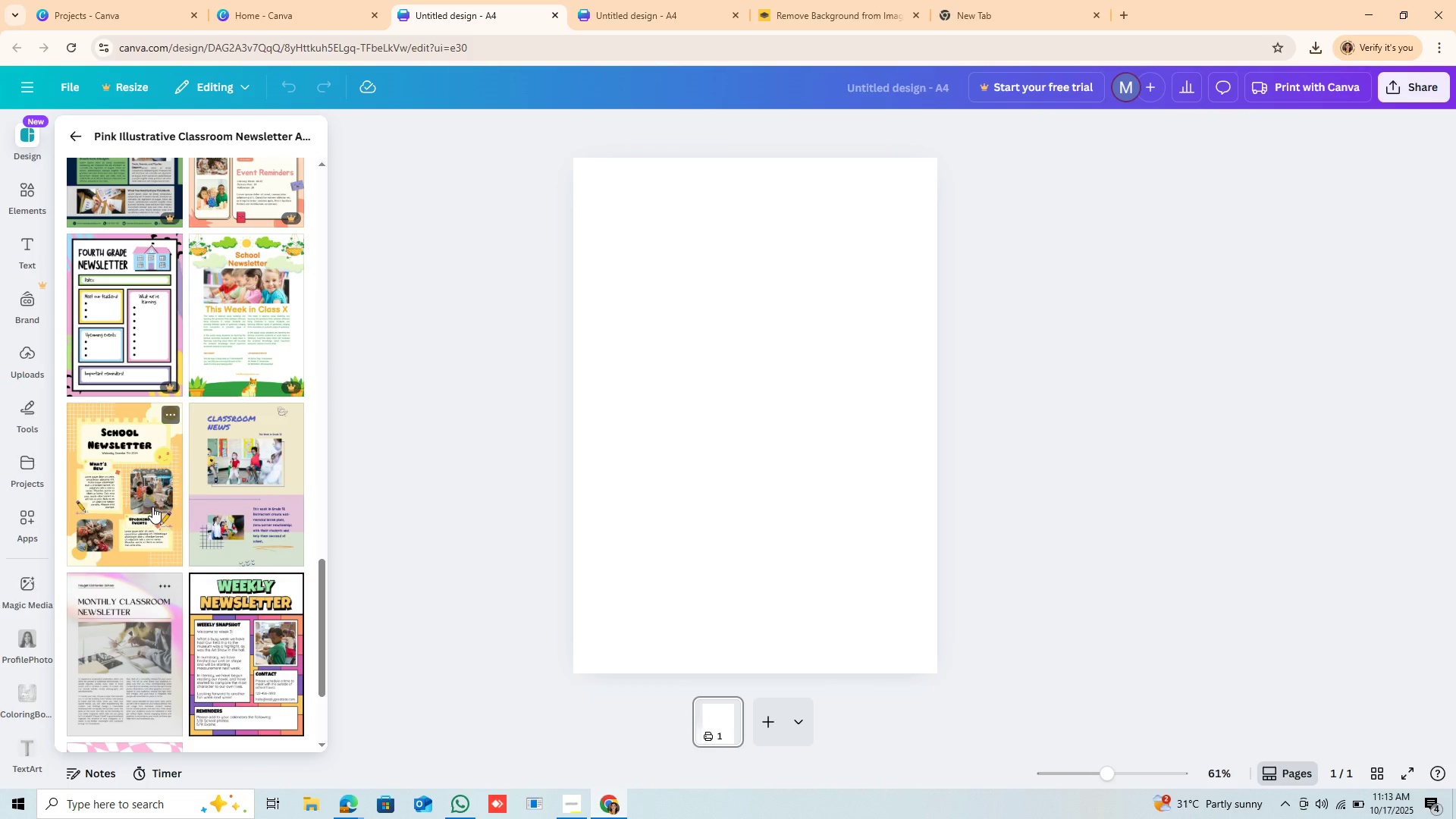 
left_click([152, 507])
 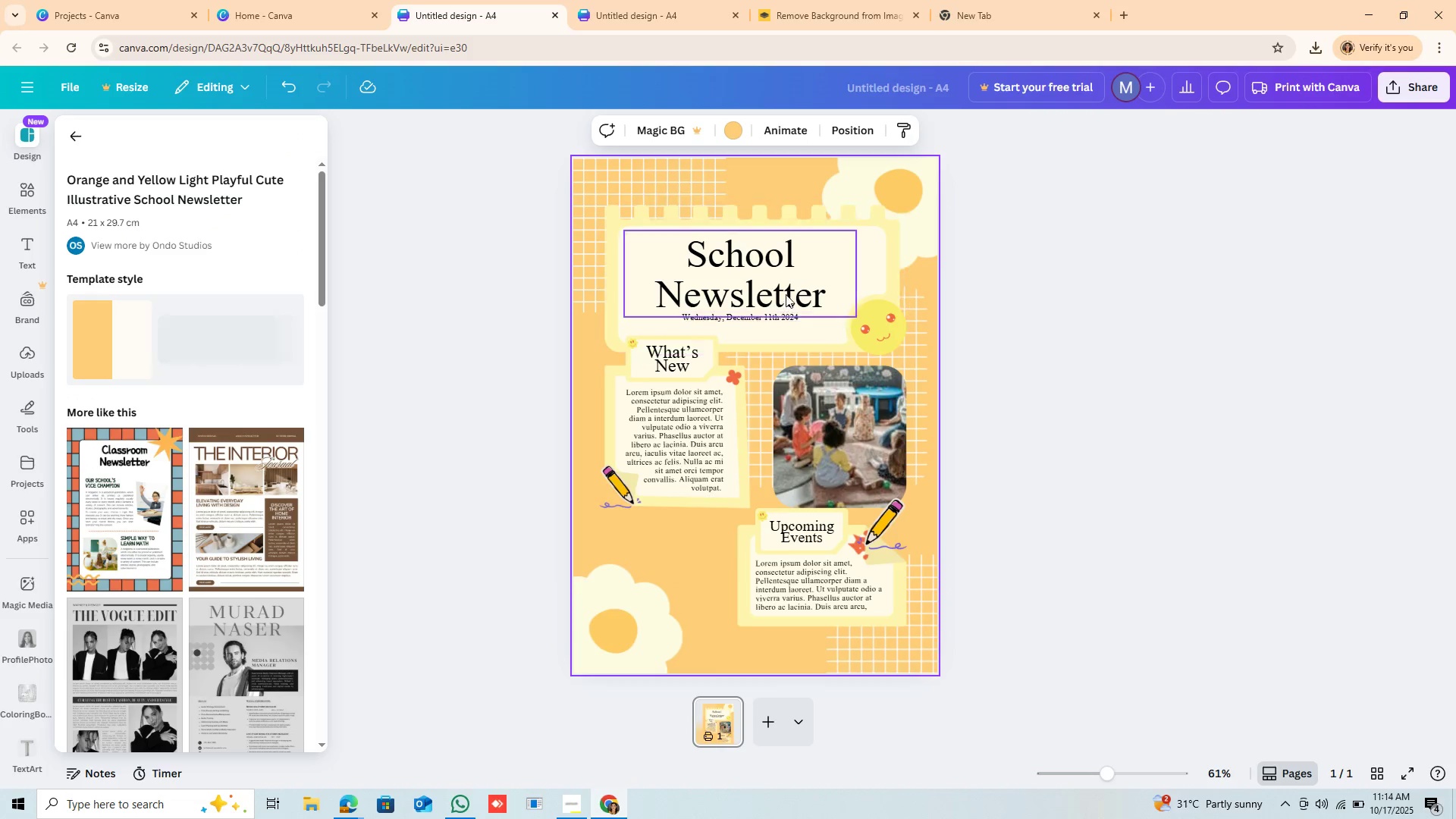 
wait(10.57)
 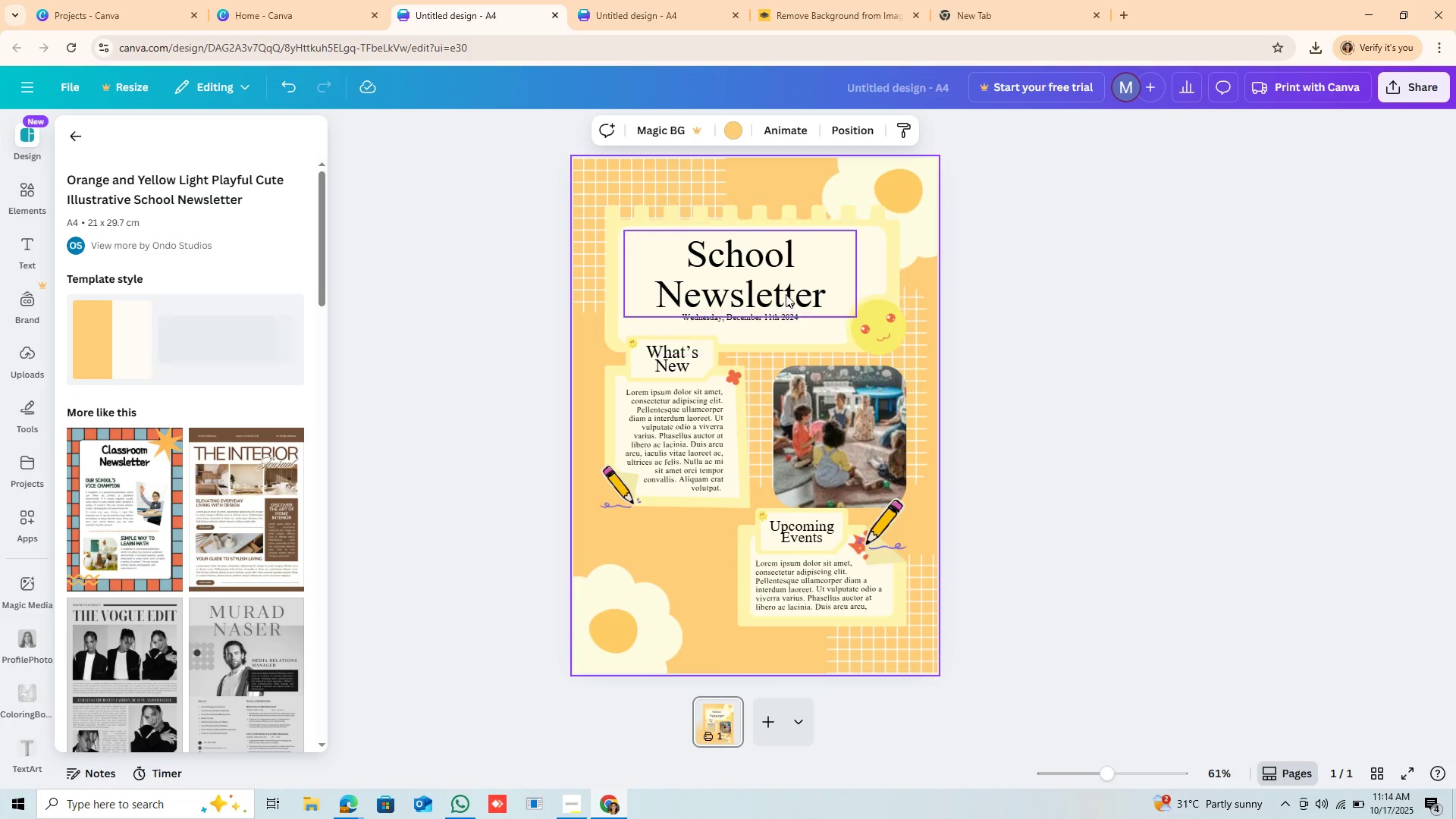 
left_click([755, 176])
 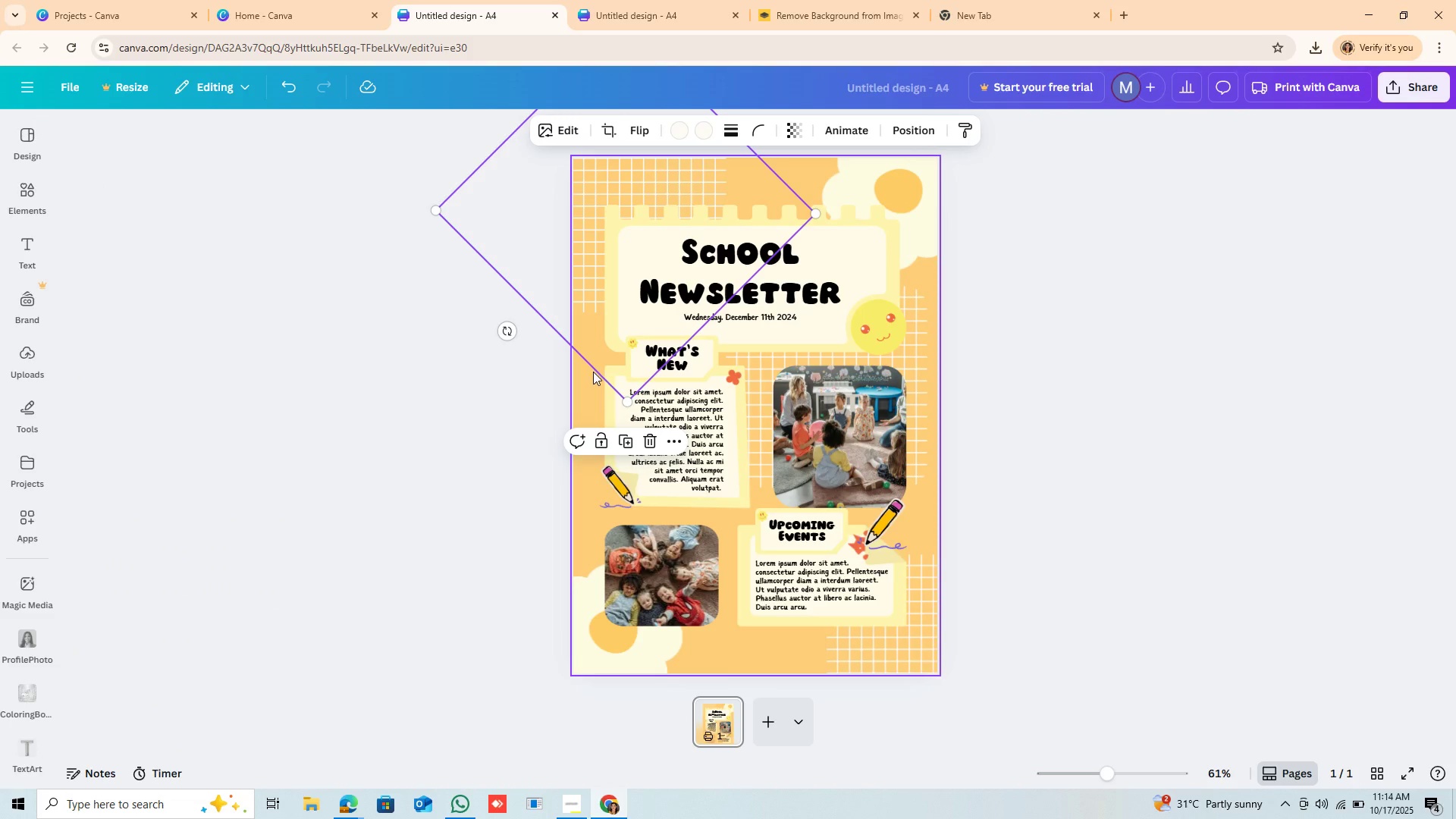 
left_click([593, 372])
 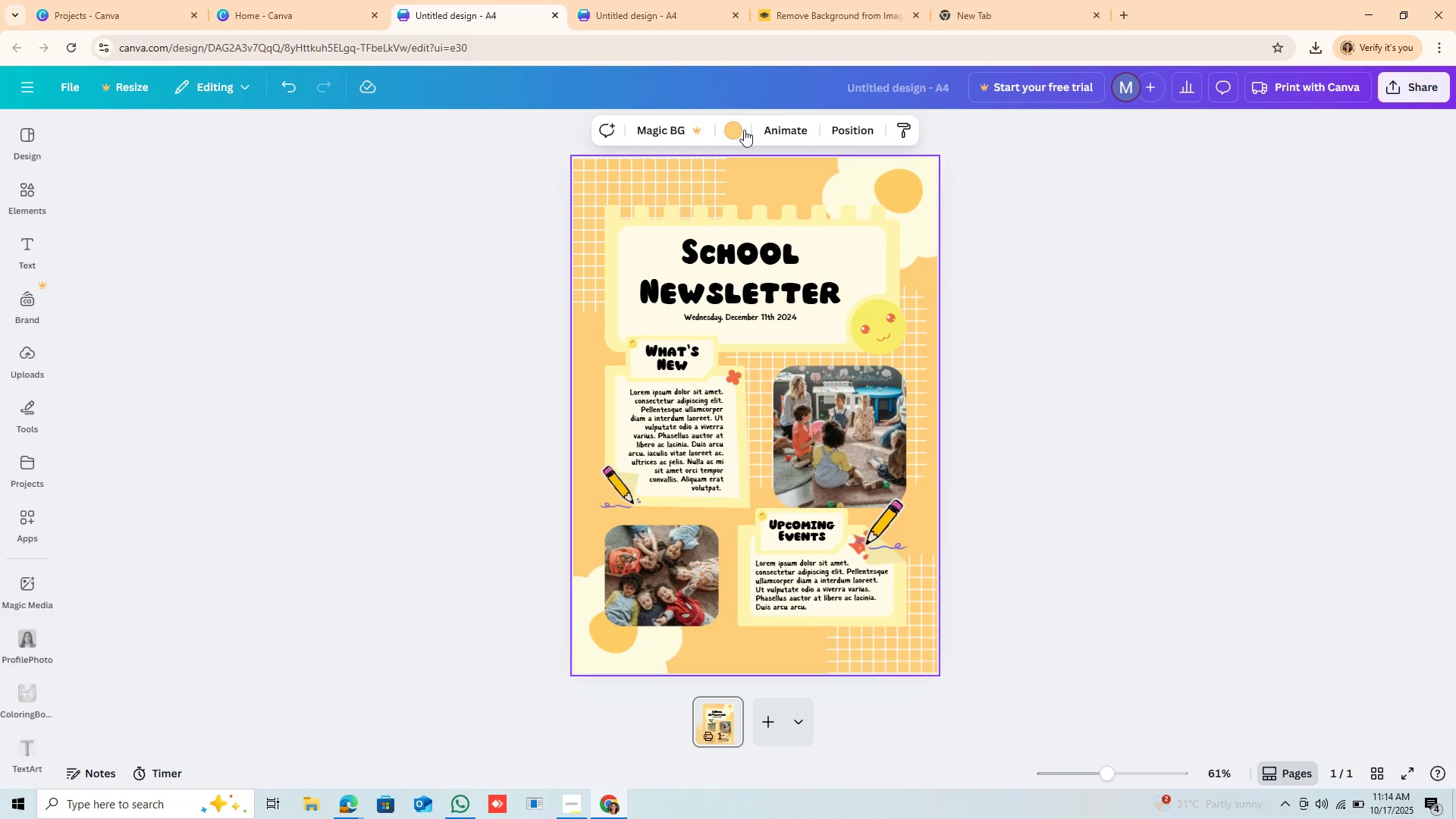 
left_click([744, 130])
 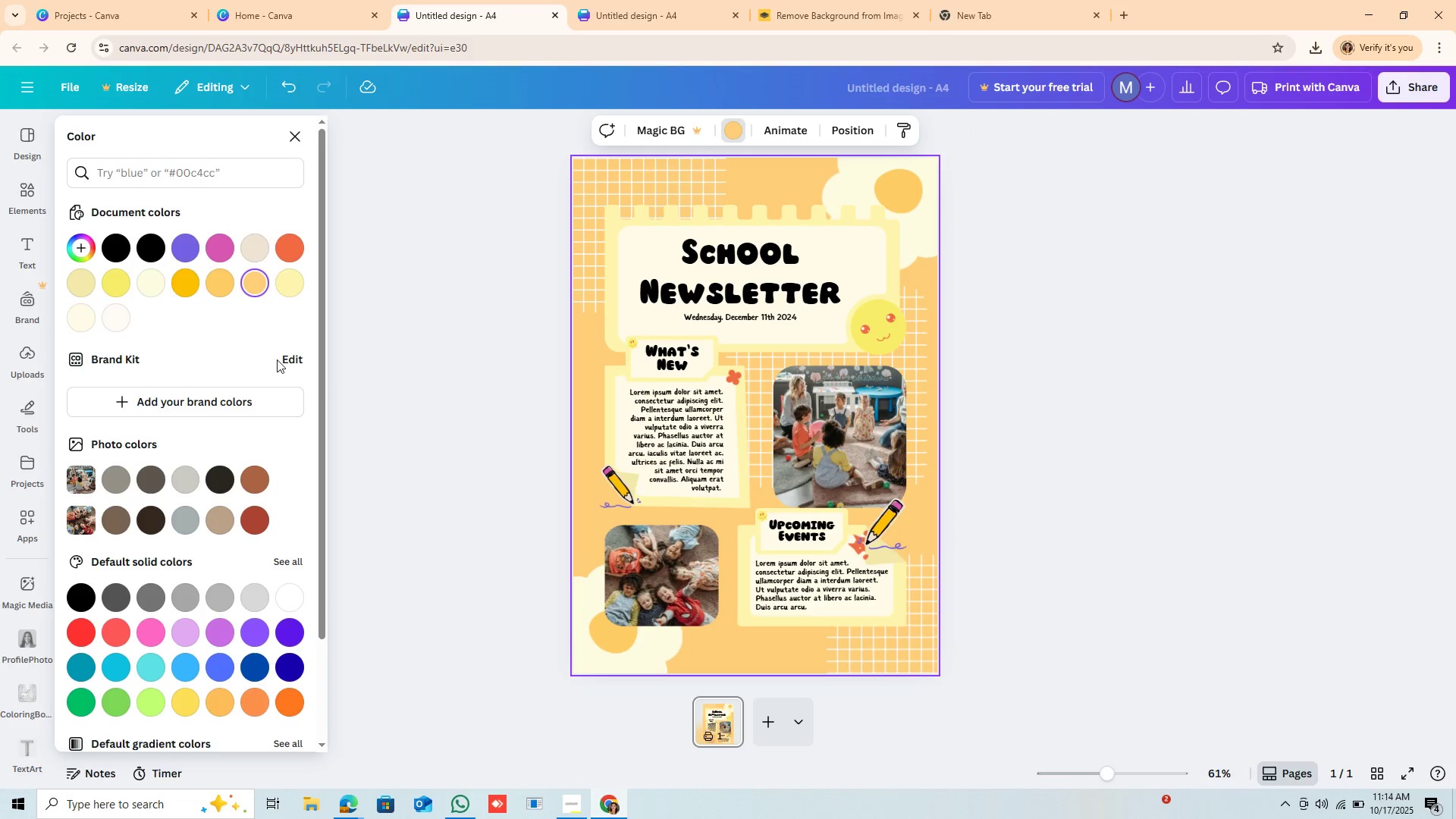 
scroll: coordinate [211, 547], scroll_direction: down, amount: 4.0
 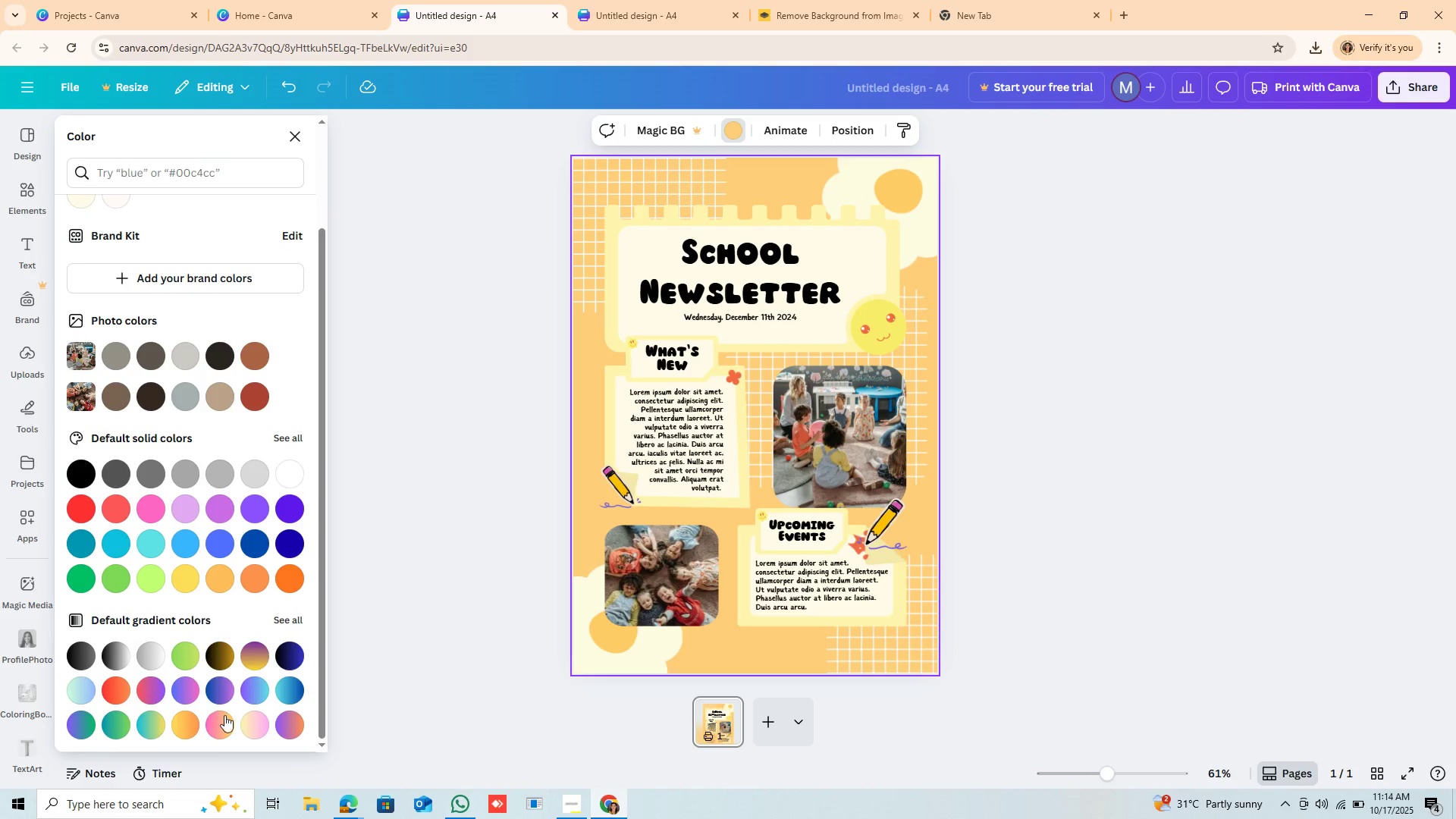 
left_click([224, 723])
 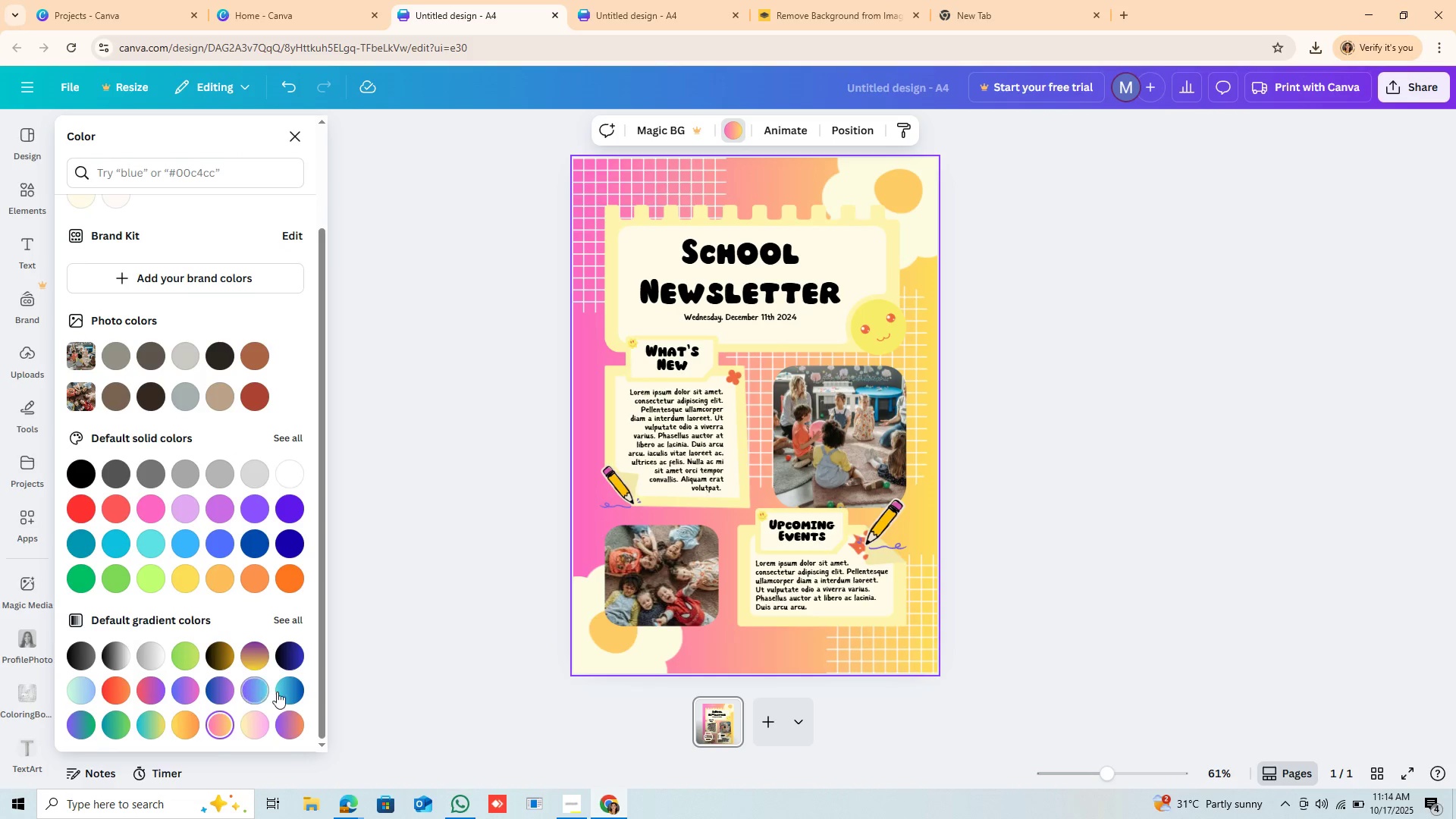 
left_click([281, 692])
 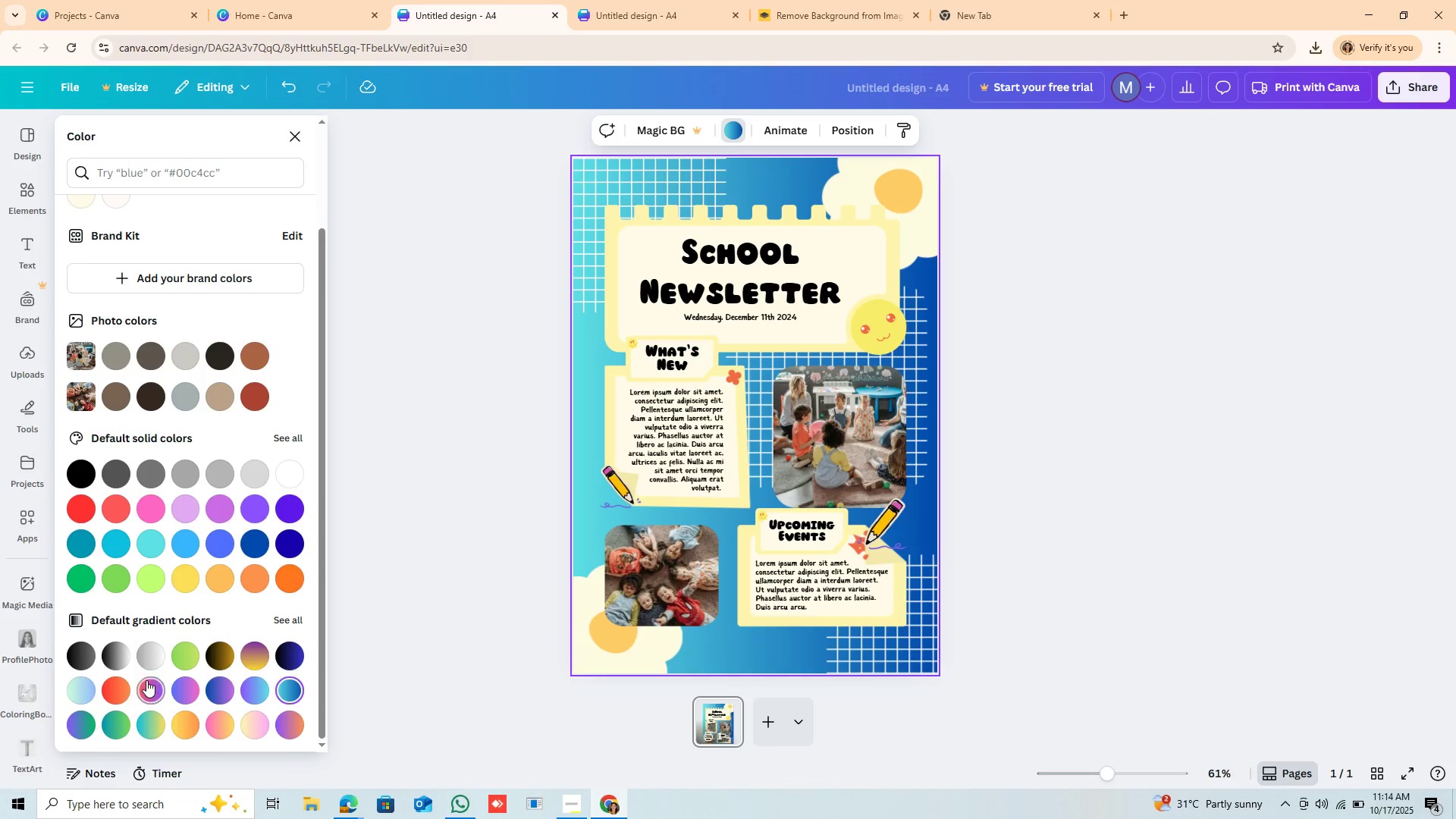 
left_click([146, 680])
 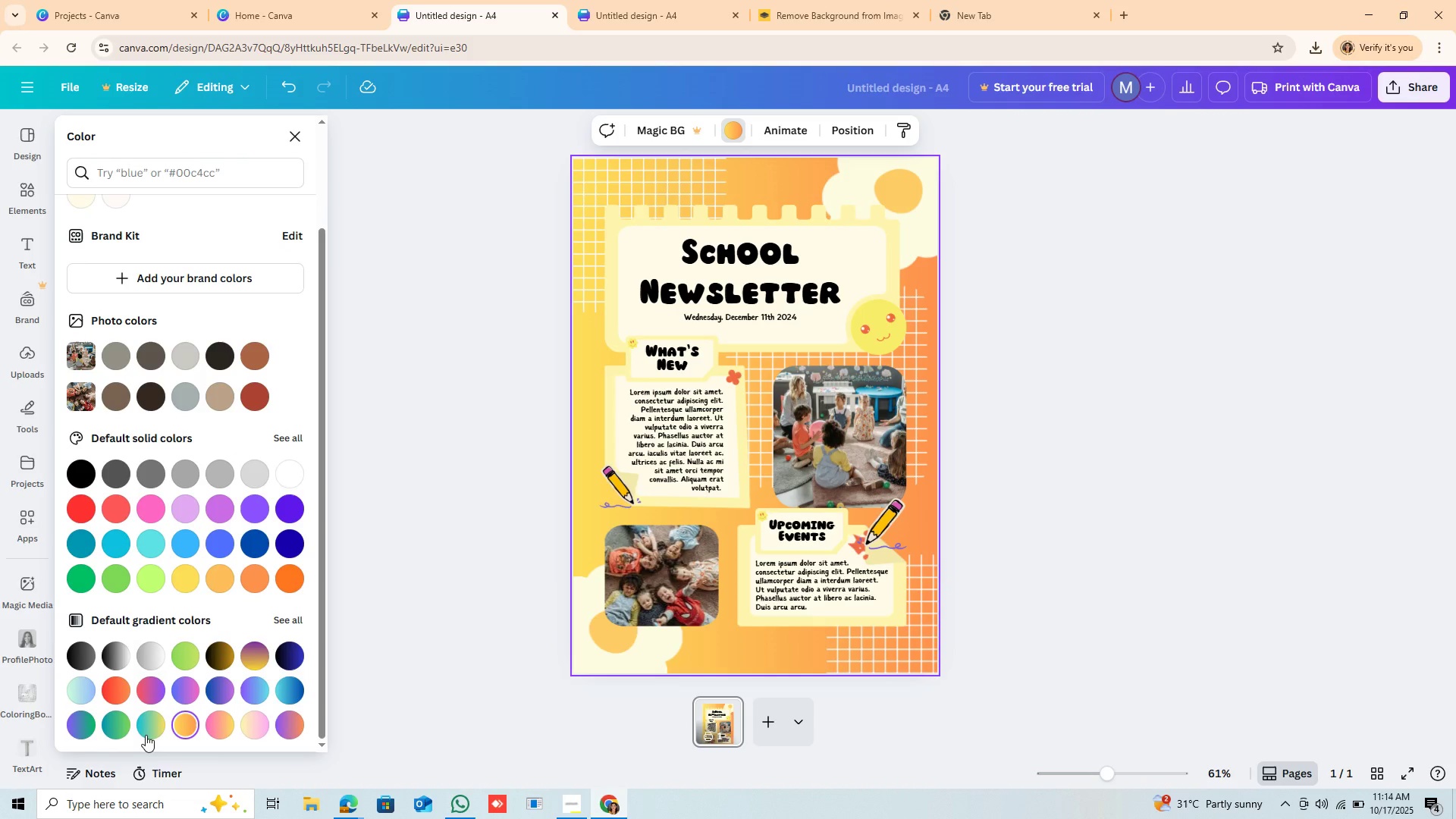 
left_click([143, 736])
 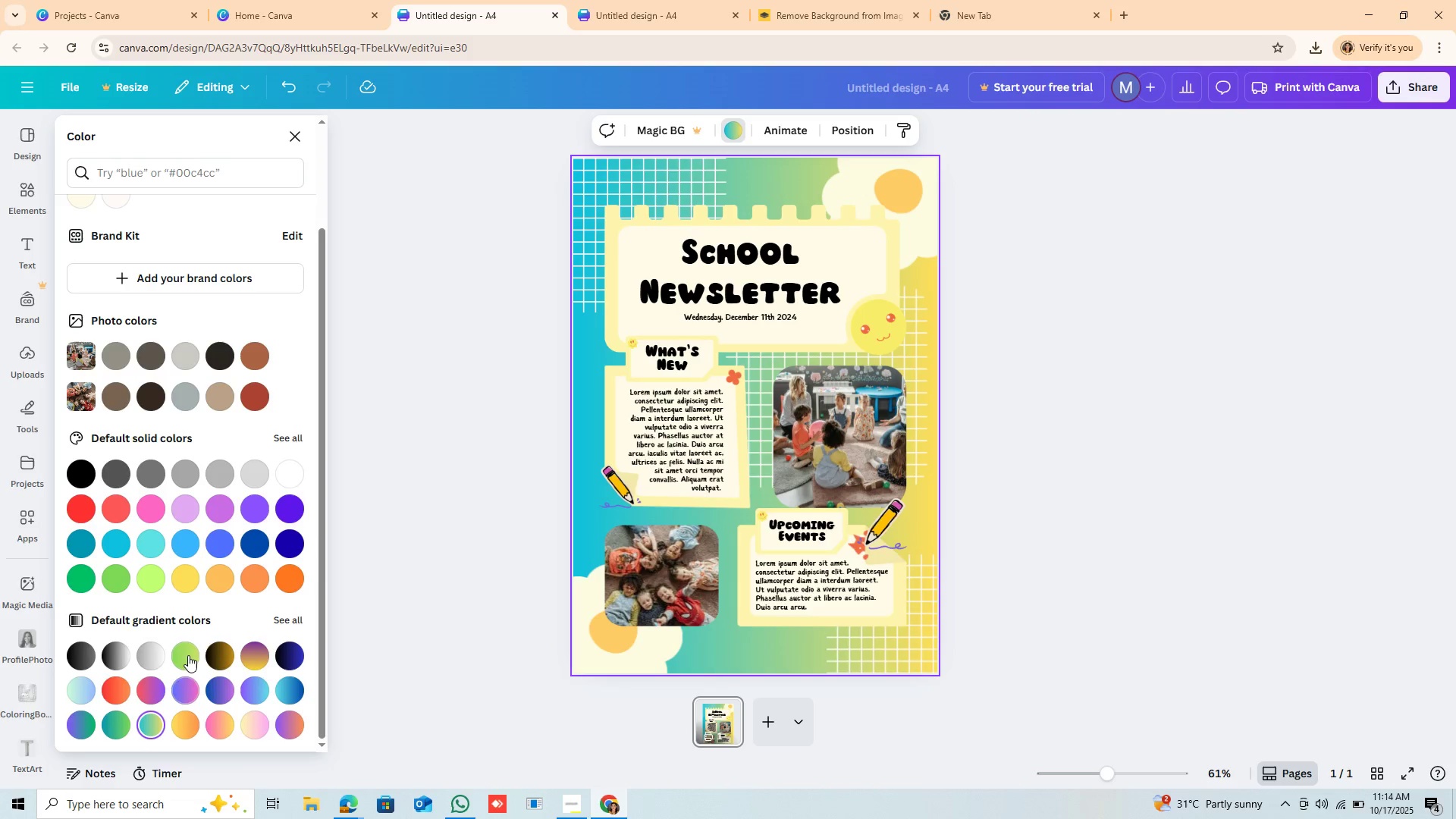 
scroll: coordinate [199, 643], scroll_direction: down, amount: 4.0
 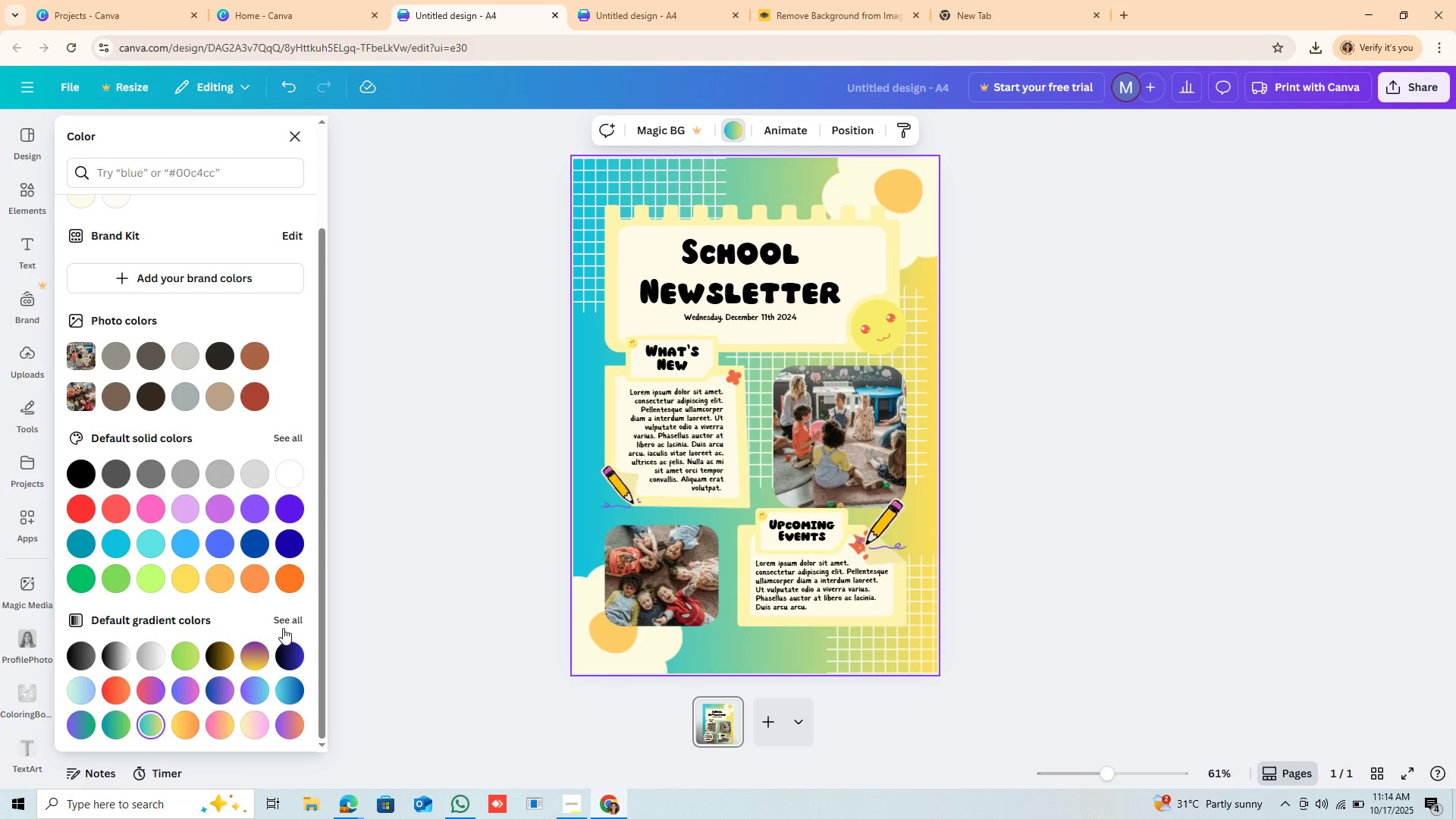 
left_click([283, 628])
 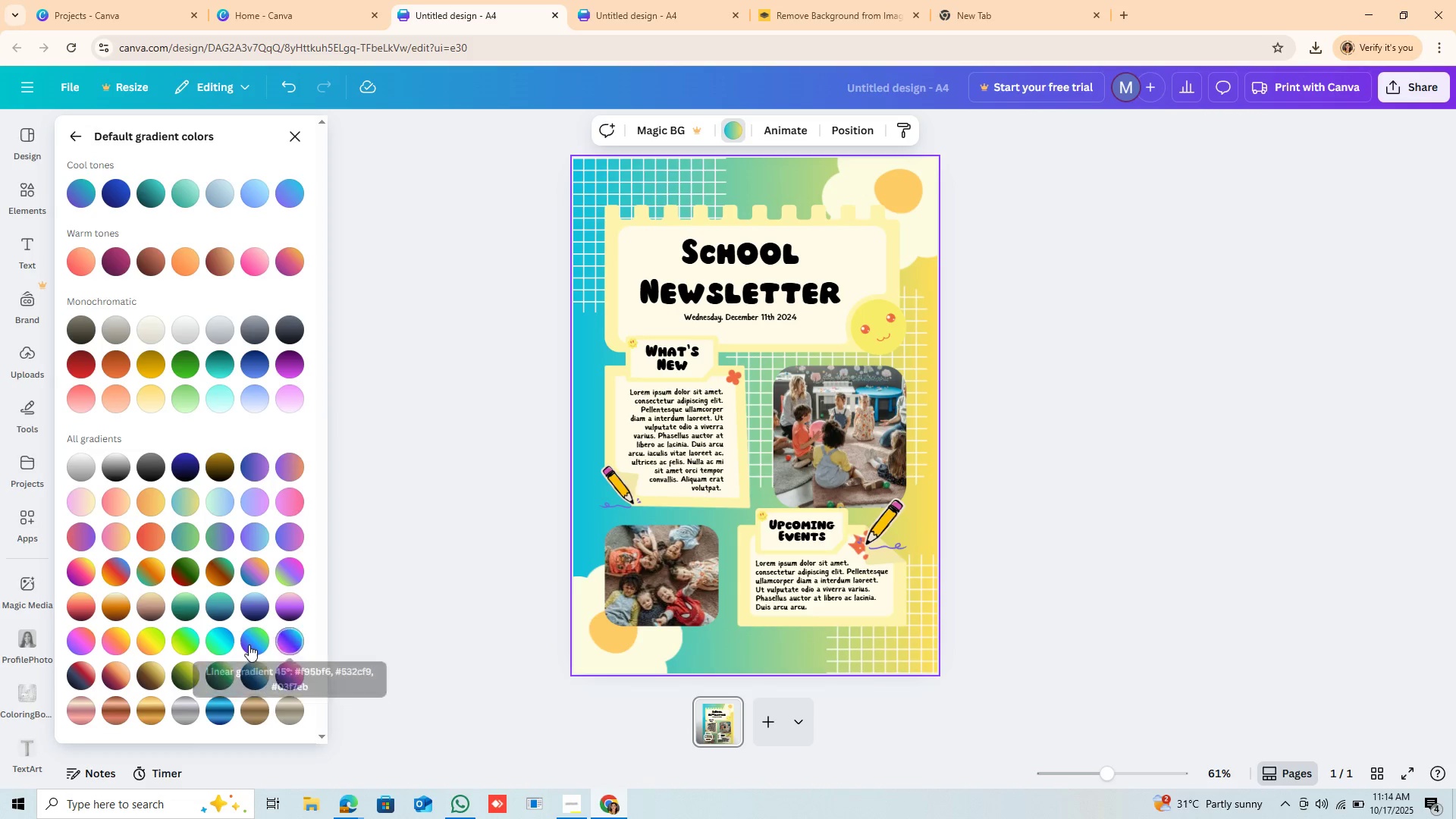 
double_click([249, 645])
 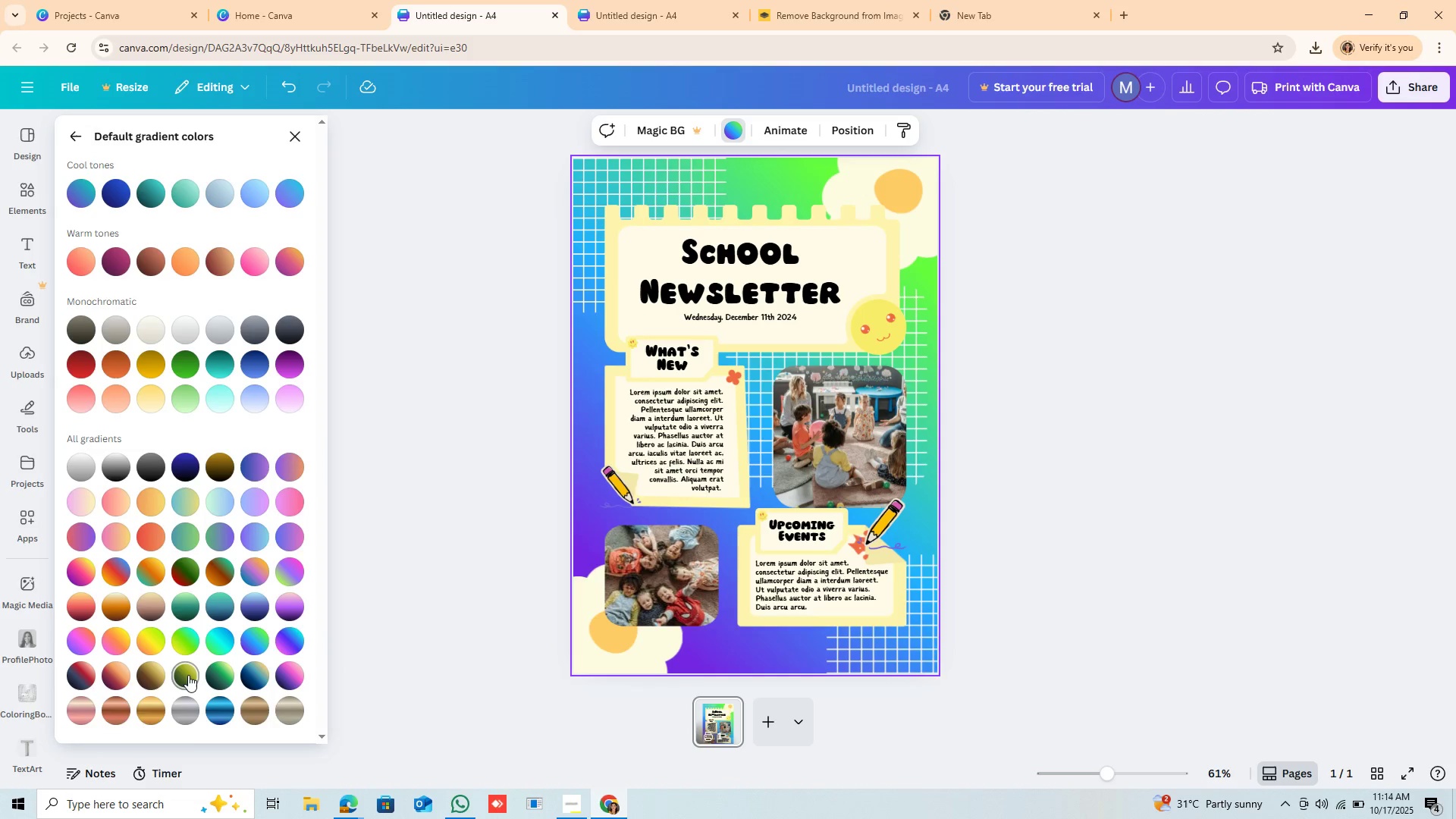 
left_click([188, 675])
 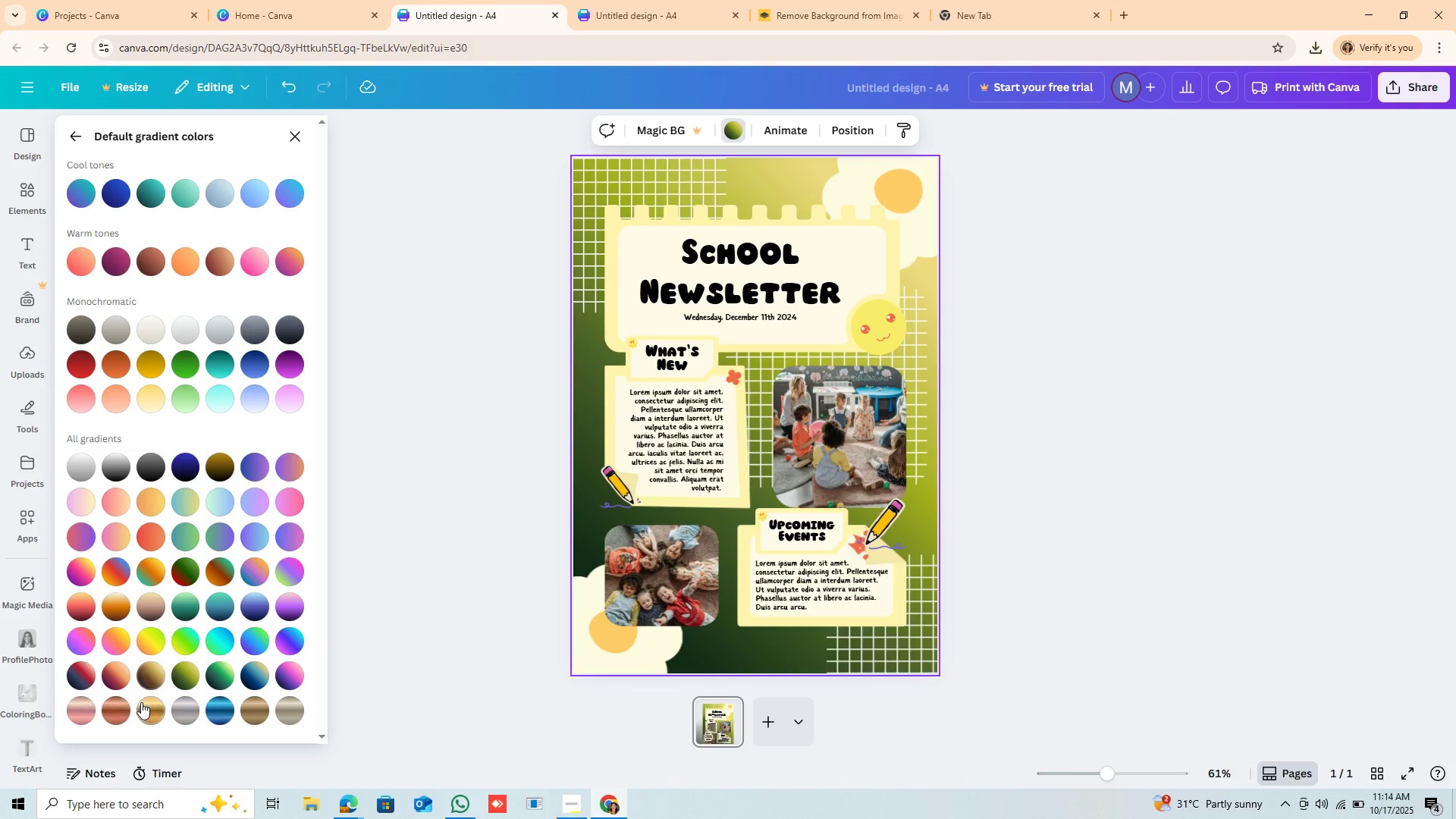 
left_click([144, 703])
 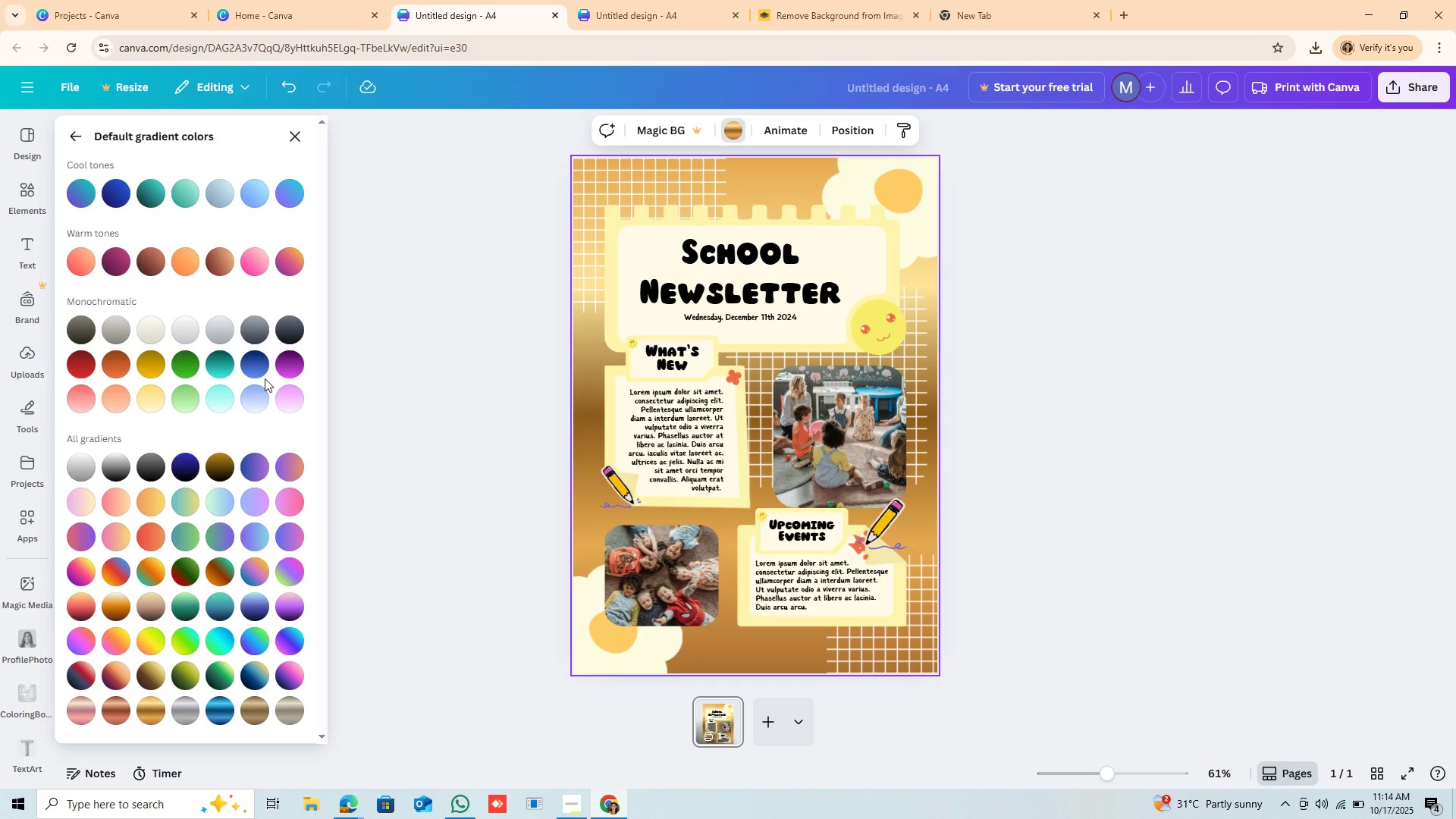 
scroll: coordinate [242, 410], scroll_direction: down, amount: 1.0
 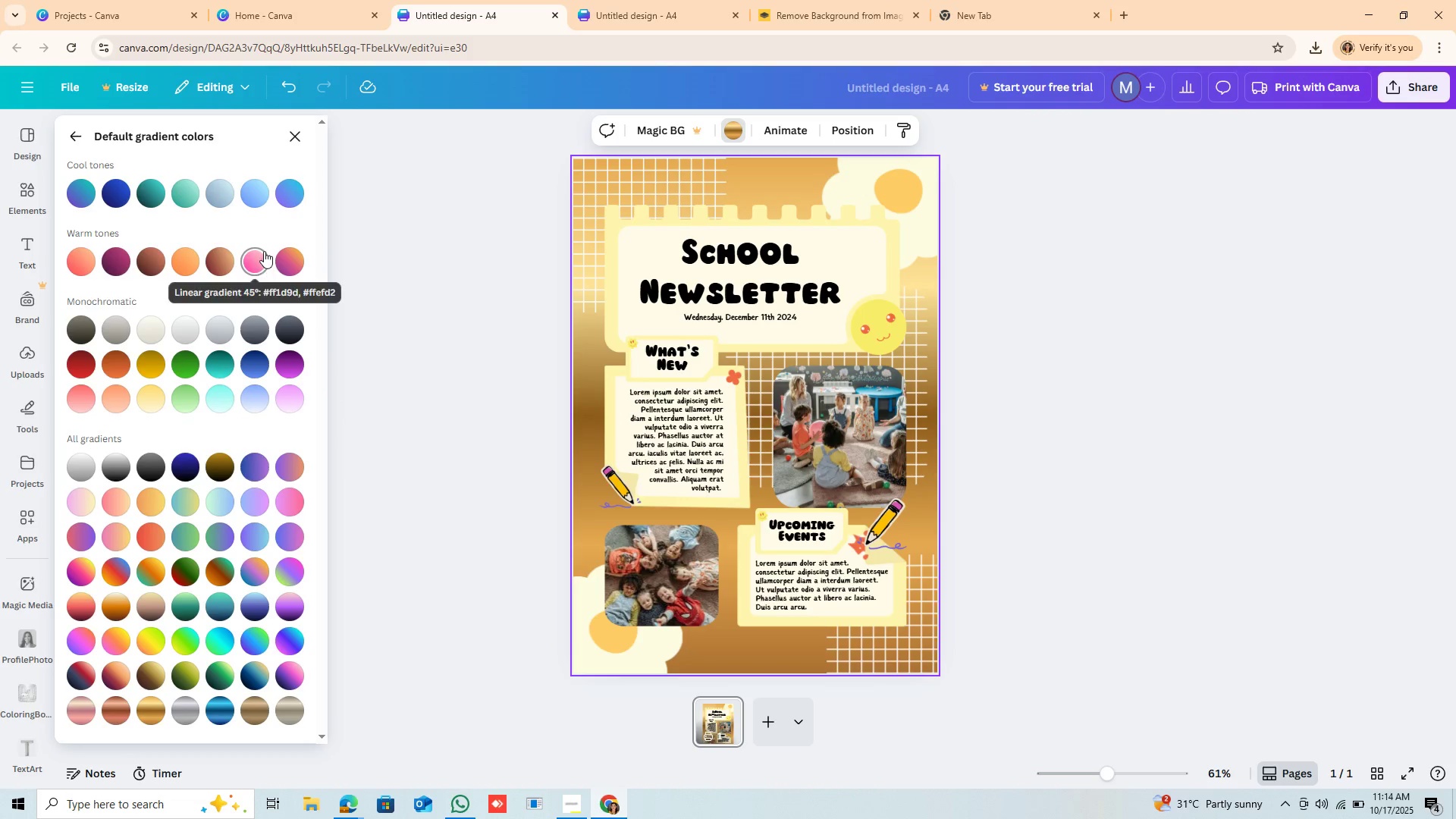 
left_click([264, 248])
 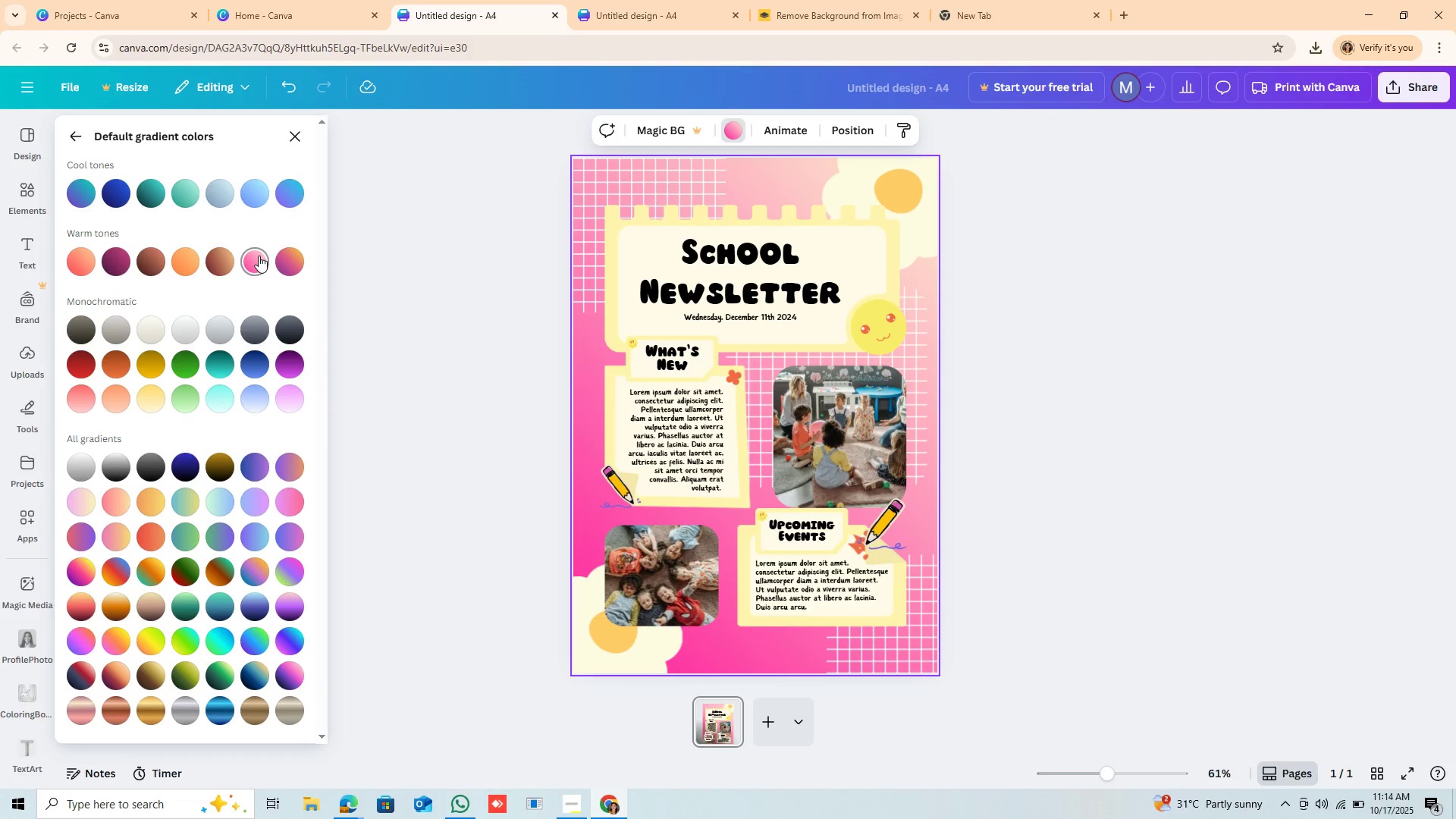 
left_click([259, 256])
 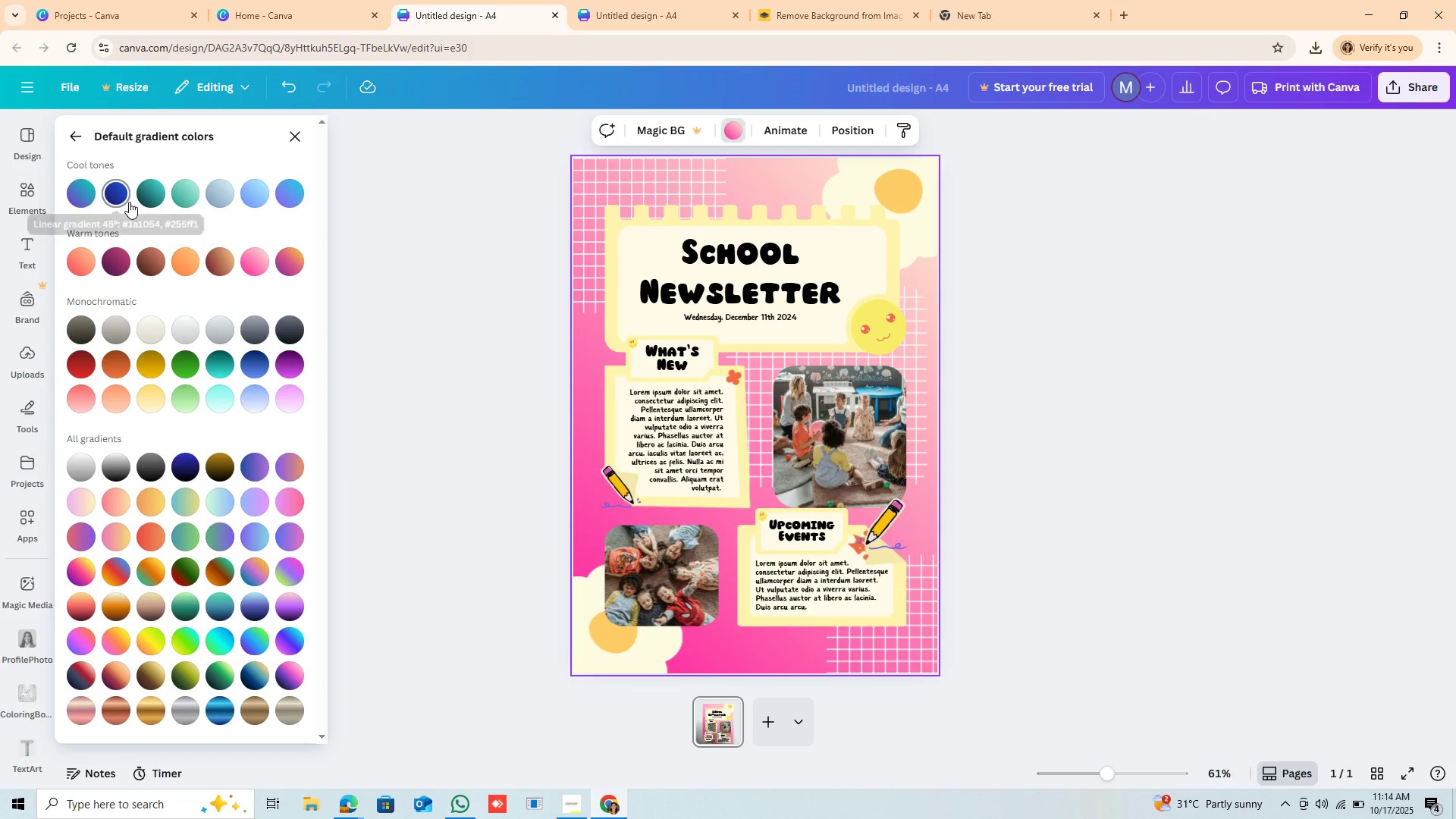 
left_click([129, 202])
 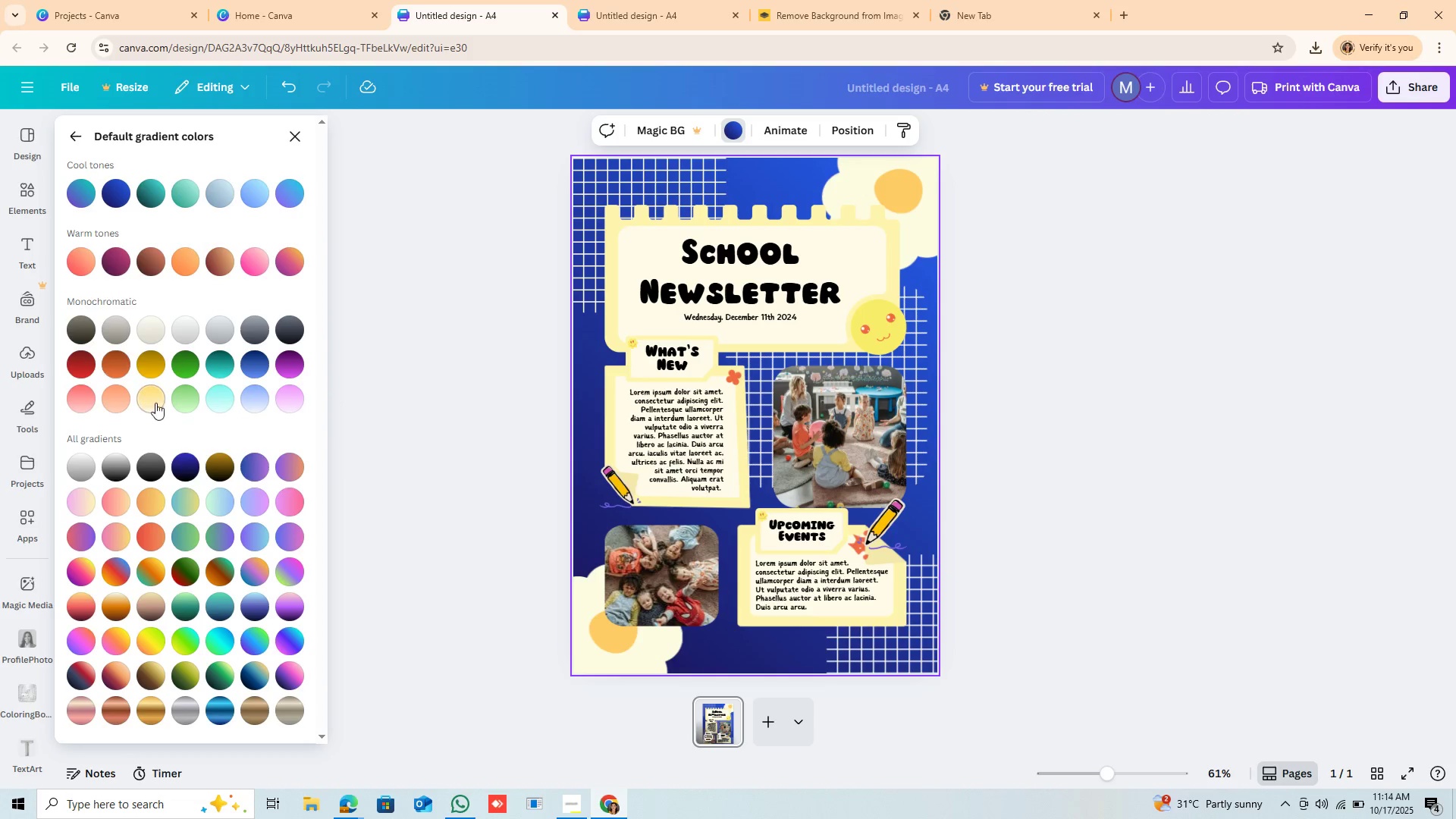 
left_click([158, 408])
 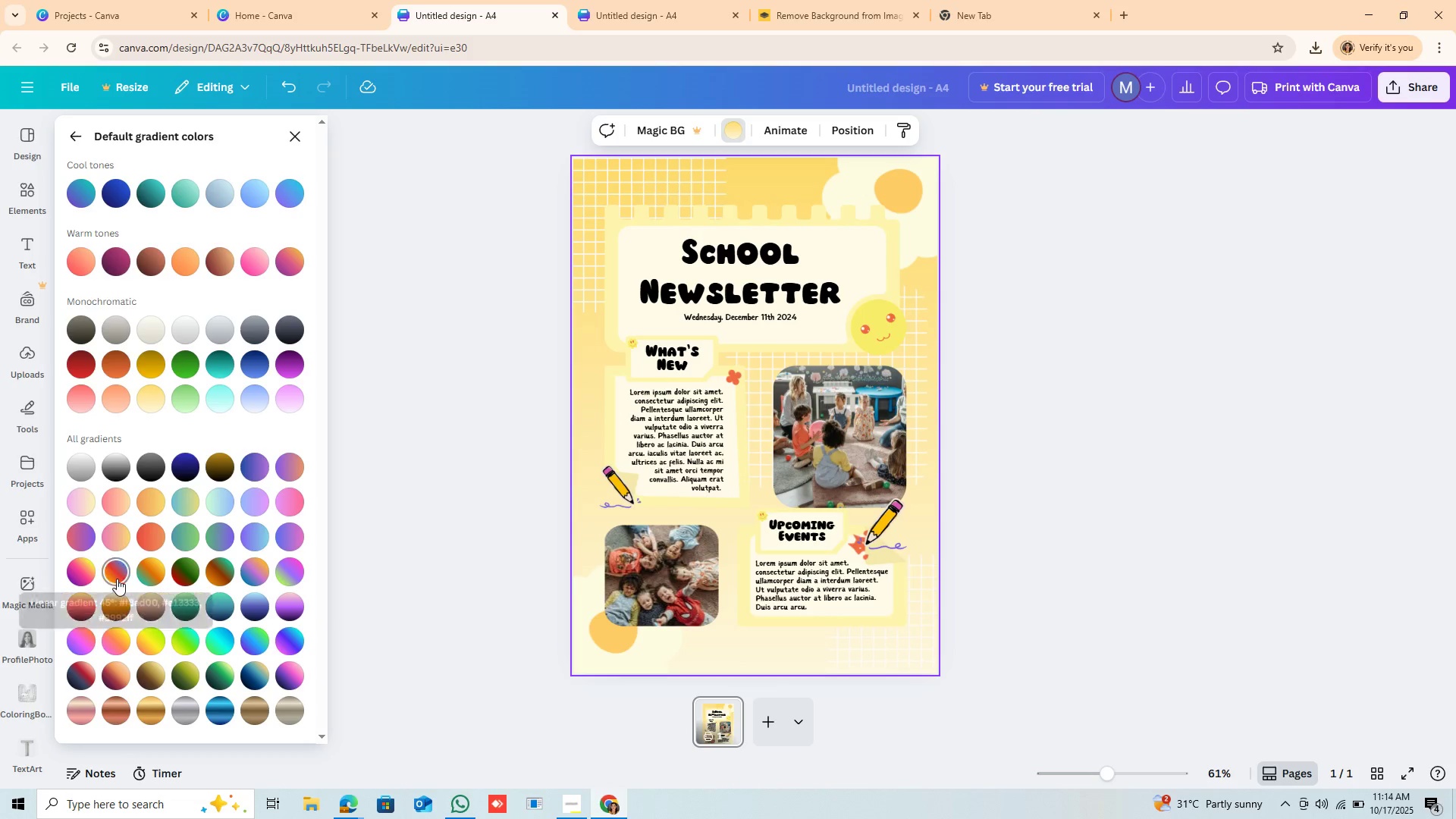 
left_click([117, 579])
 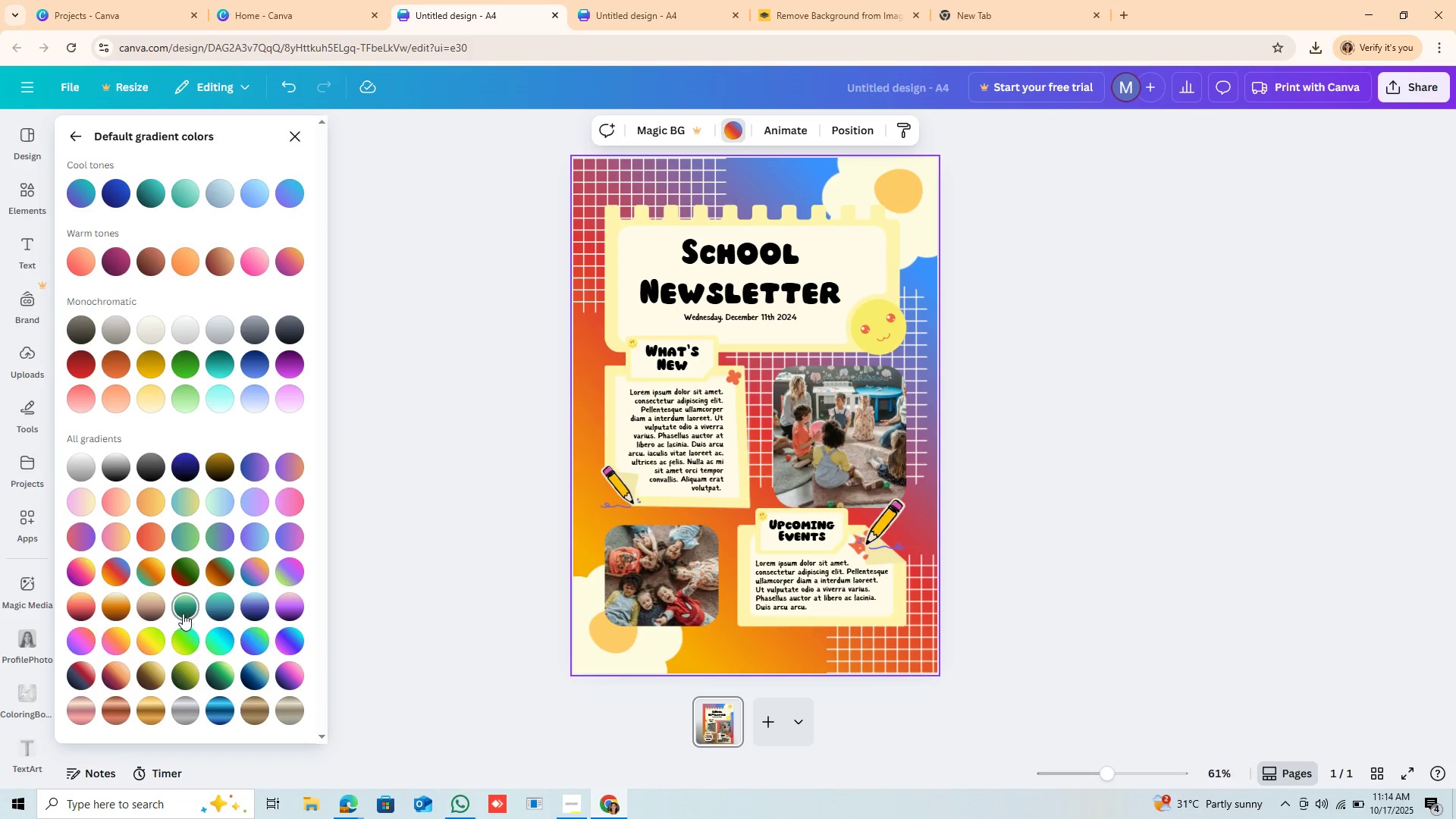 
left_click([190, 605])
 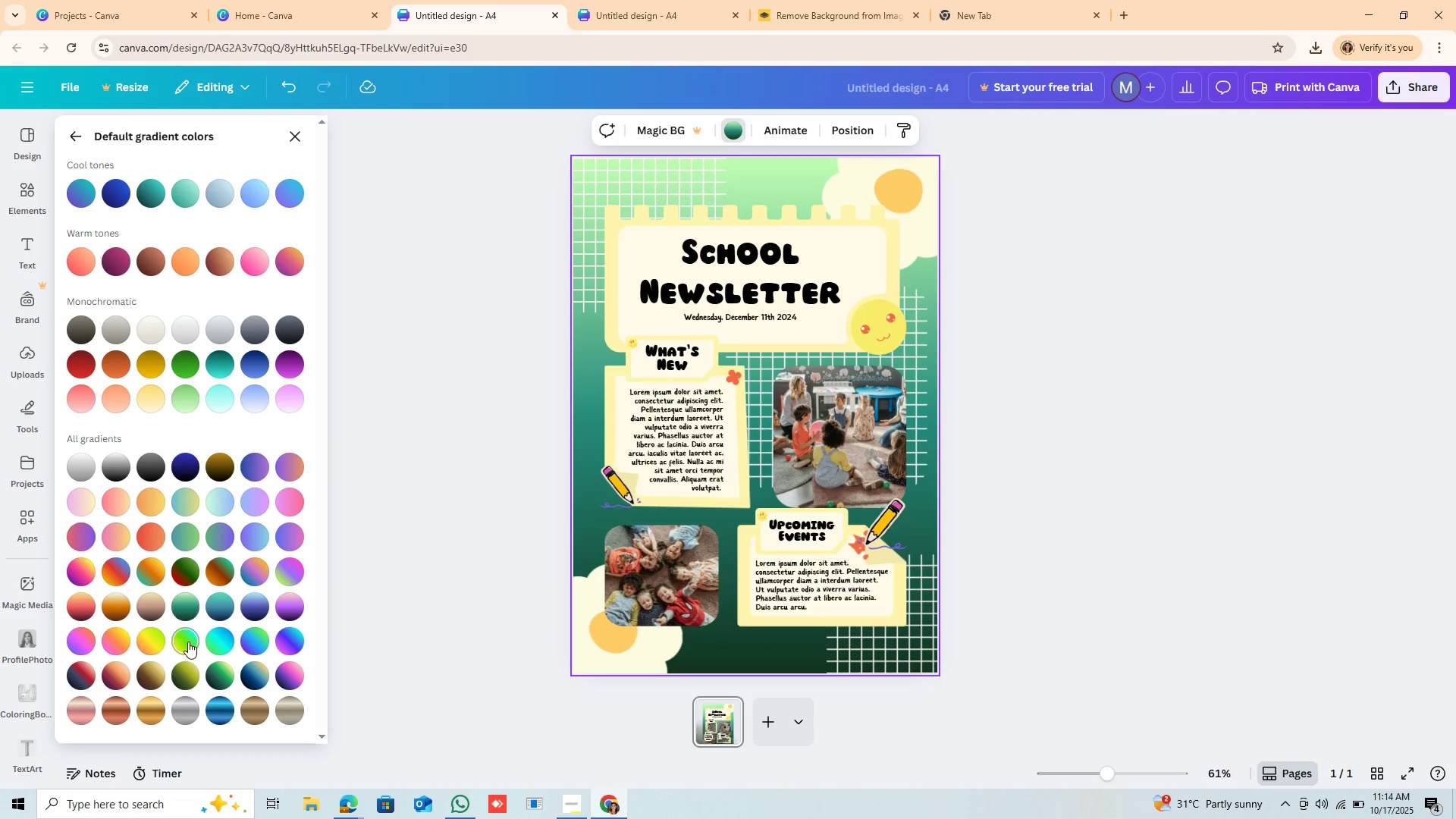 
left_click([188, 642])
 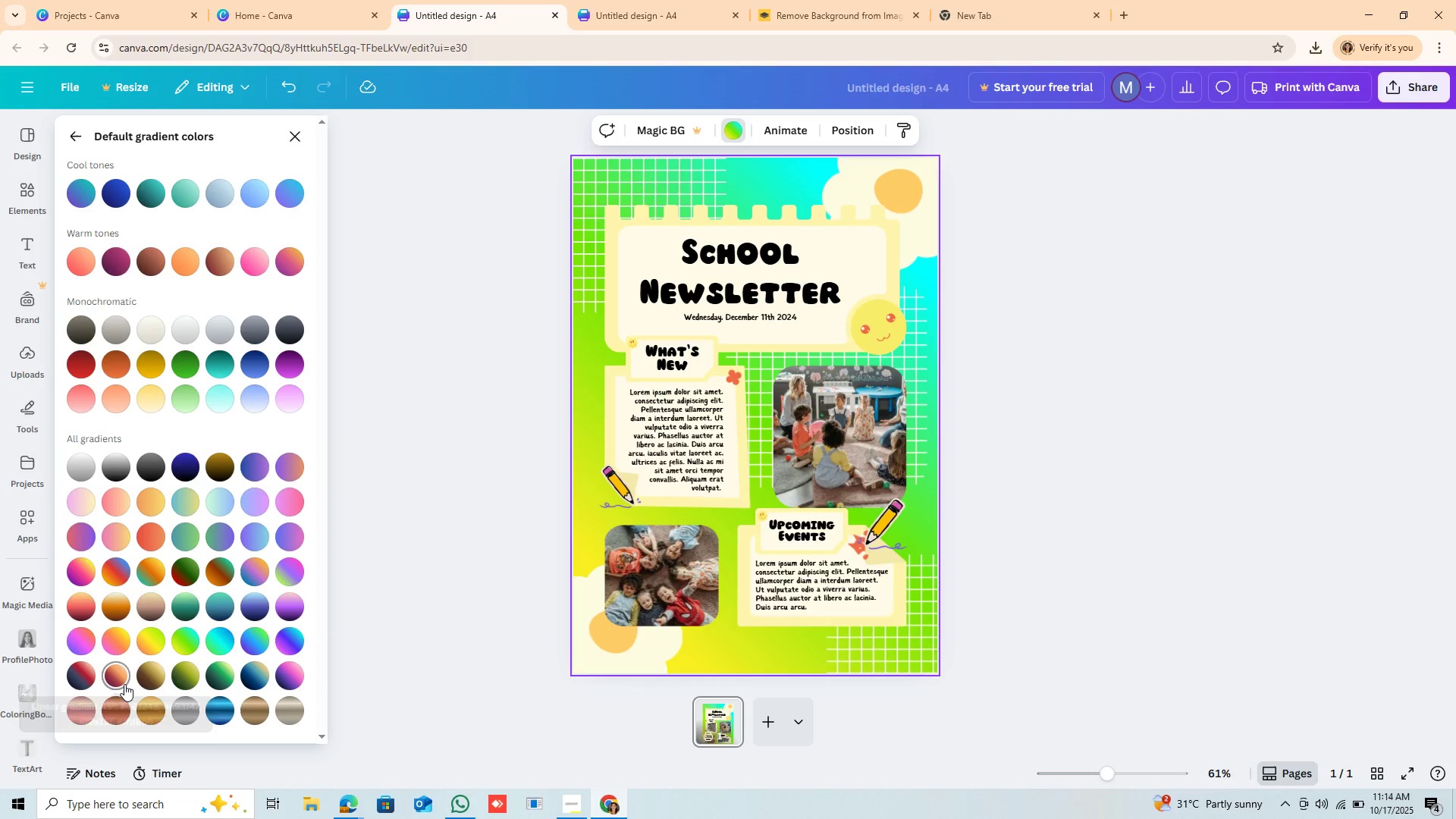 
left_click([124, 684])
 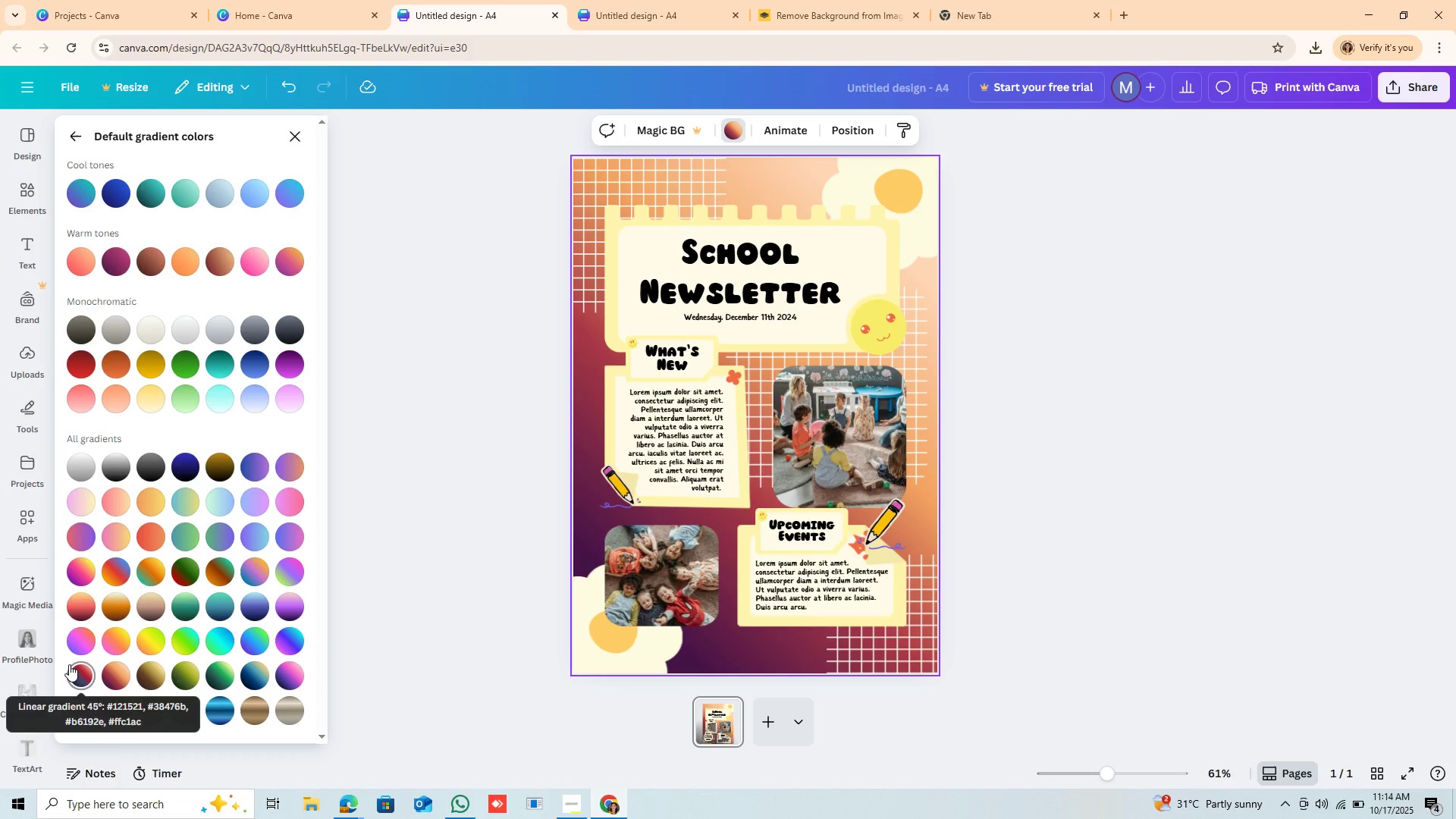 
left_click([69, 664])
 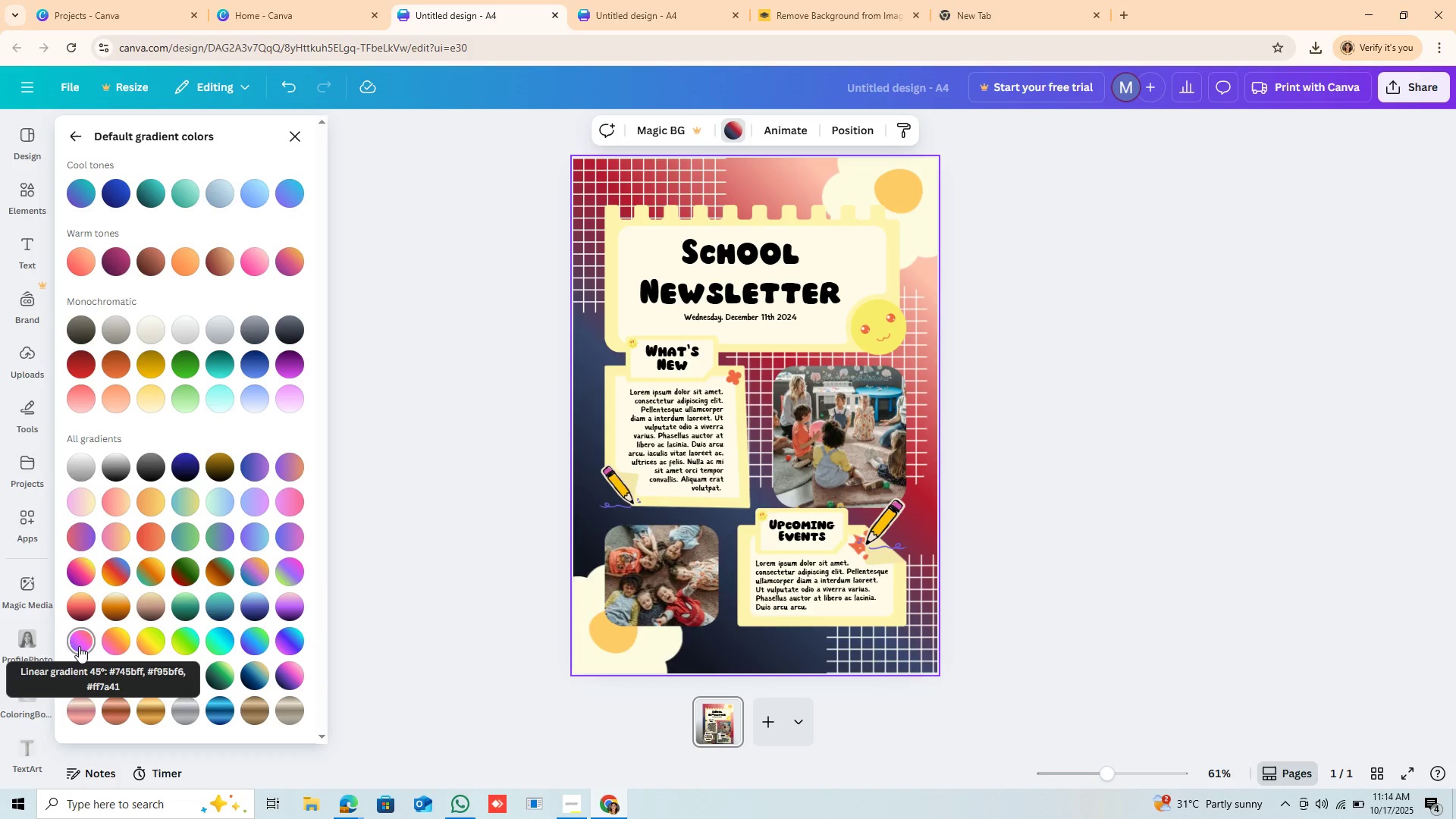 
left_click([79, 646])
 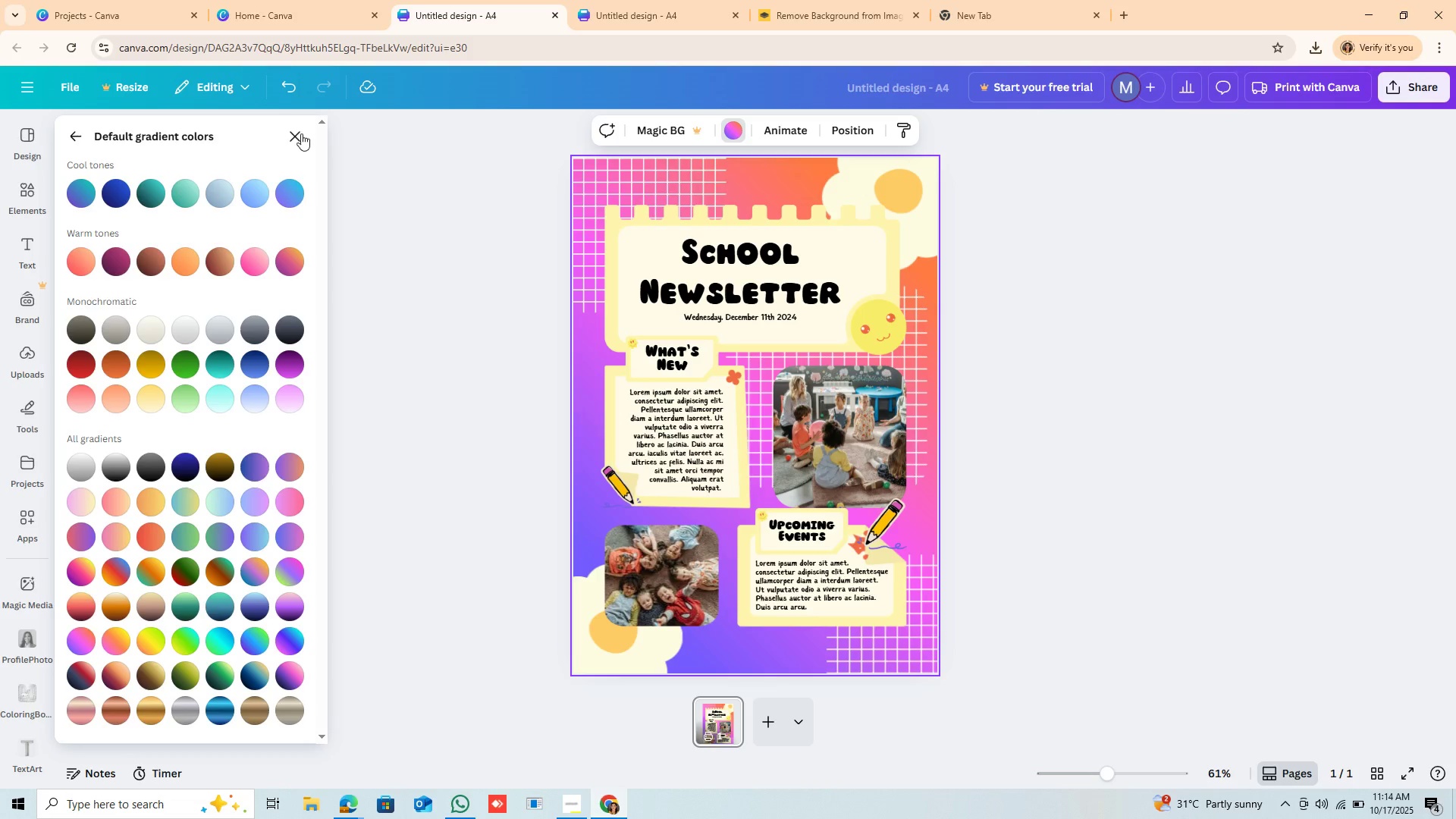 
left_click([300, 138])
 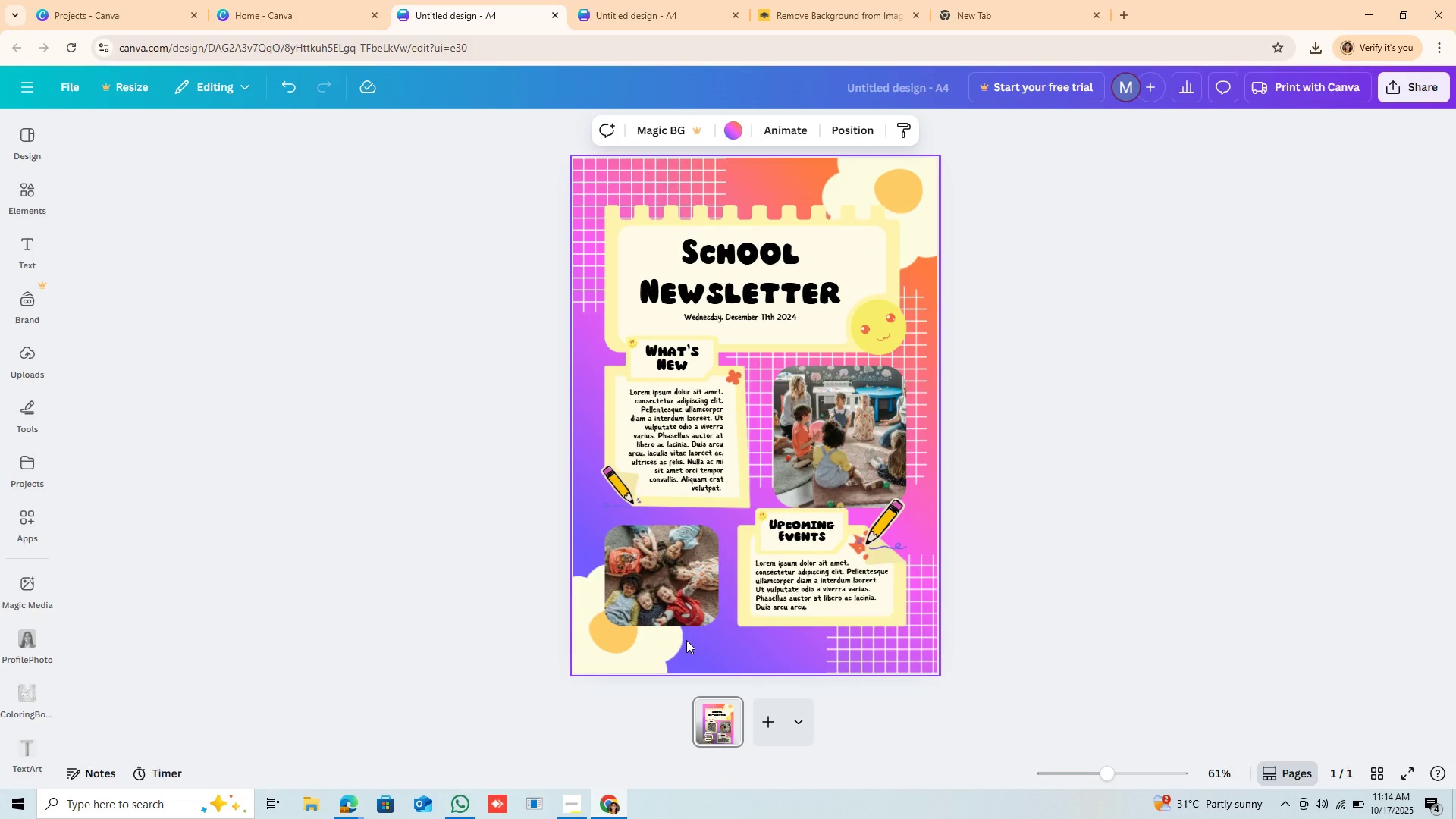 
left_click([707, 652])
 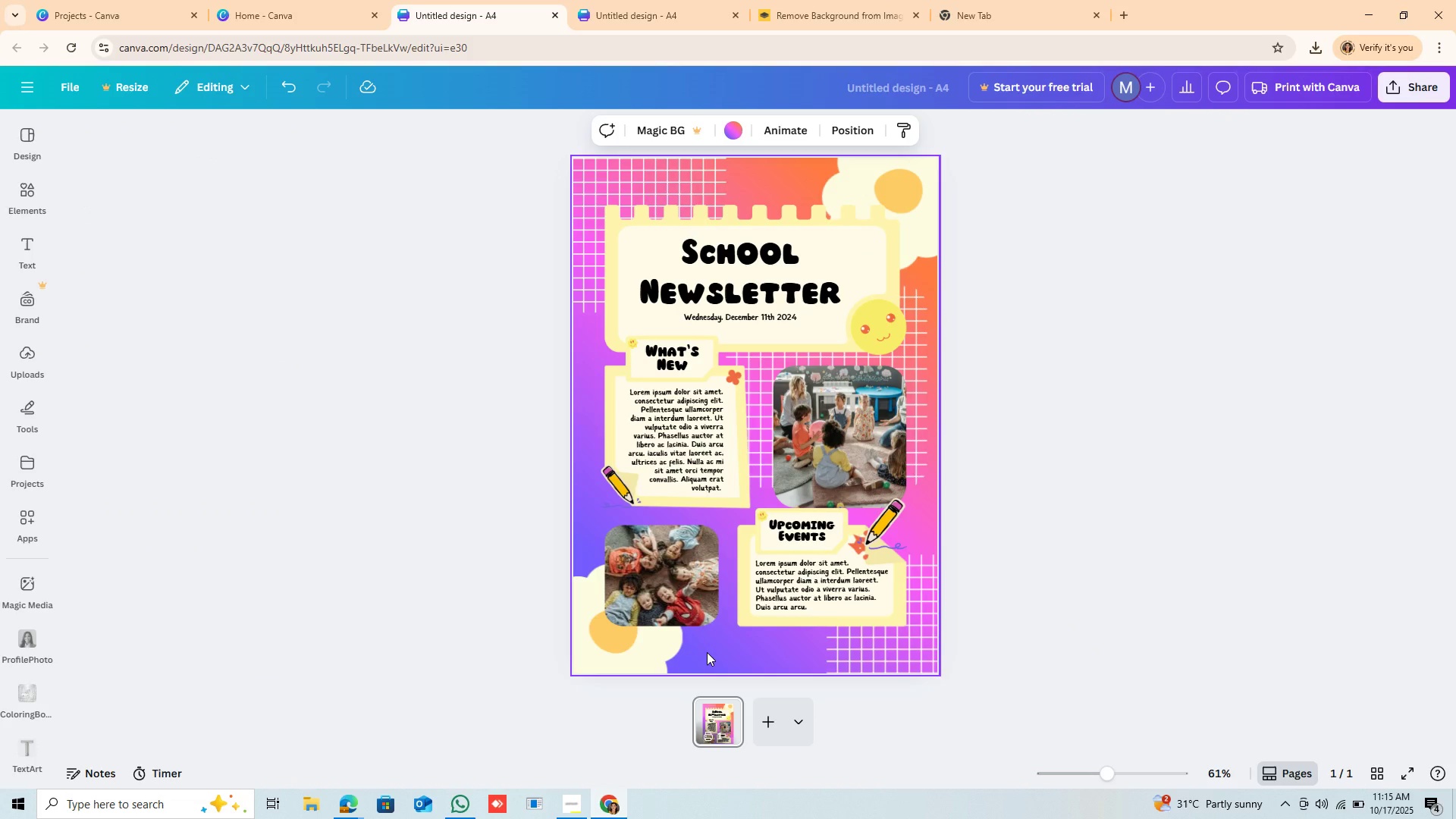 
left_click([707, 652])
 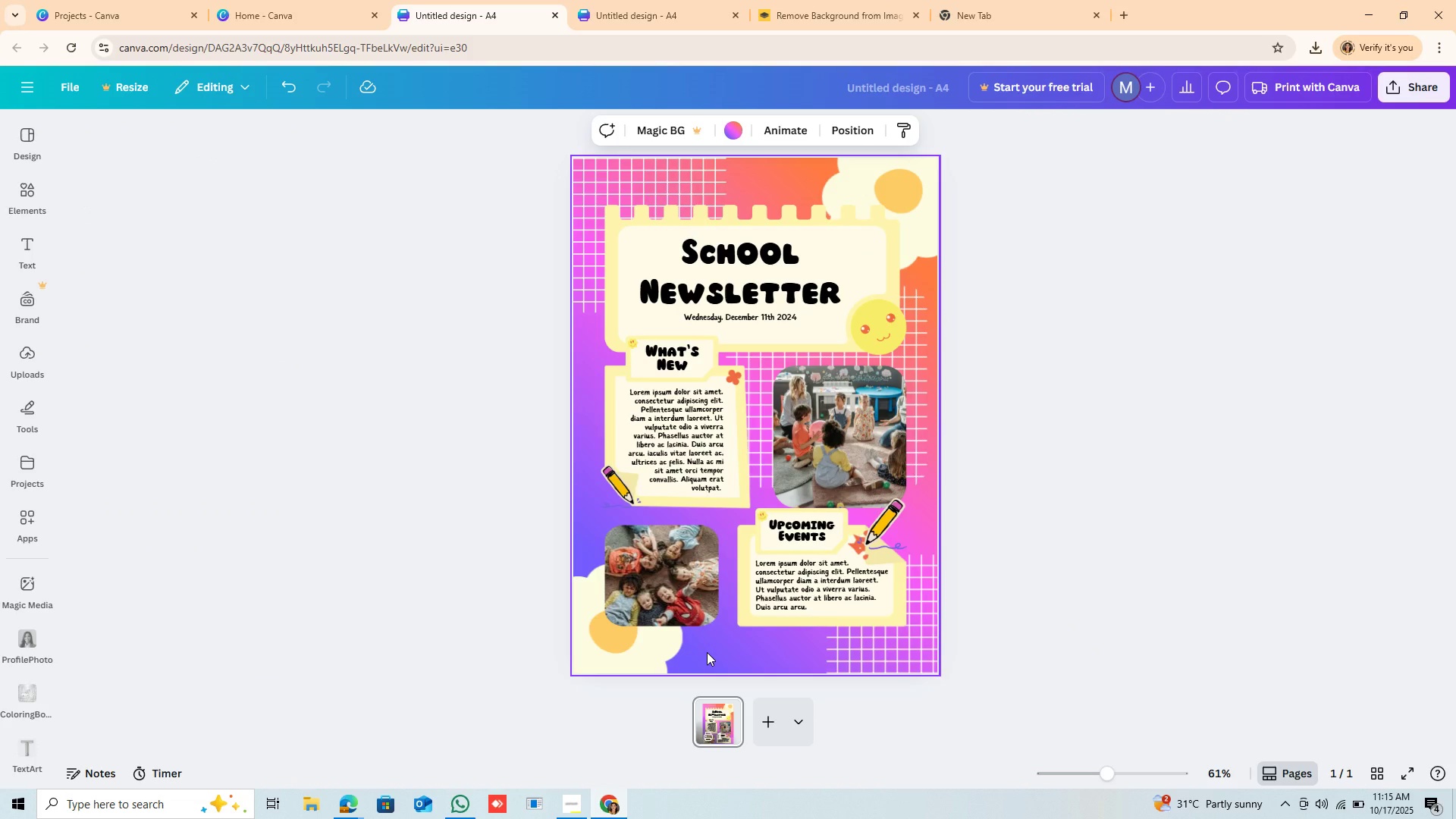 
left_click([707, 652])
 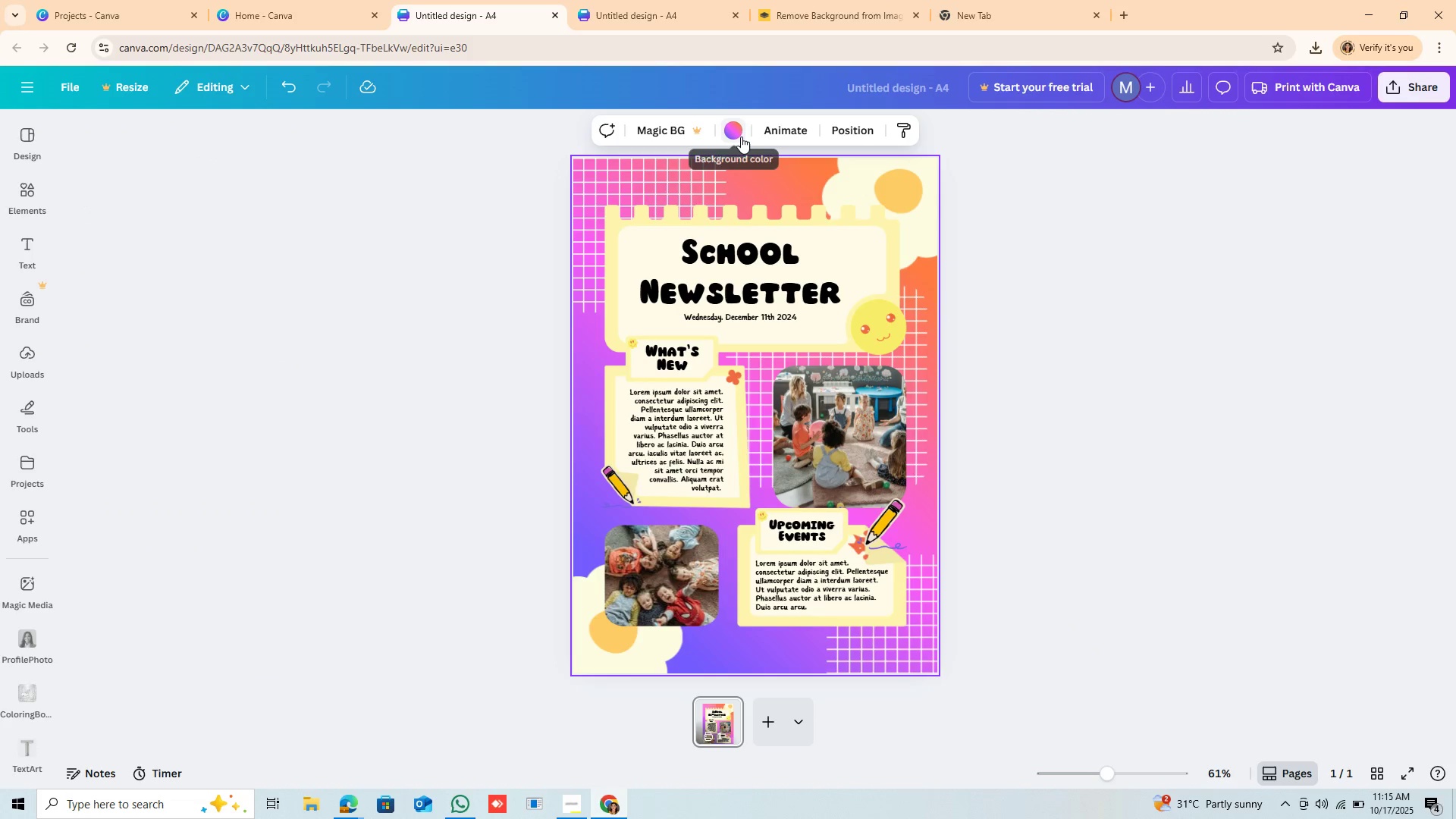 
left_click([741, 136])
 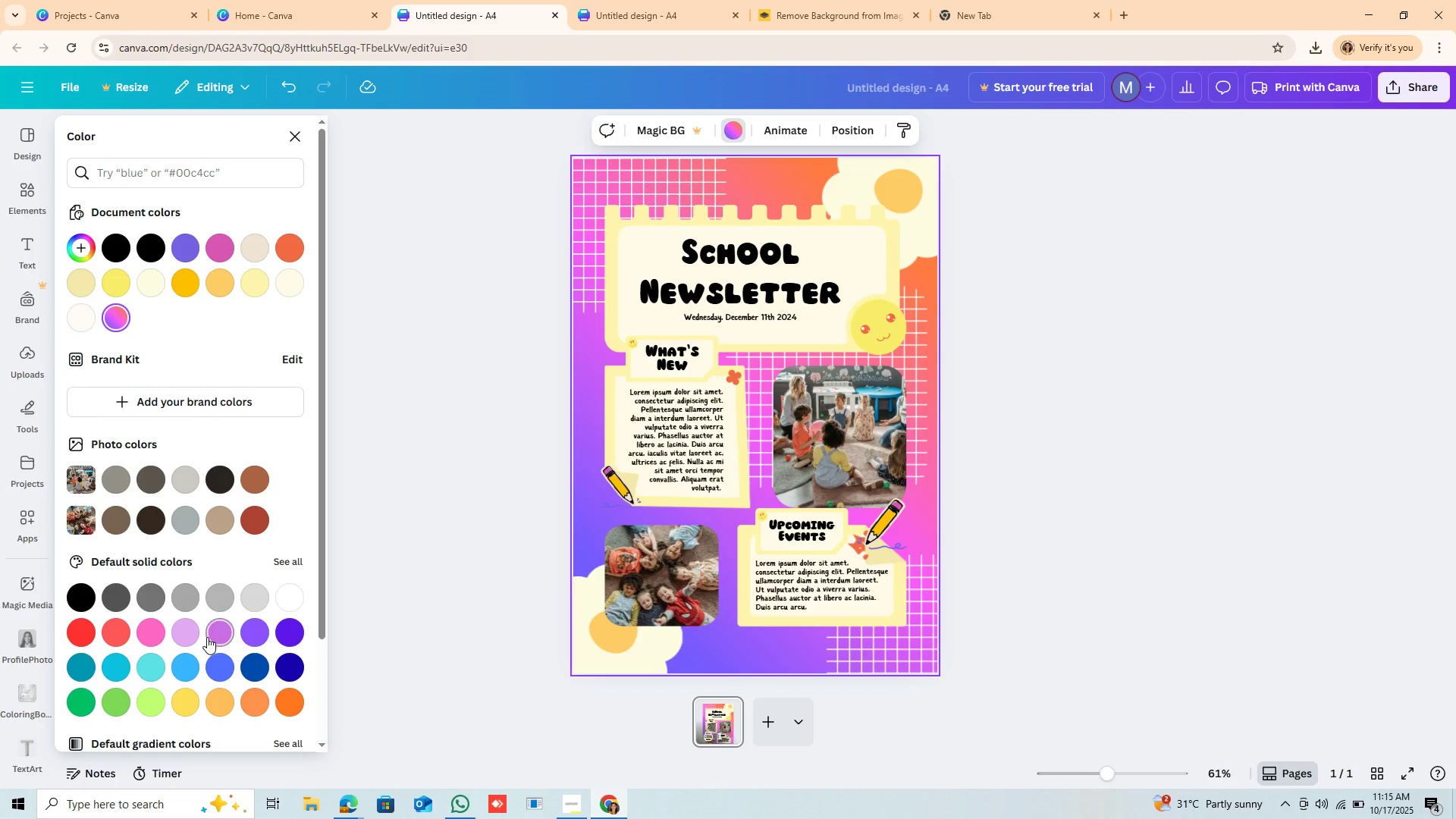 
left_click([209, 640])
 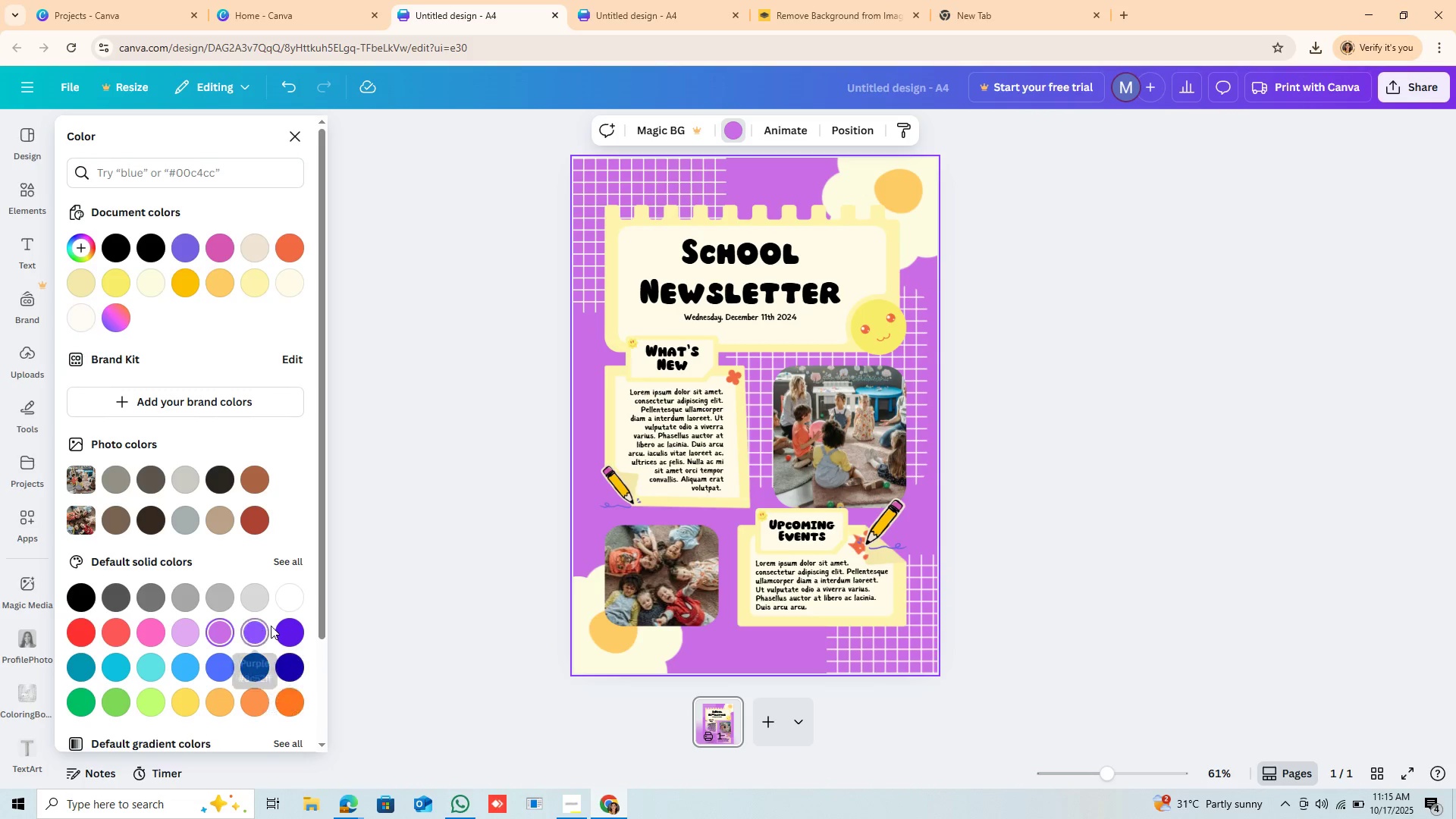 
left_click([287, 631])
 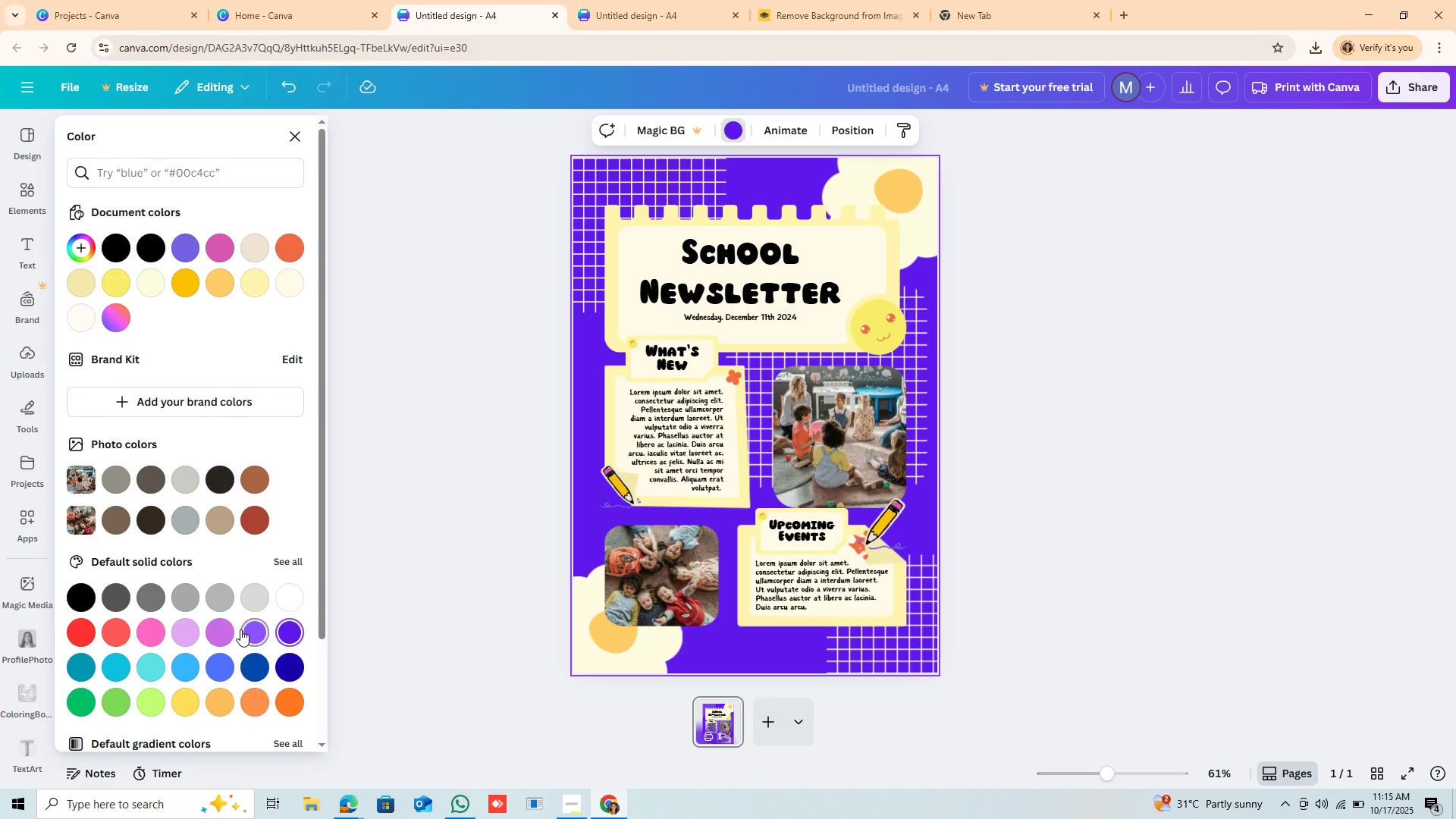 
left_click([240, 629])
 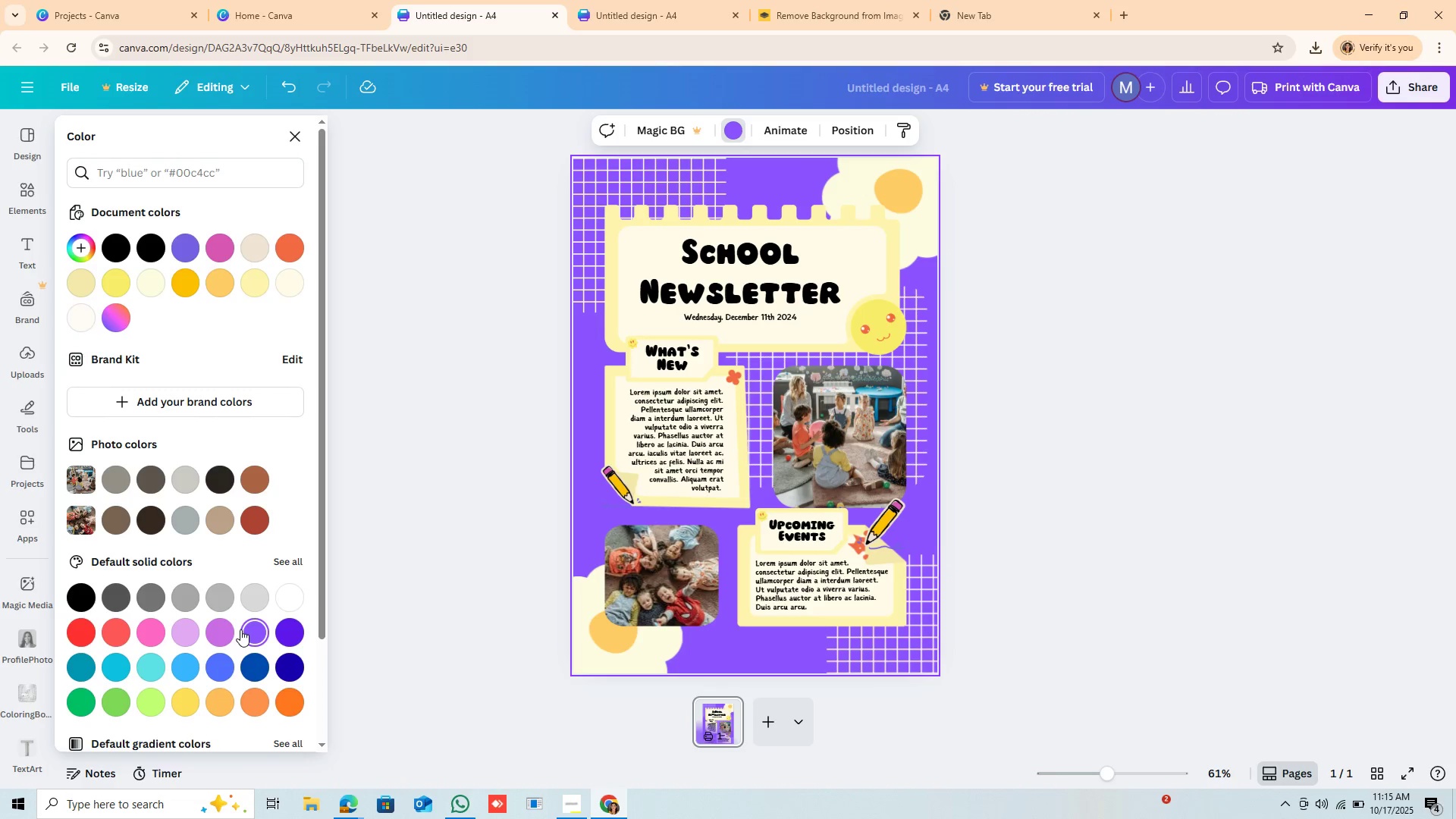 
scroll: coordinate [240, 629], scroll_direction: down, amount: 17.0
 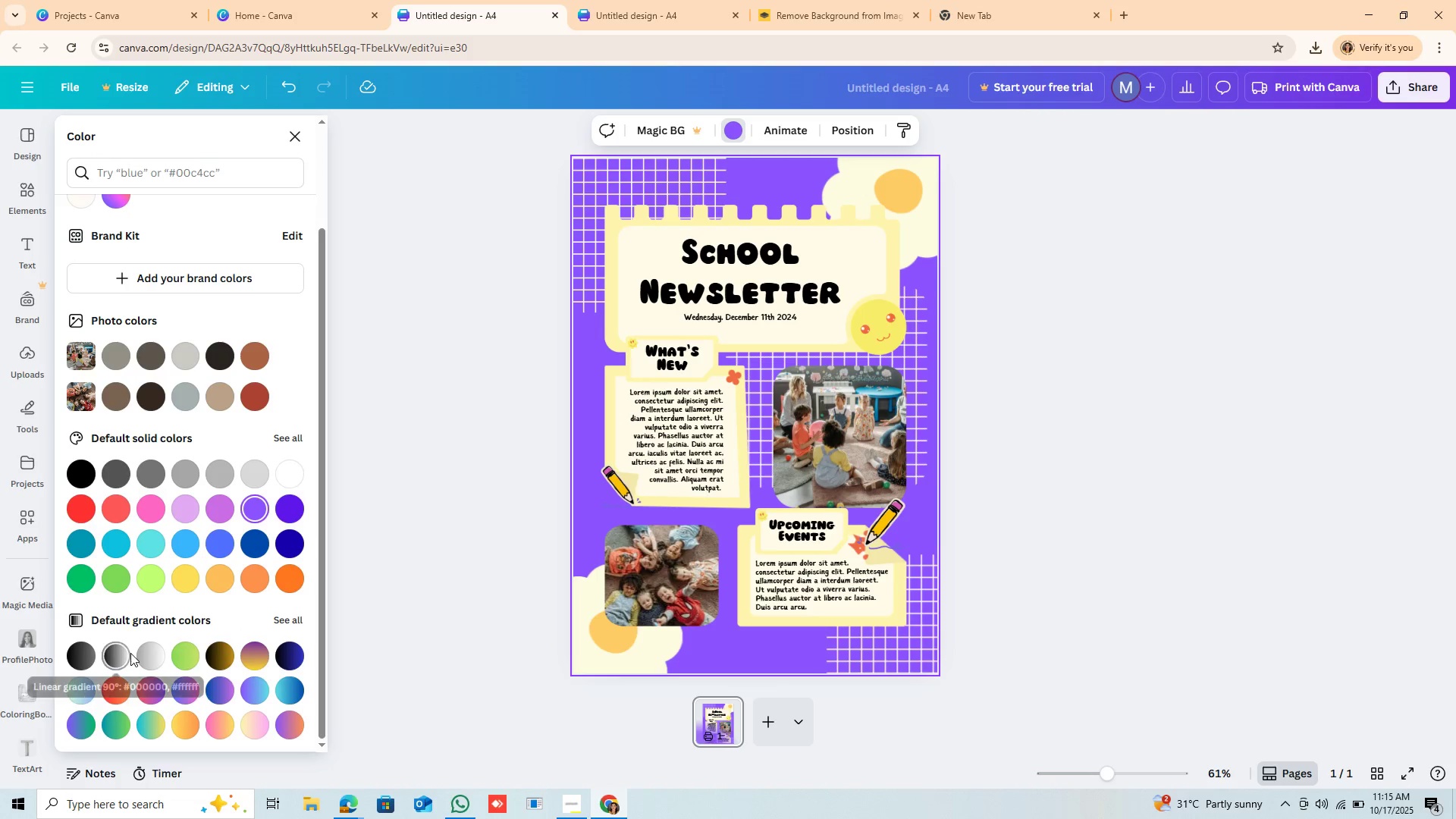 
left_click([122, 652])
 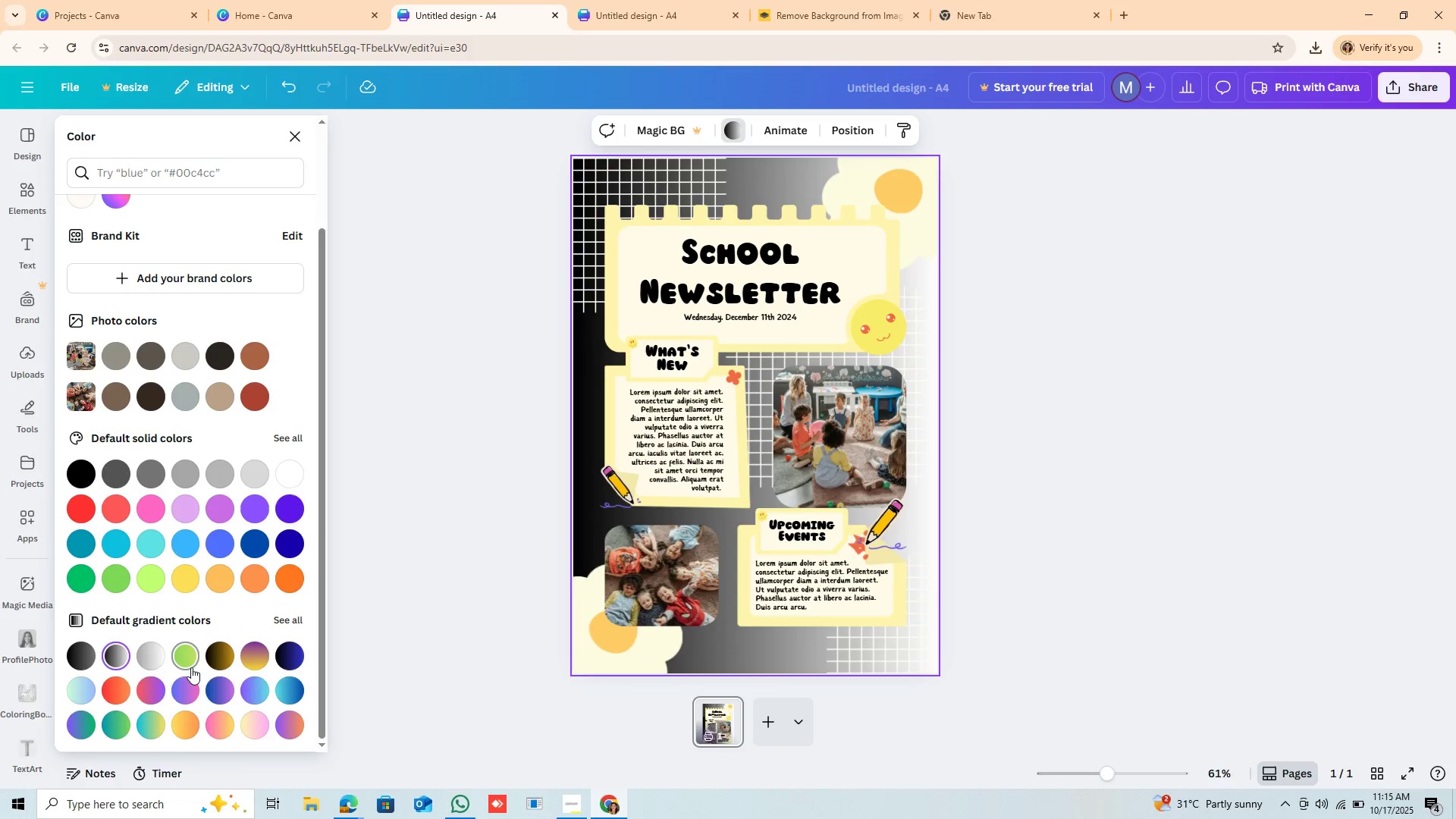 
left_click([191, 667])
 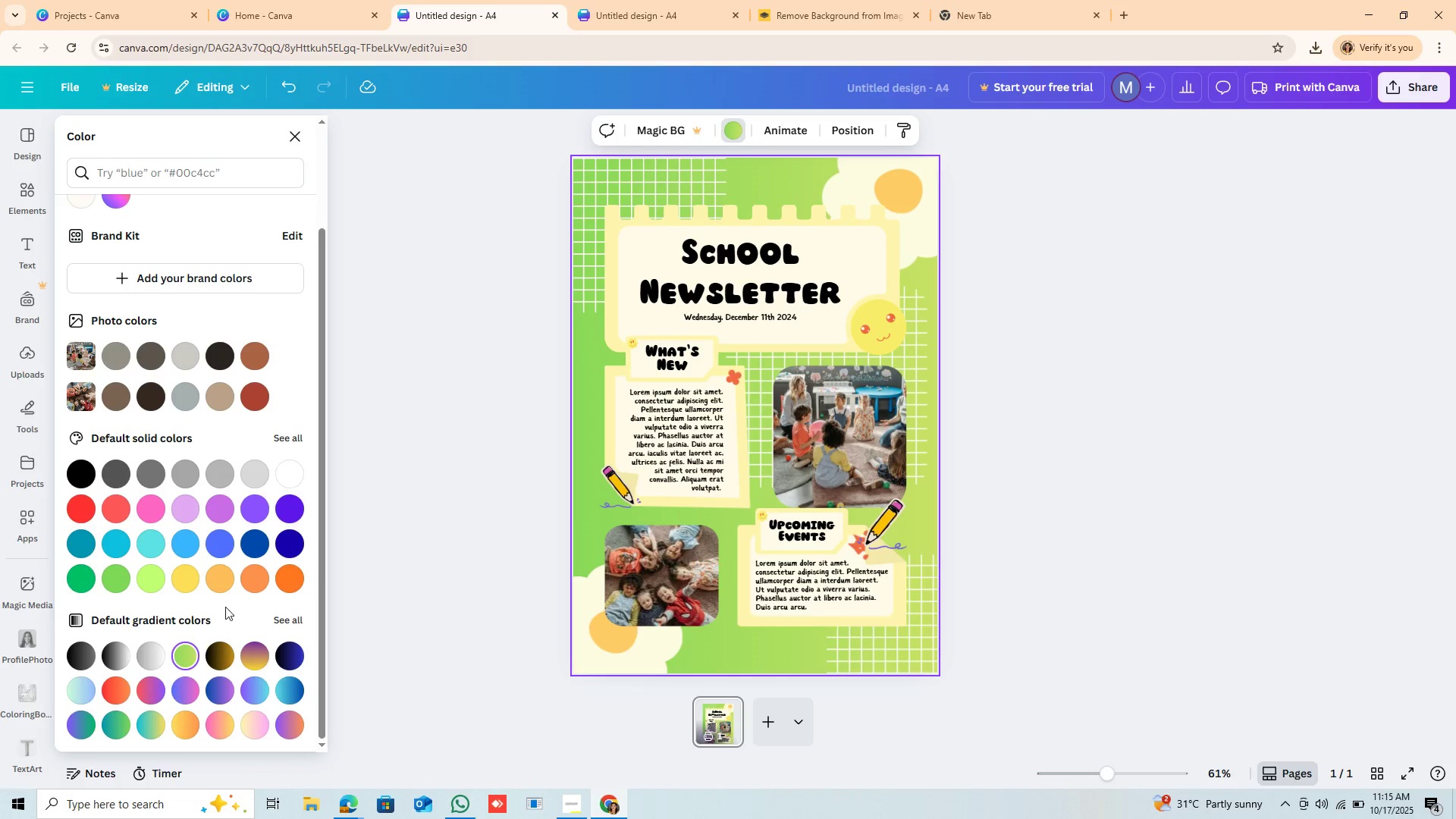 
mouse_move([246, 571])
 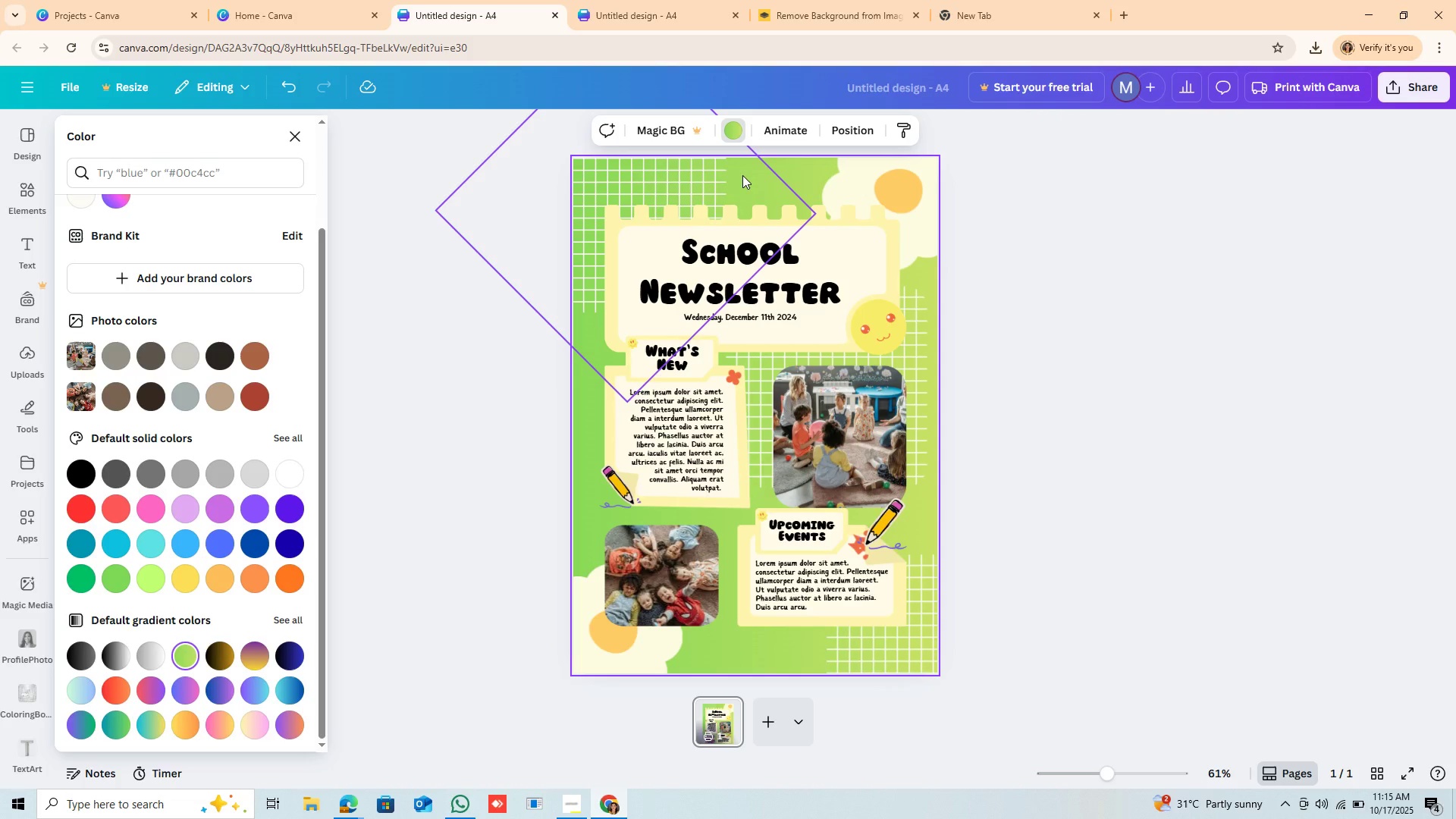 
left_click([742, 175])
 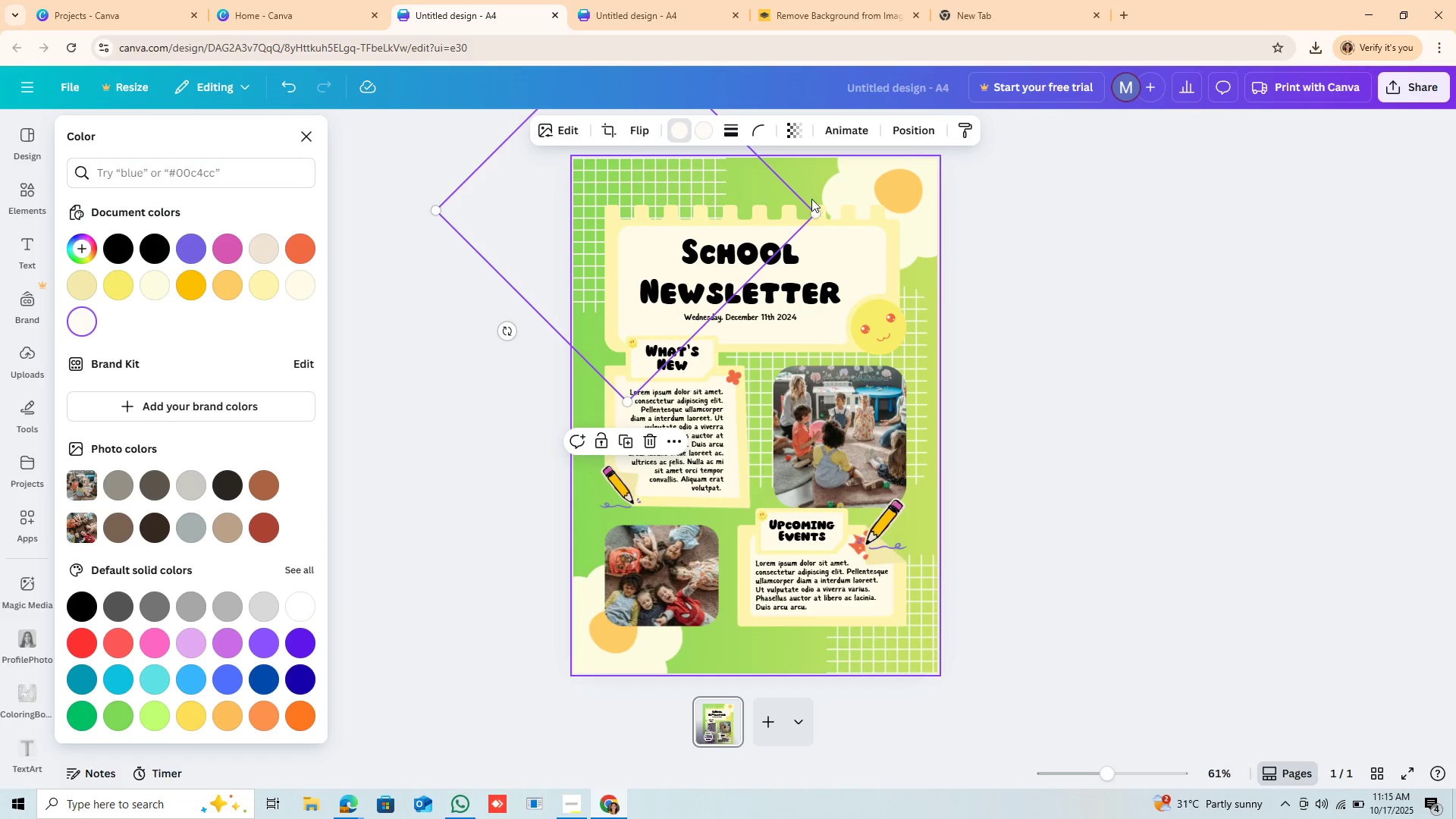 
left_click([804, 180])
 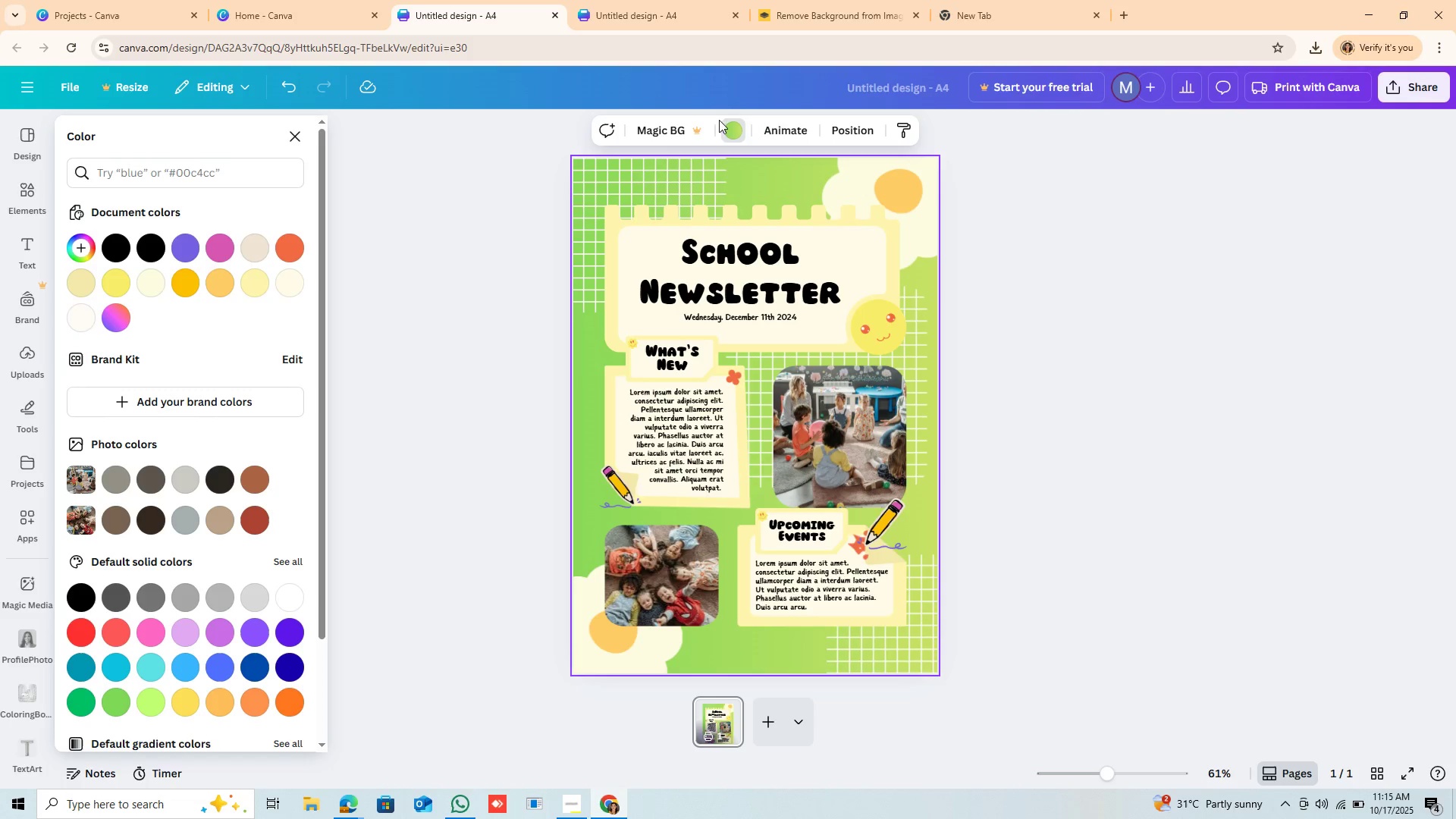 
left_click([731, 130])
 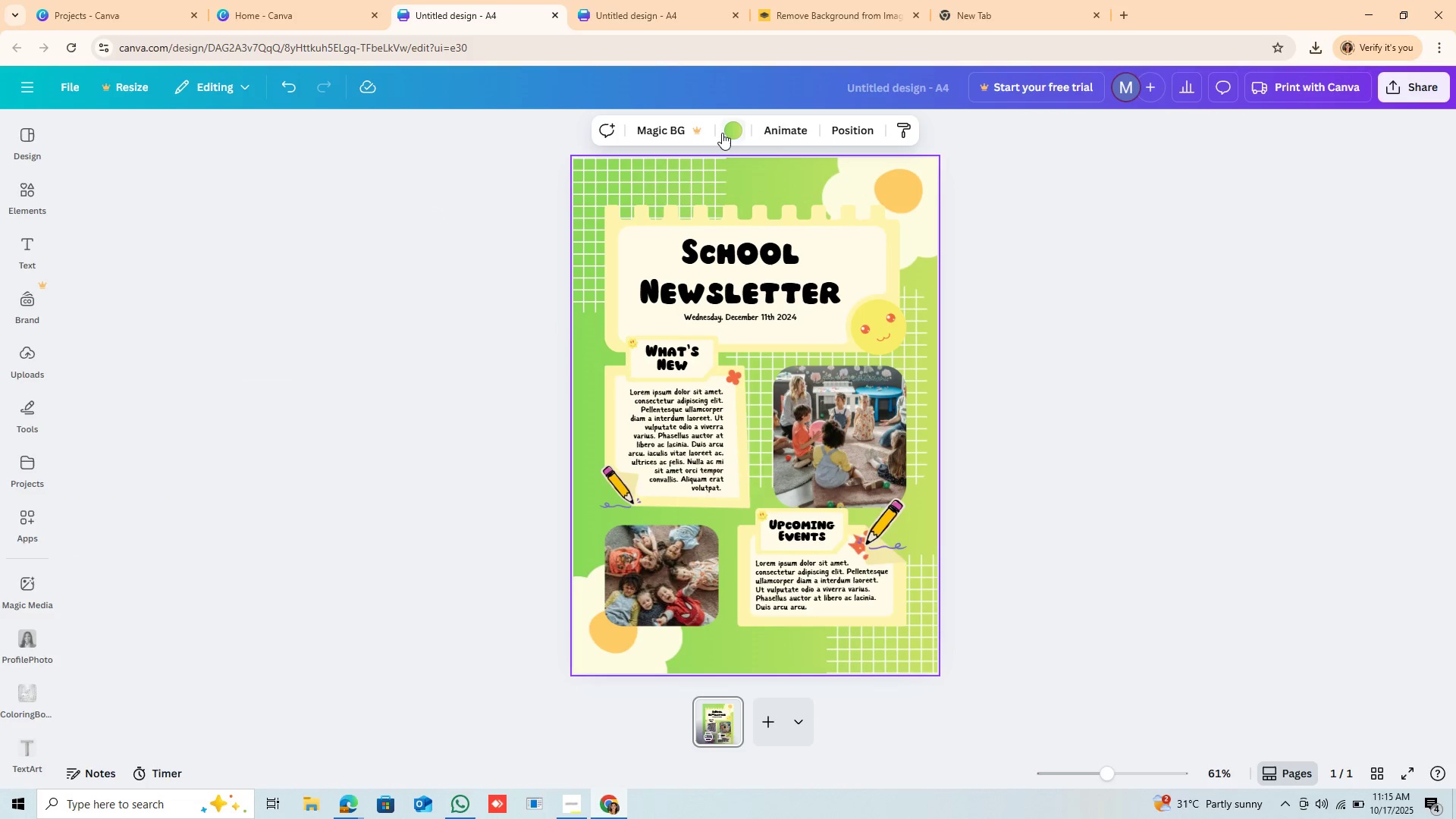 
left_click([726, 133])
 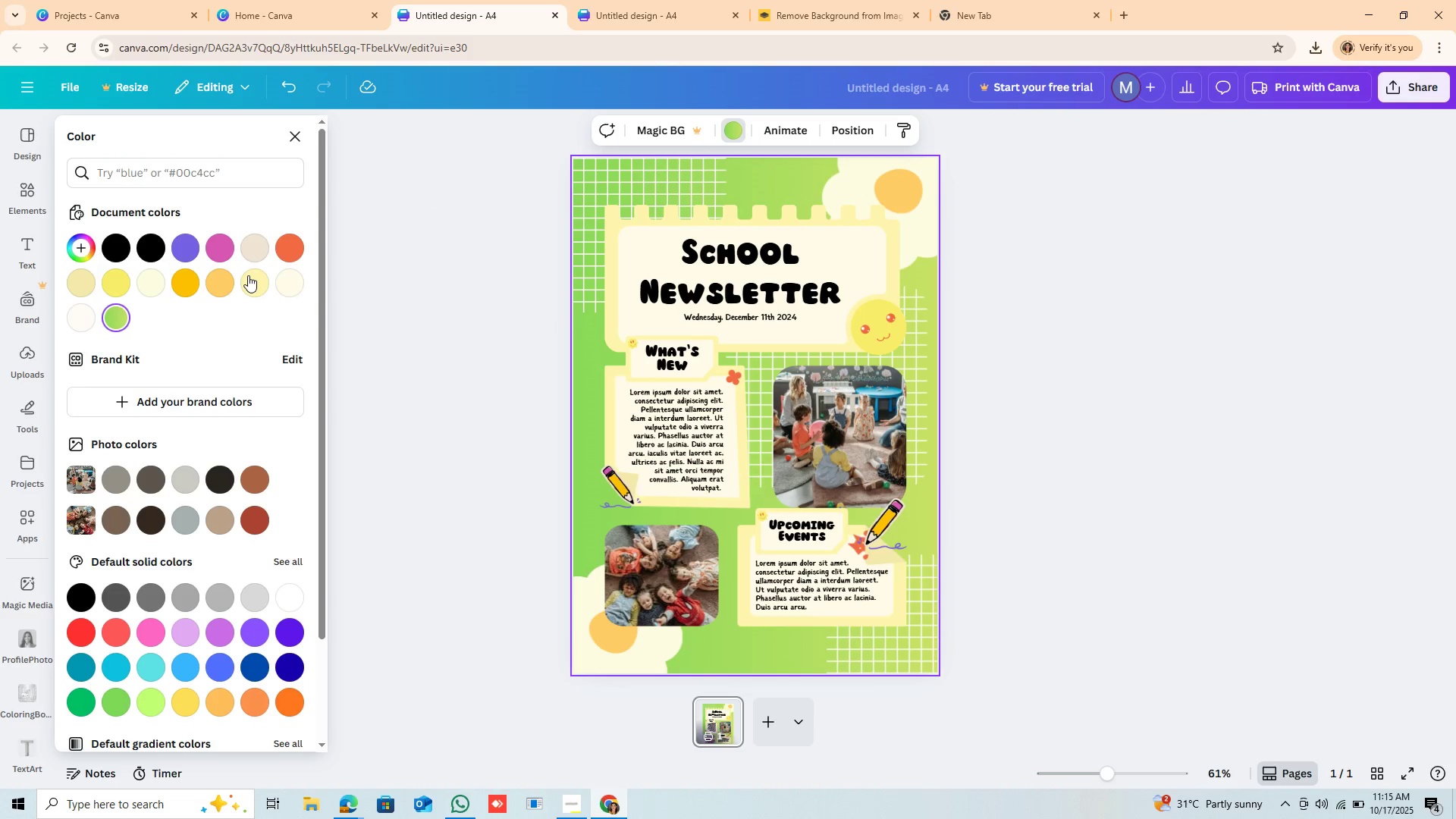 
left_click([251, 277])
 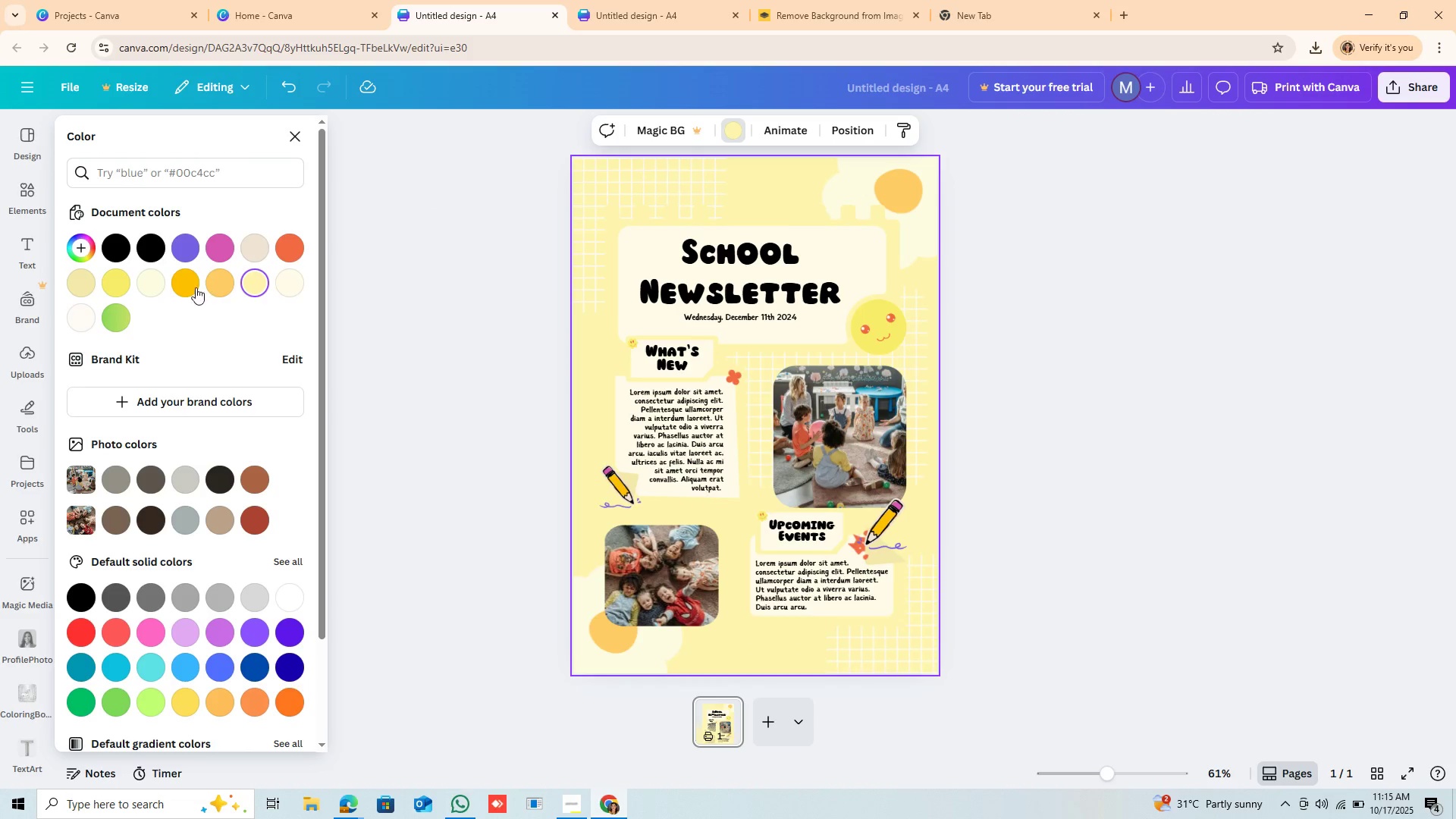 
left_click([192, 284])
 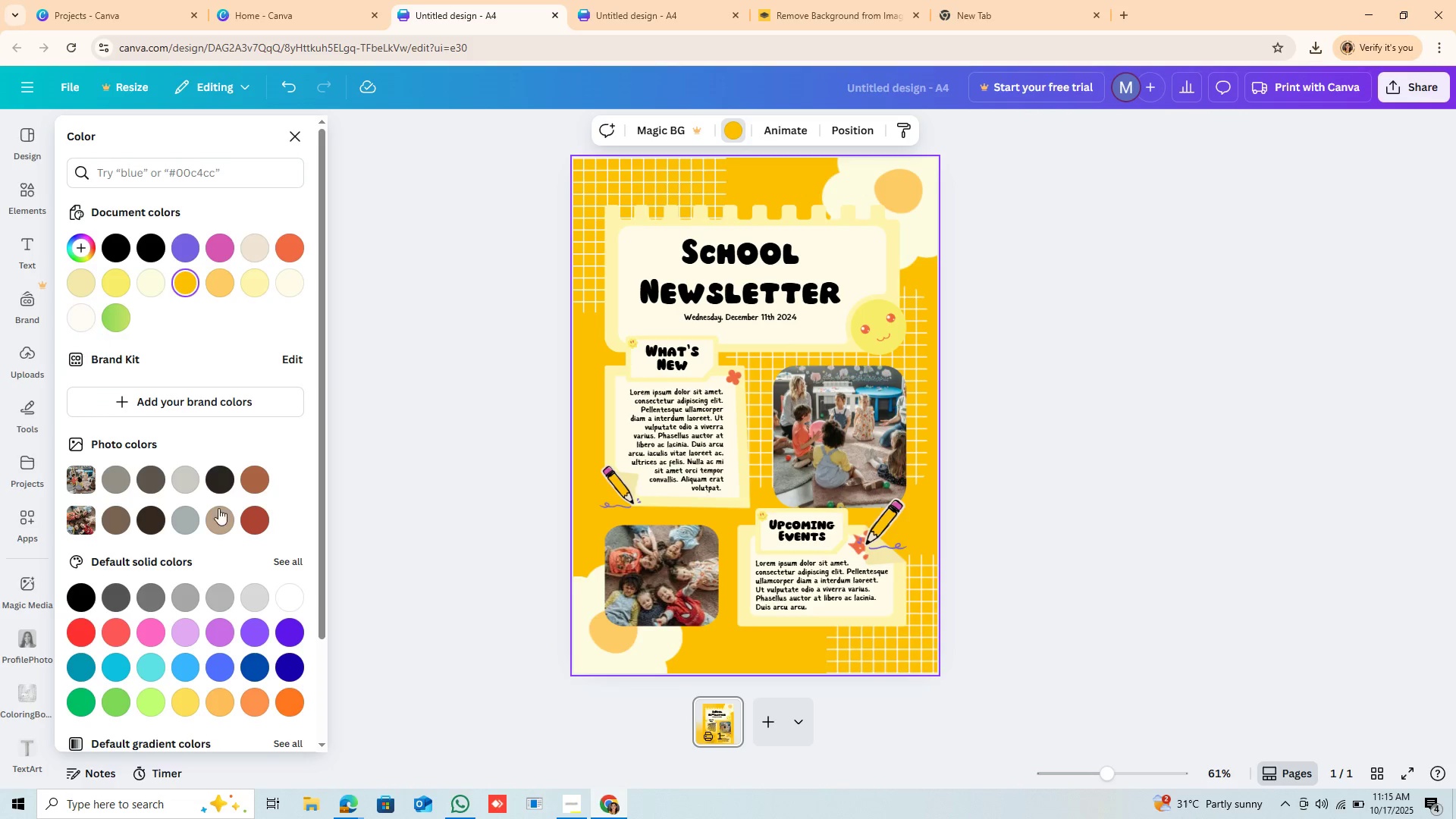 
left_click([188, 478])
 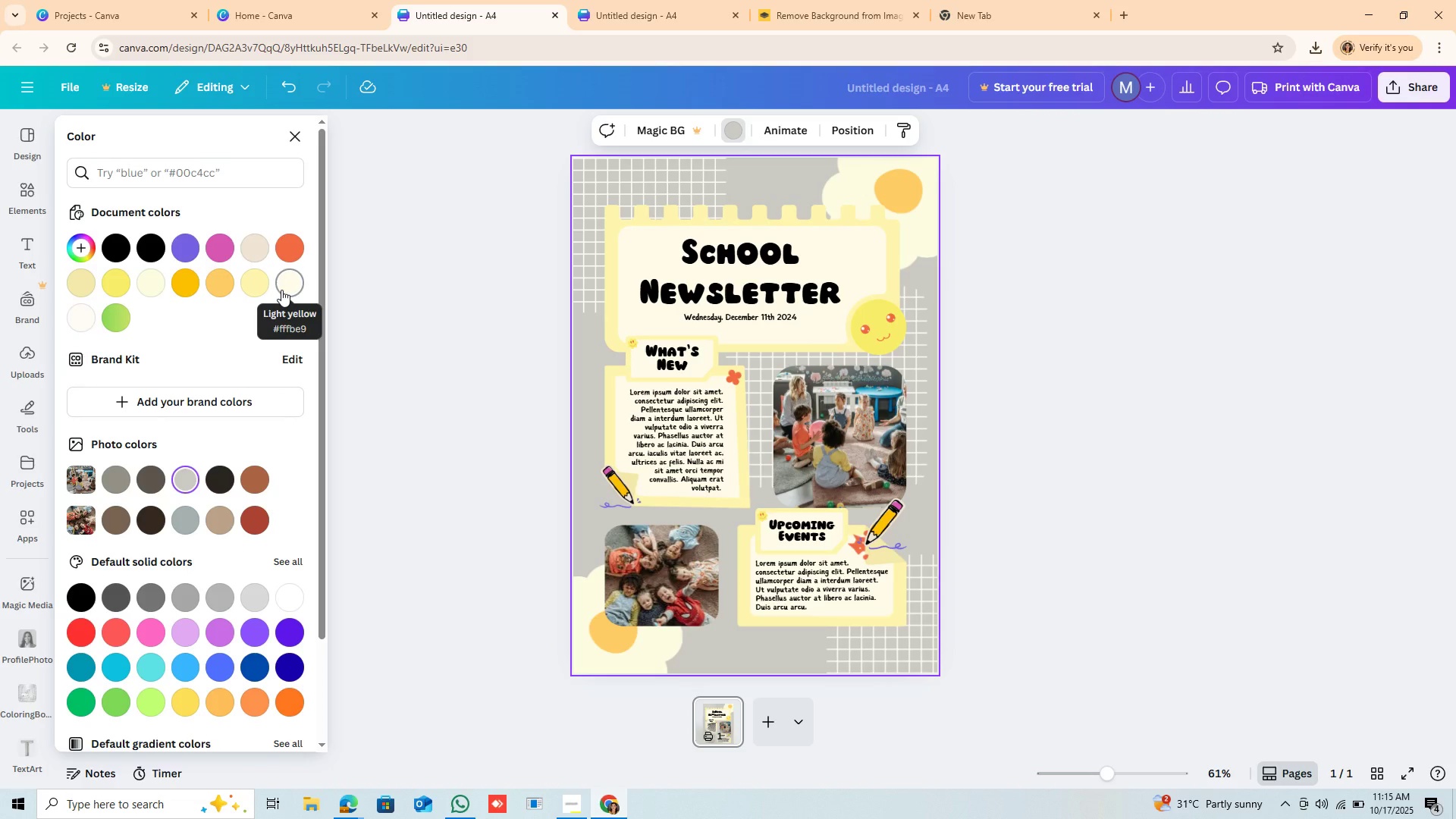 
left_click([281, 290])
 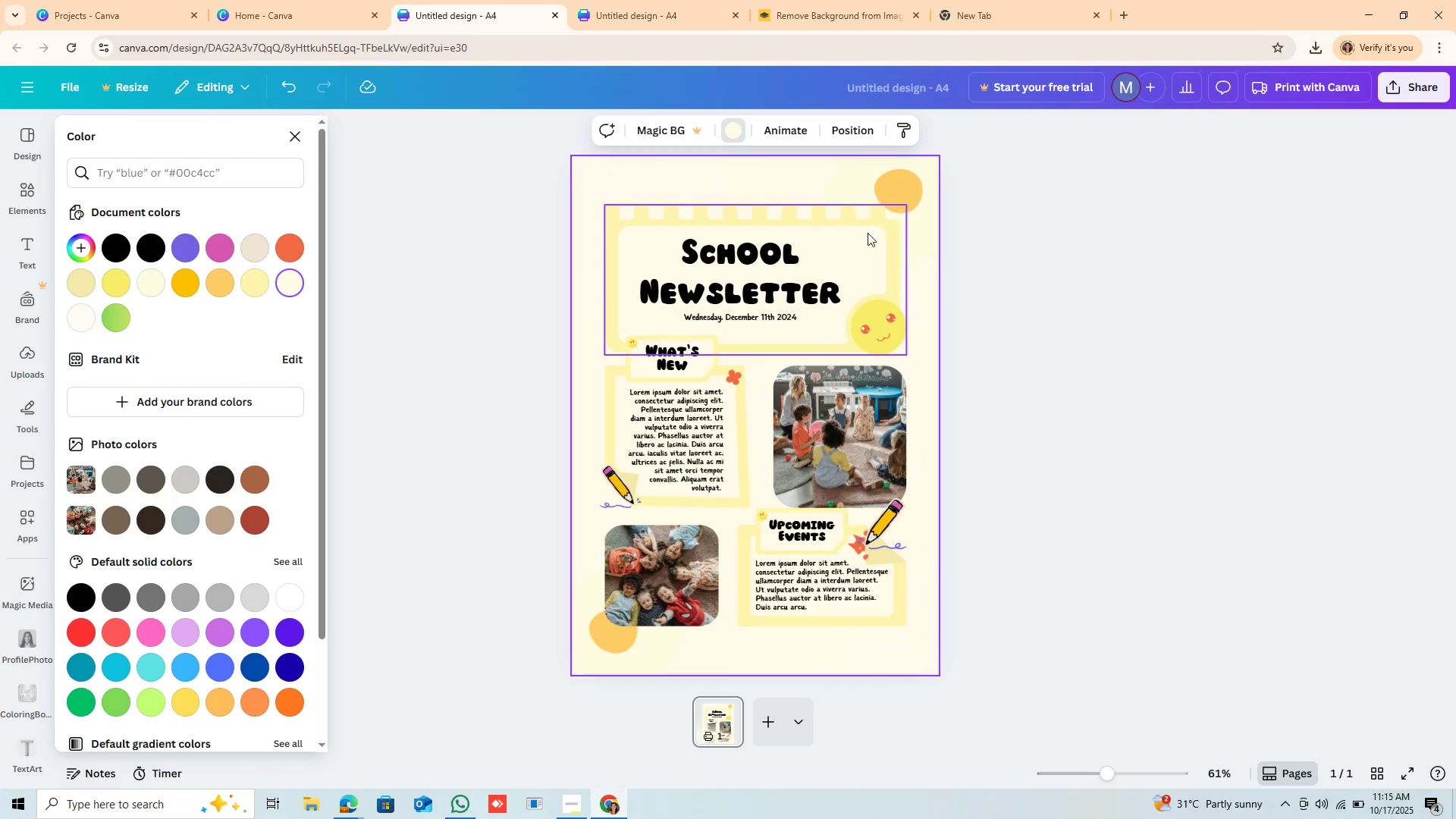 
left_click([882, 246])
 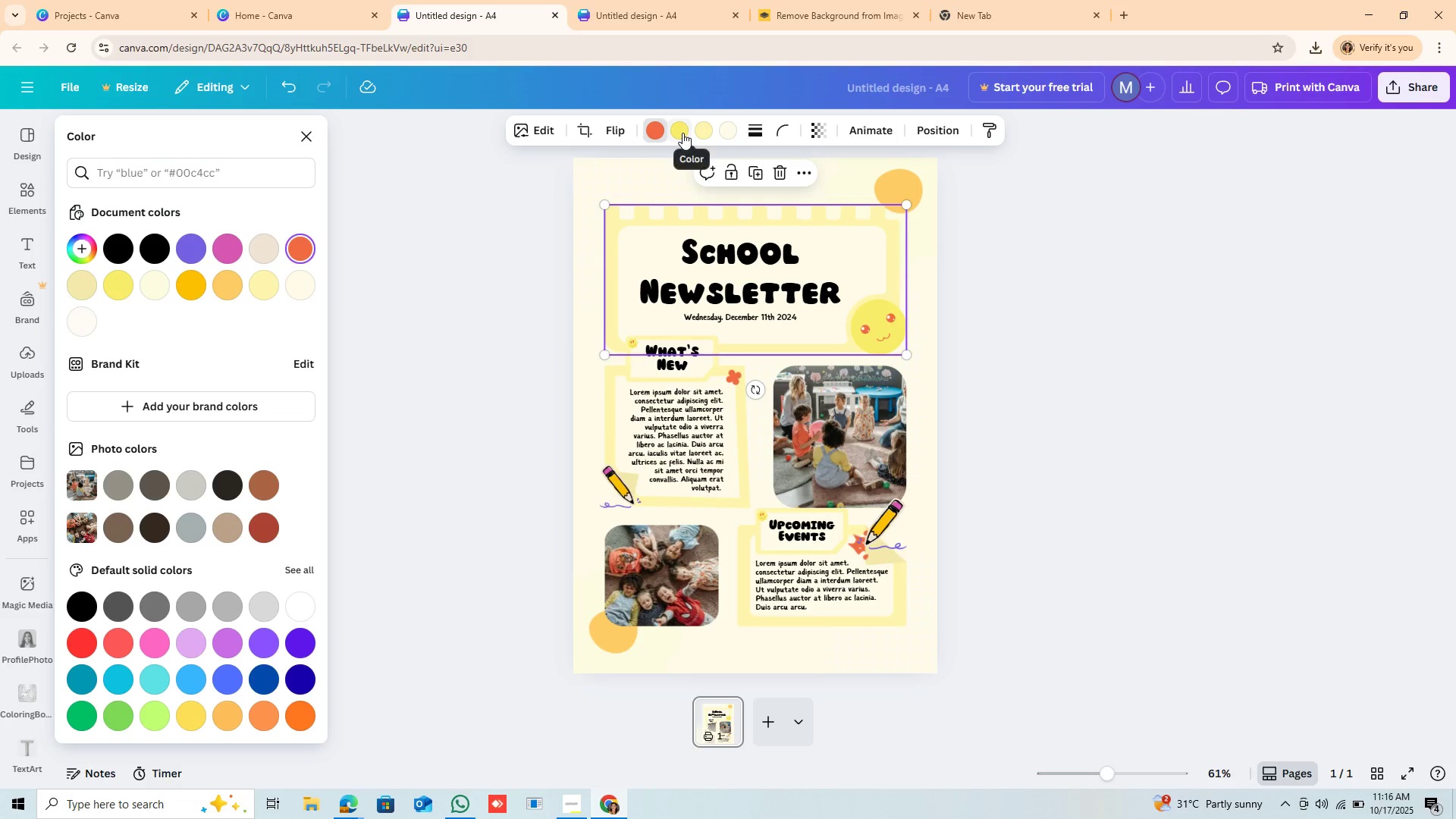 
left_click([682, 133])
 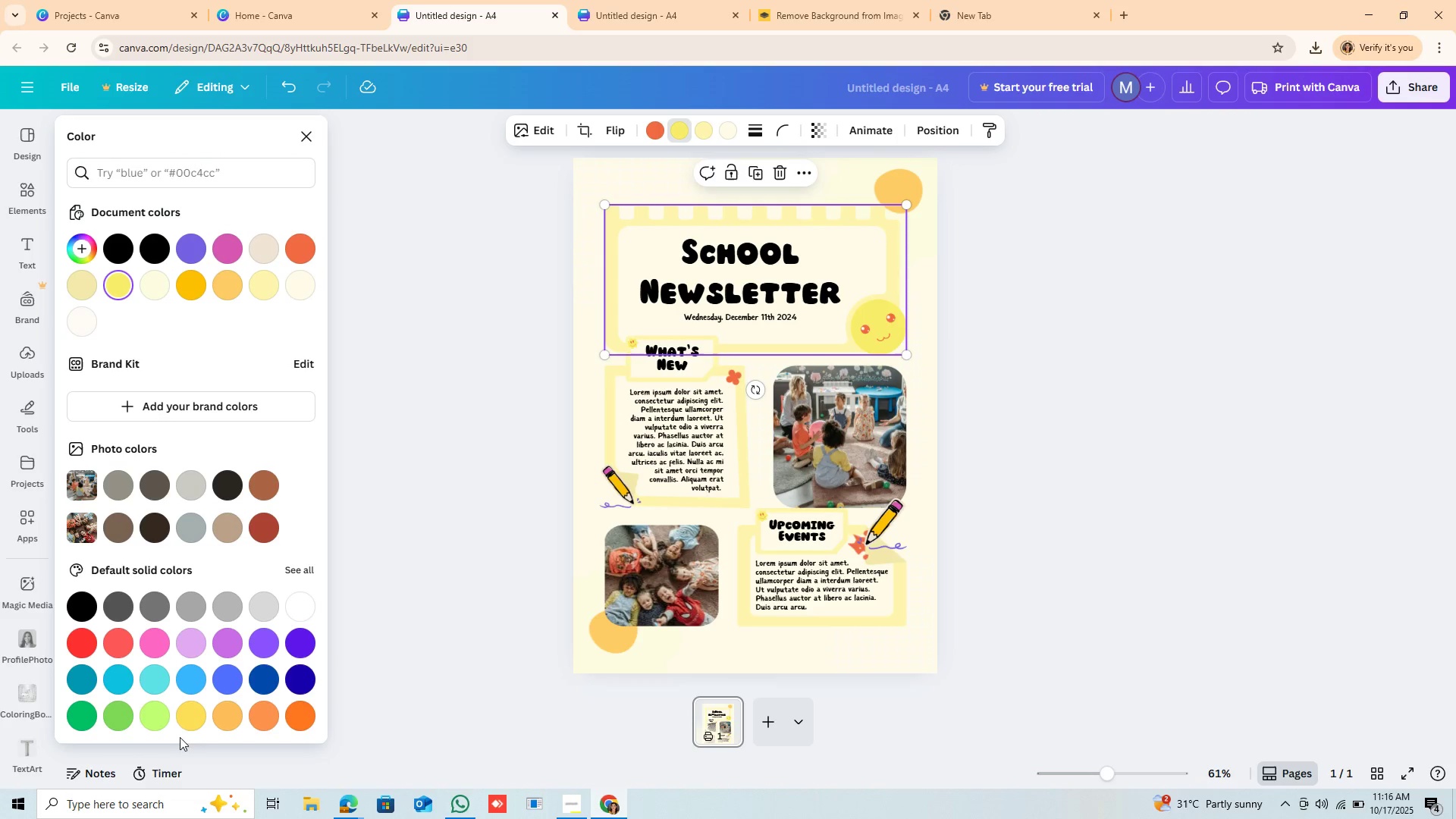 
left_click([184, 723])
 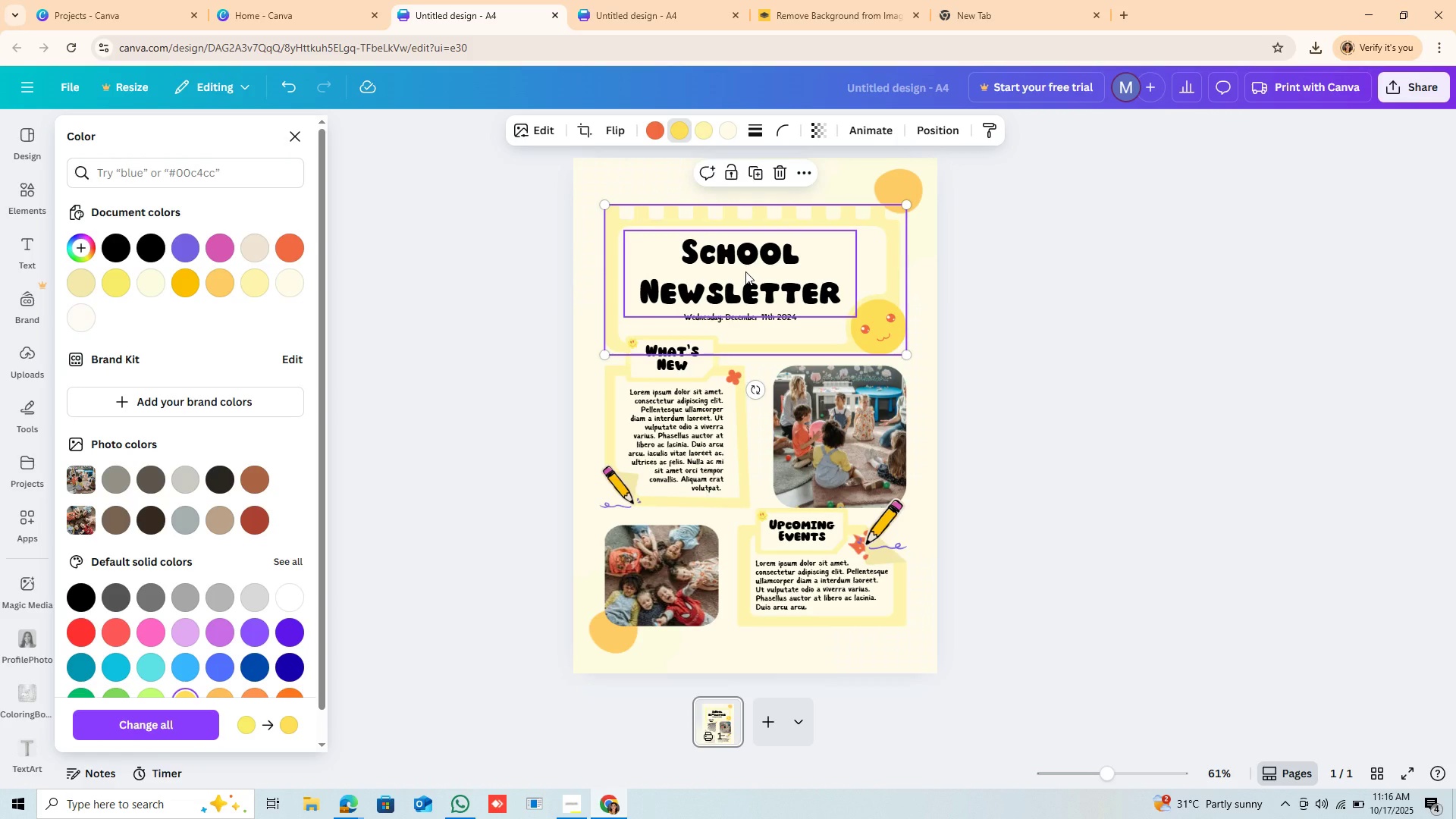 
wait(6.38)
 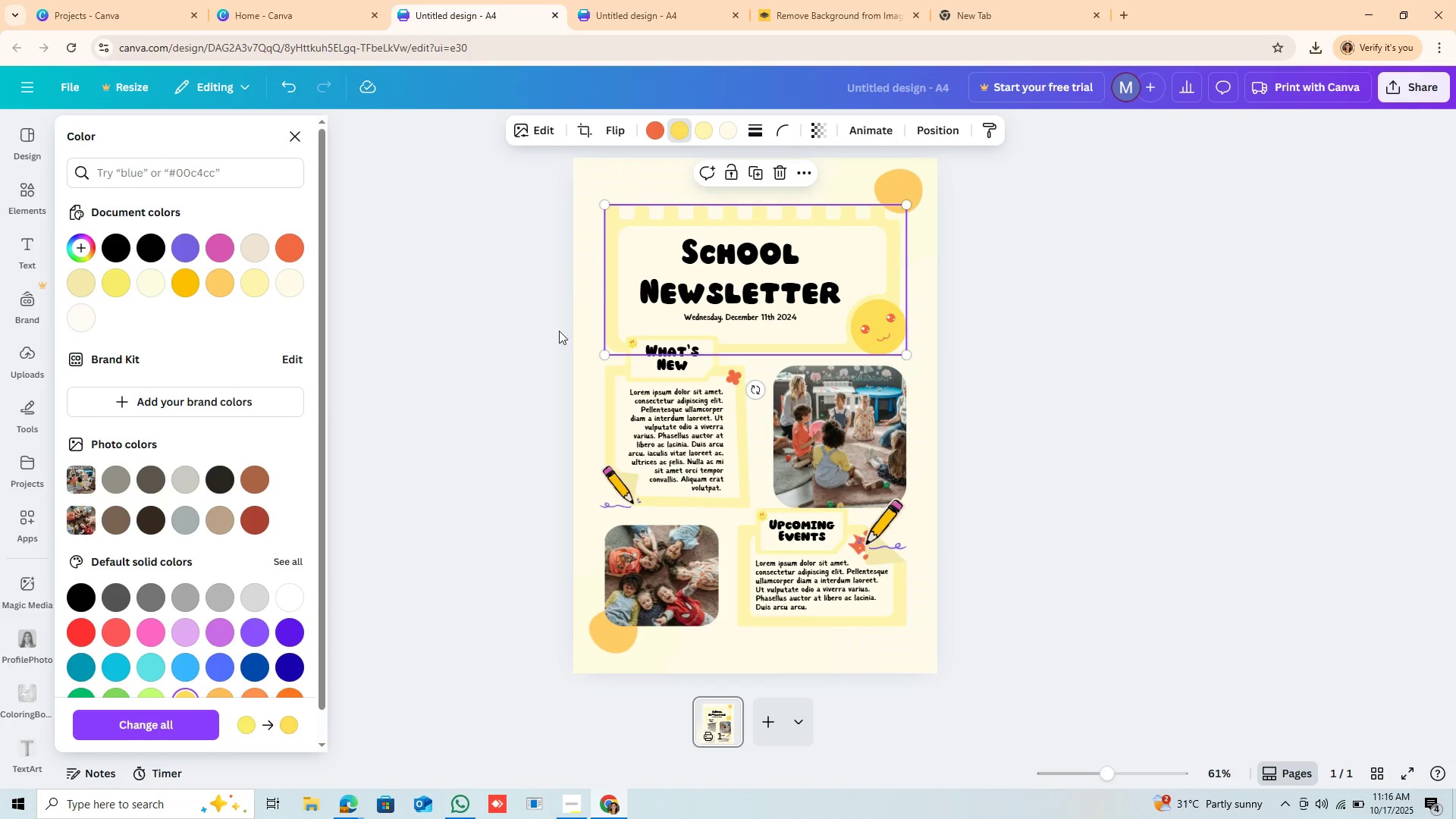 
scroll: coordinate [156, 491], scroll_direction: down, amount: 7.0
 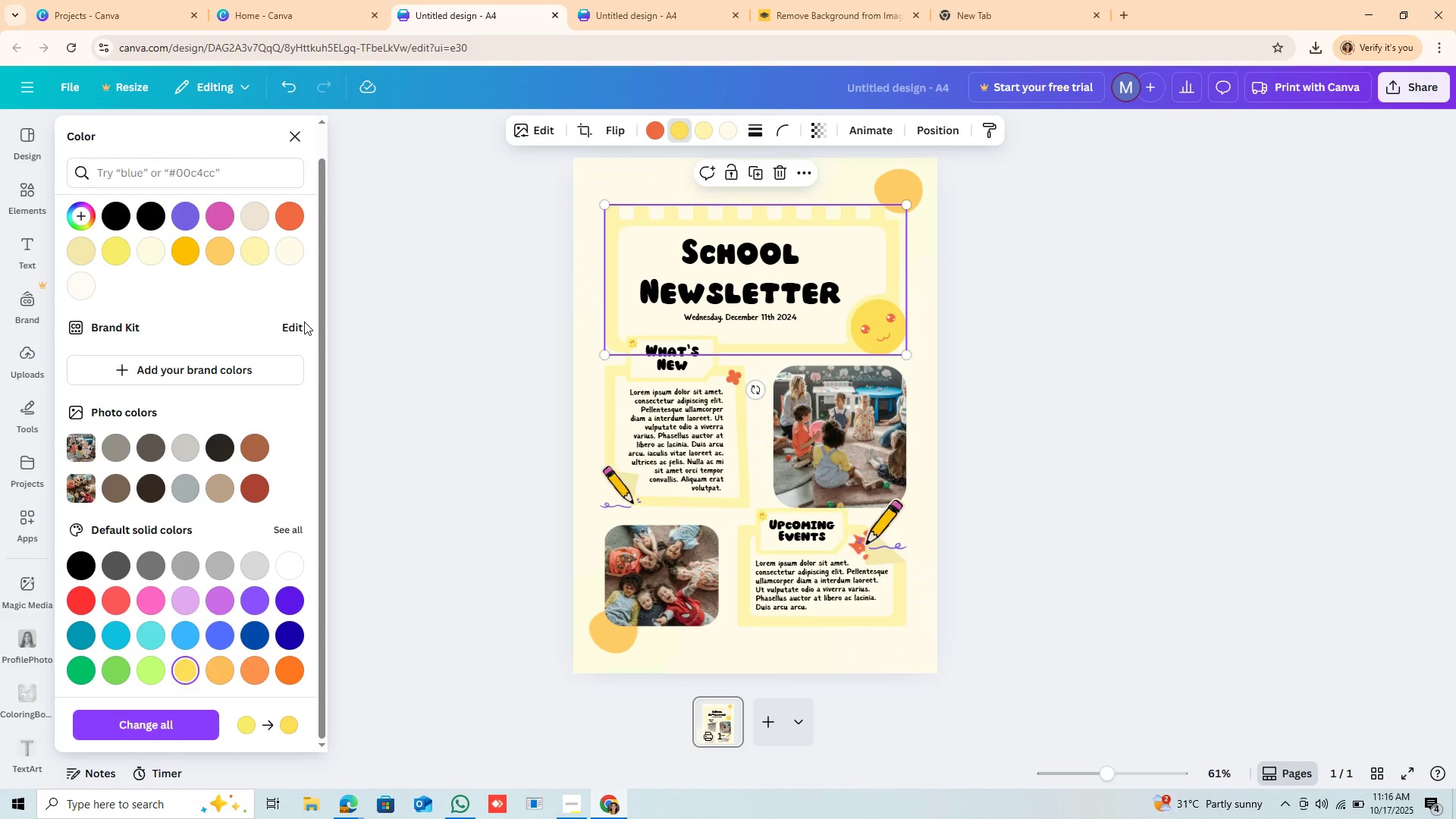 
left_click([300, 326])
 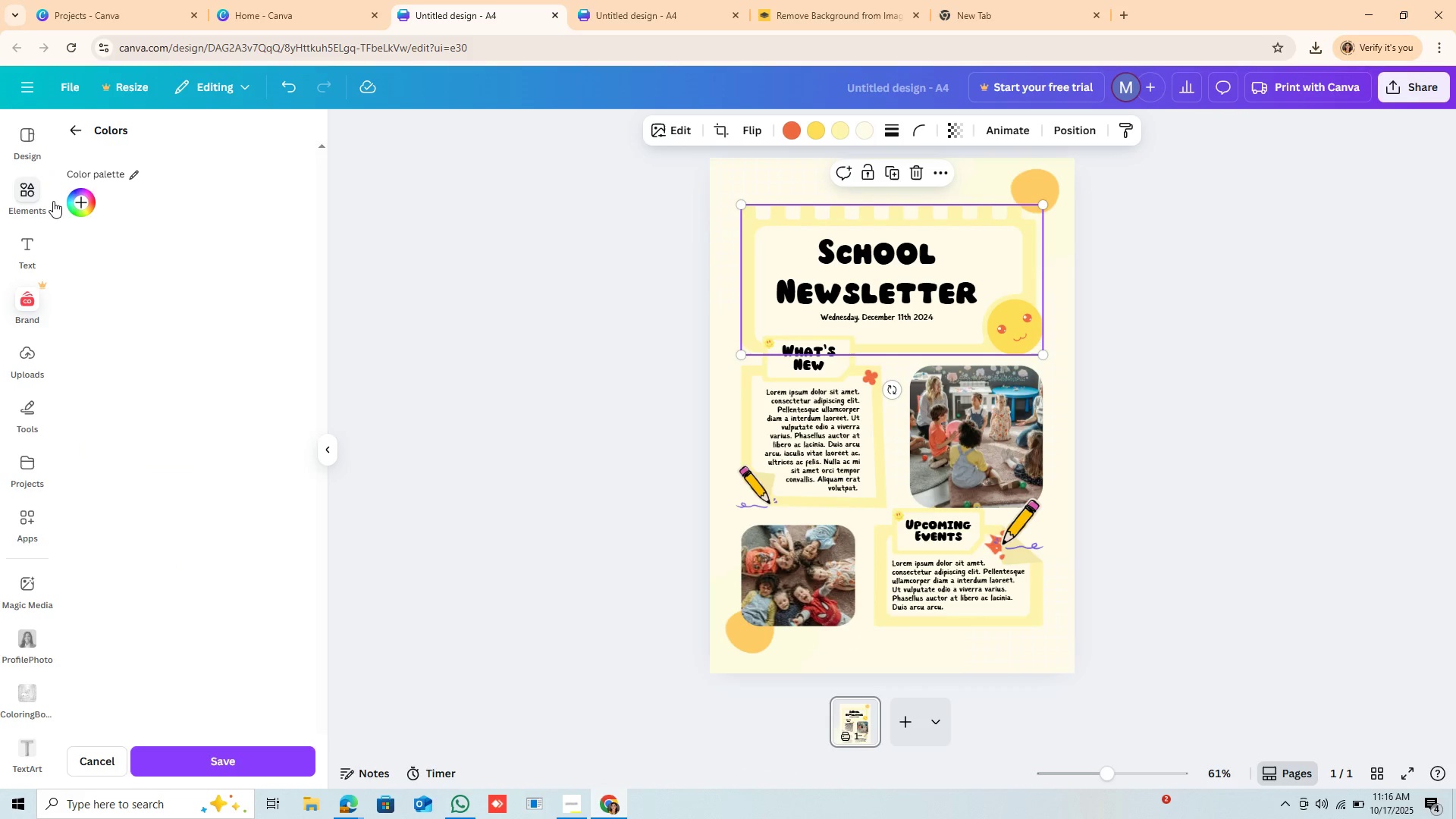 
left_click([85, 201])
 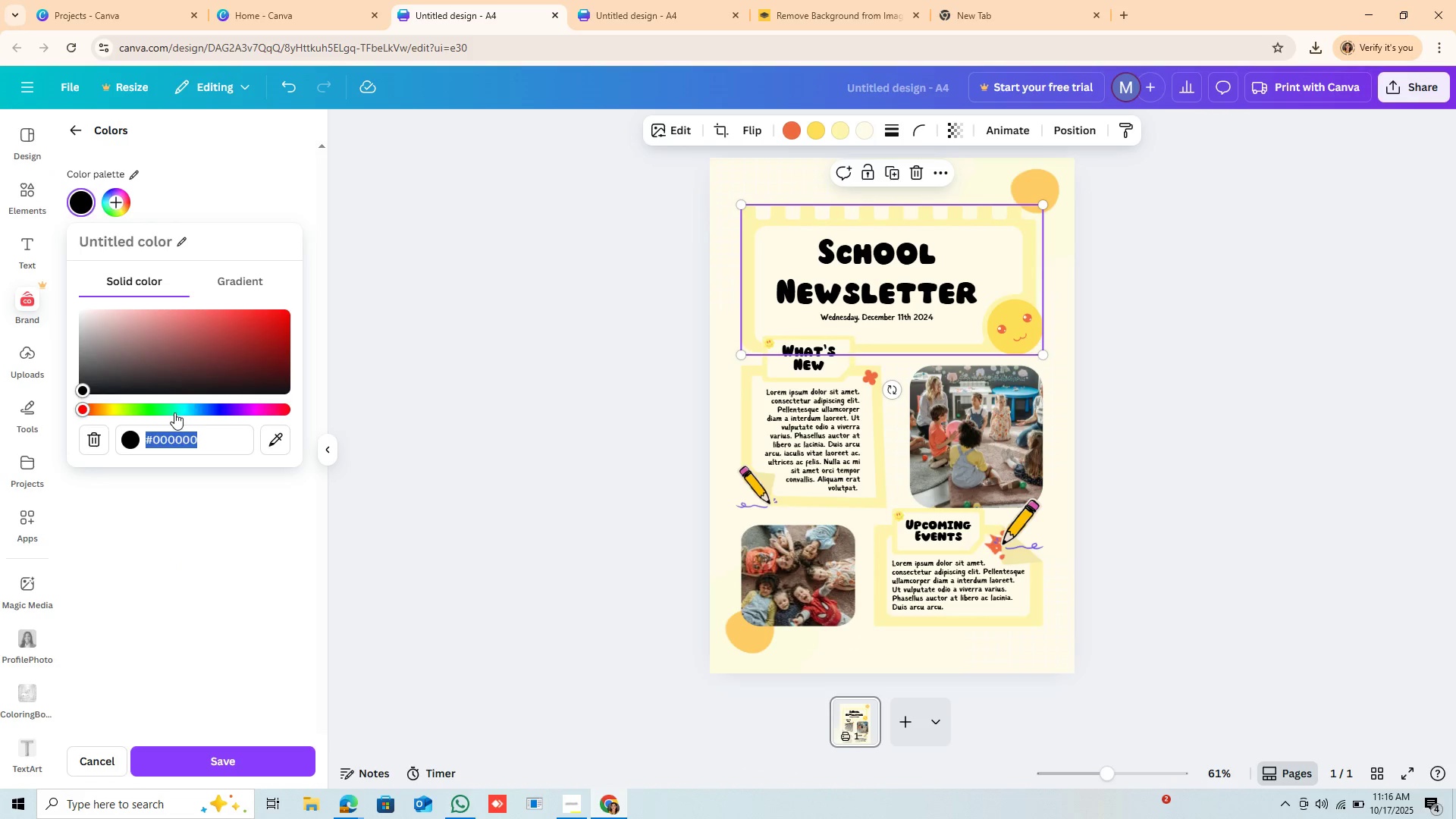 
left_click([174, 413])
 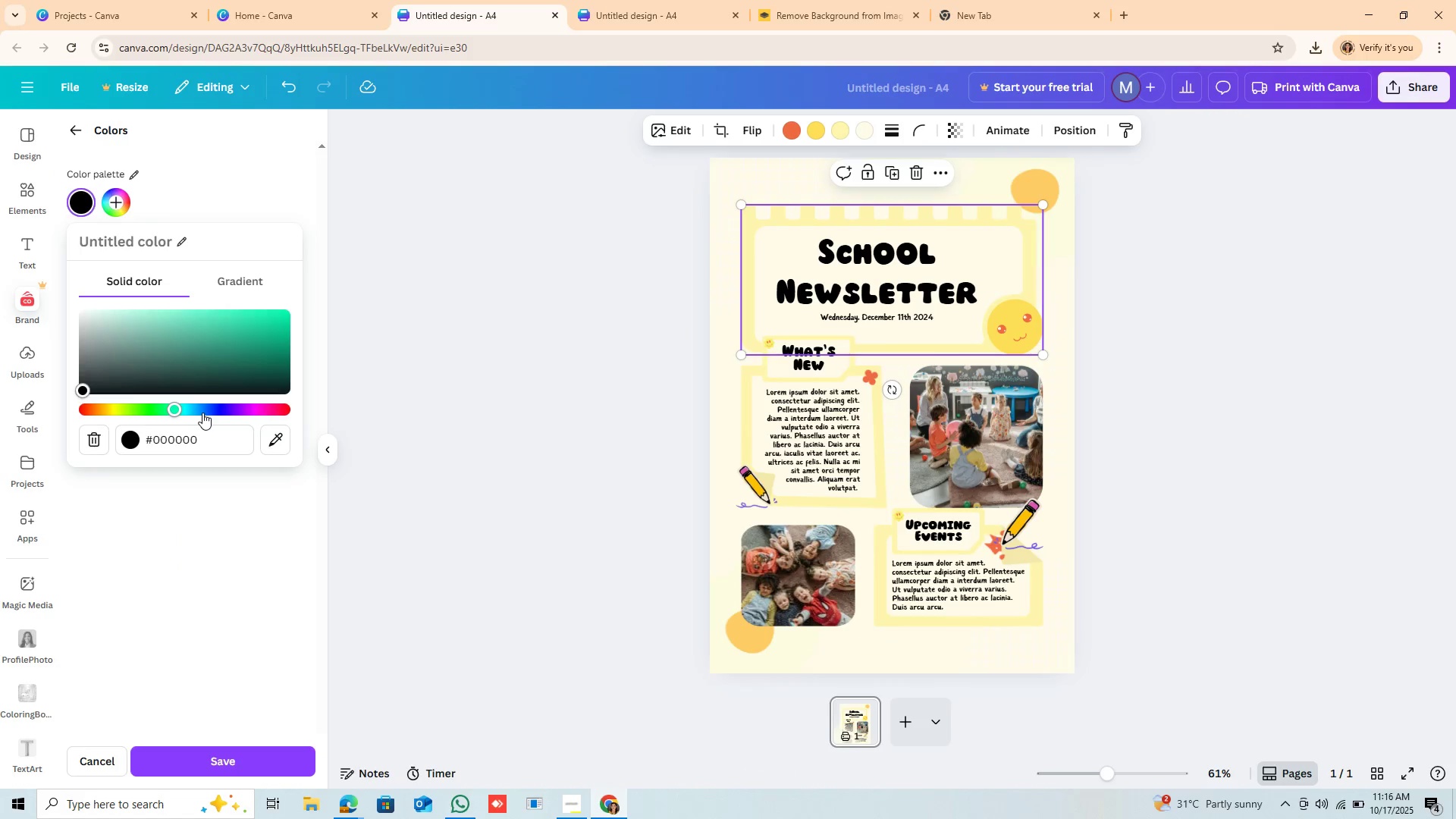 
left_click([202, 413])
 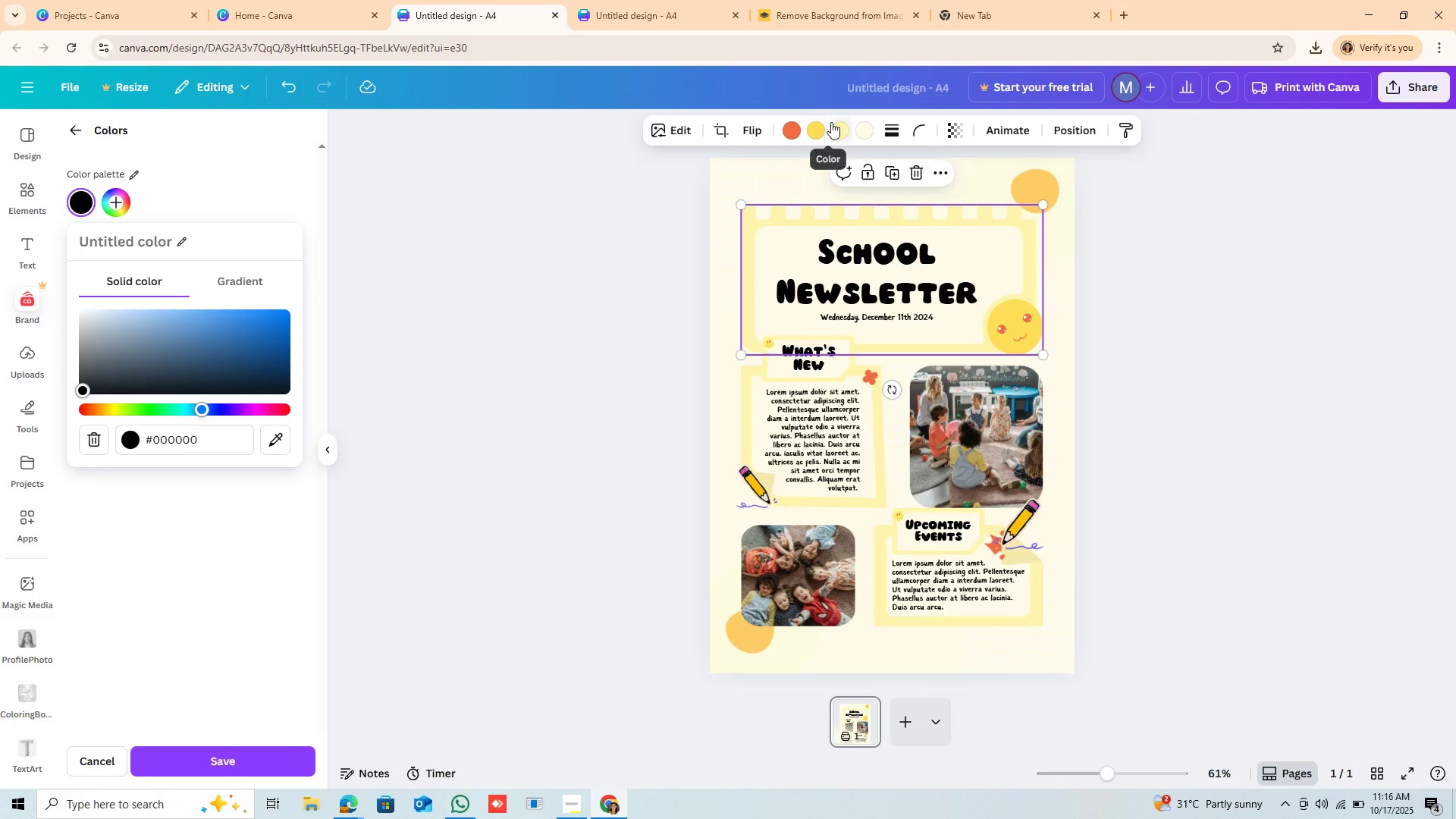 
left_click([827, 124])
 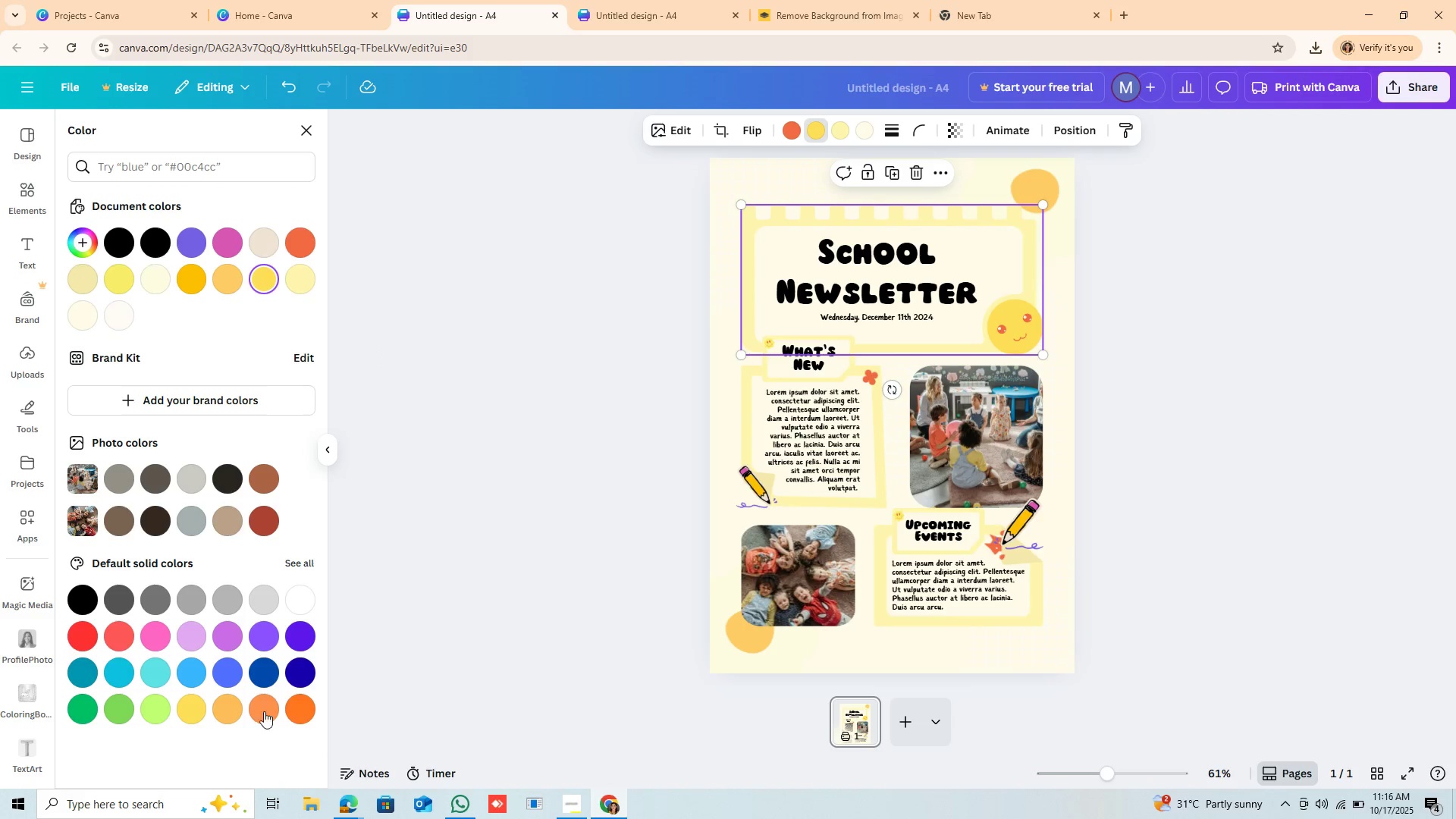 
left_click([231, 672])
 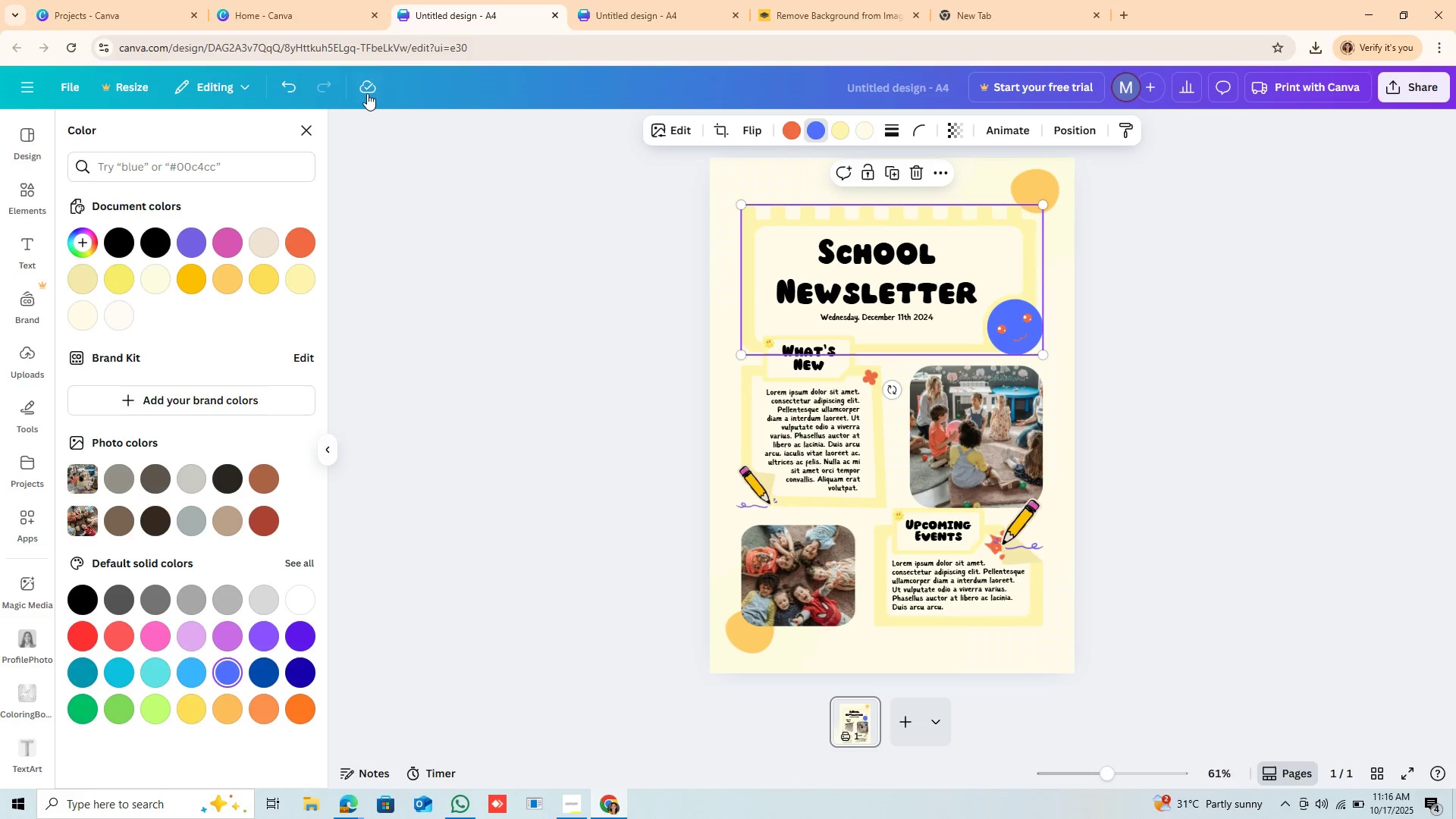 
wait(6.14)
 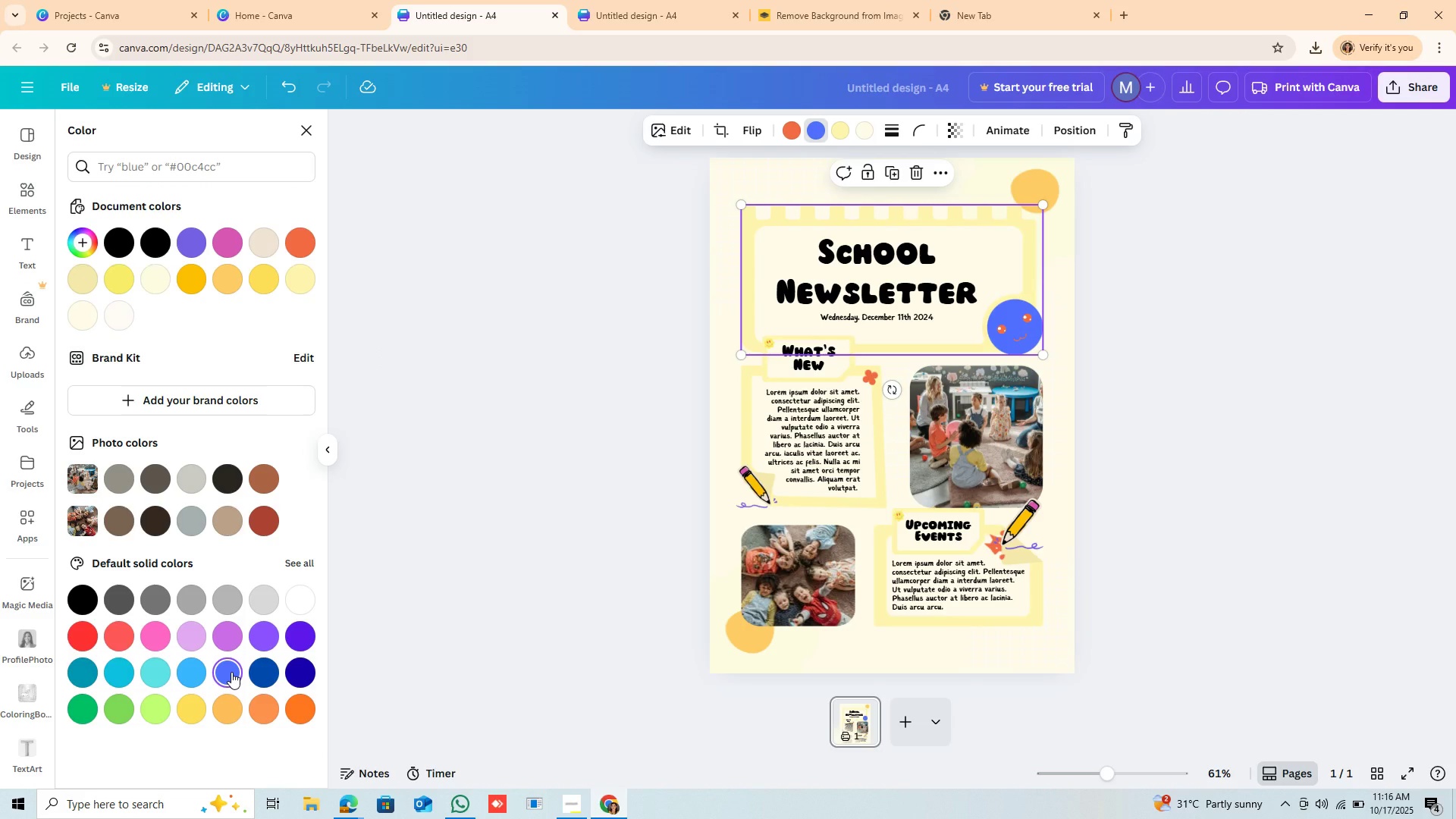 
left_click([290, 93])
 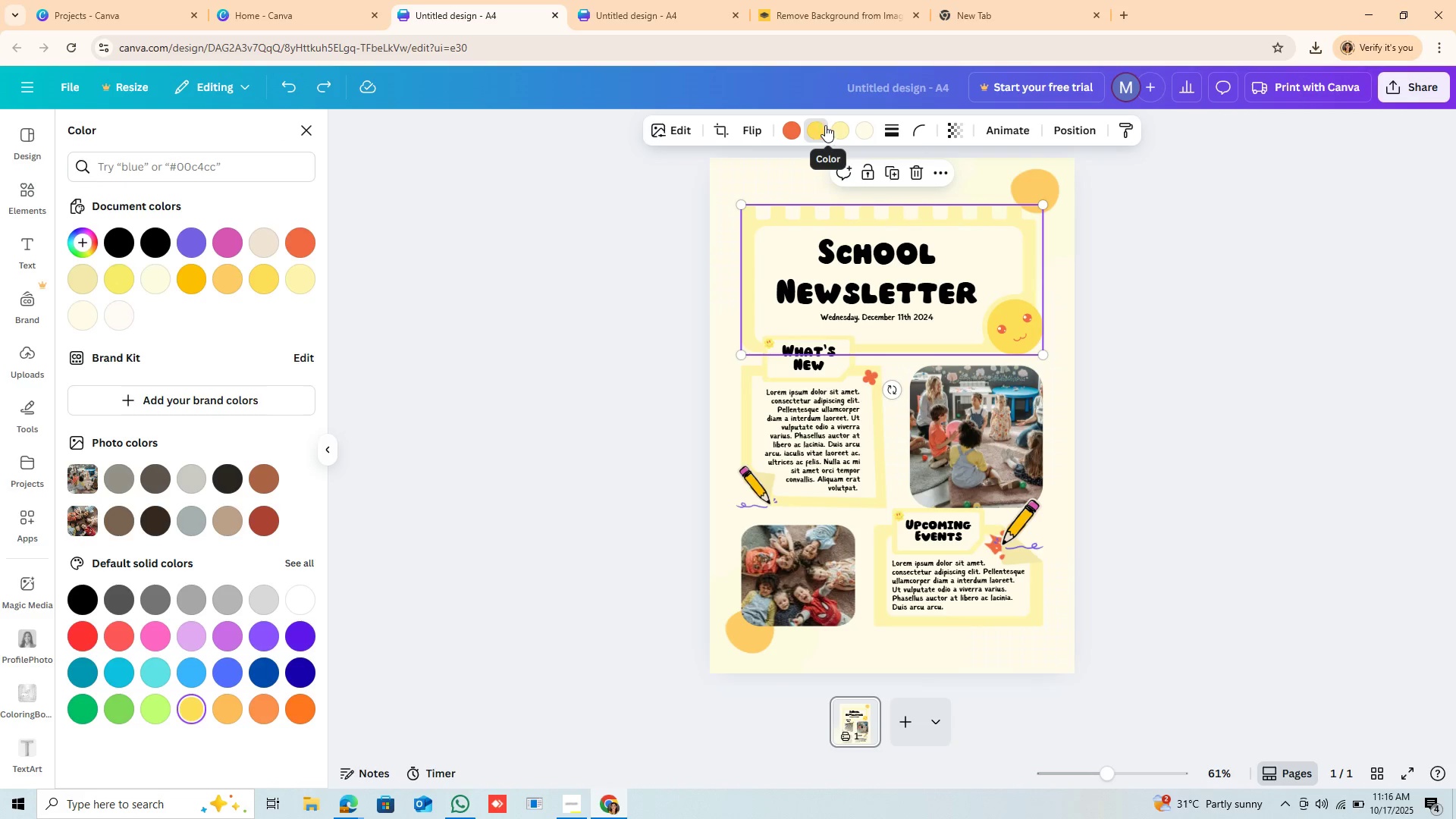 
left_click([841, 126])
 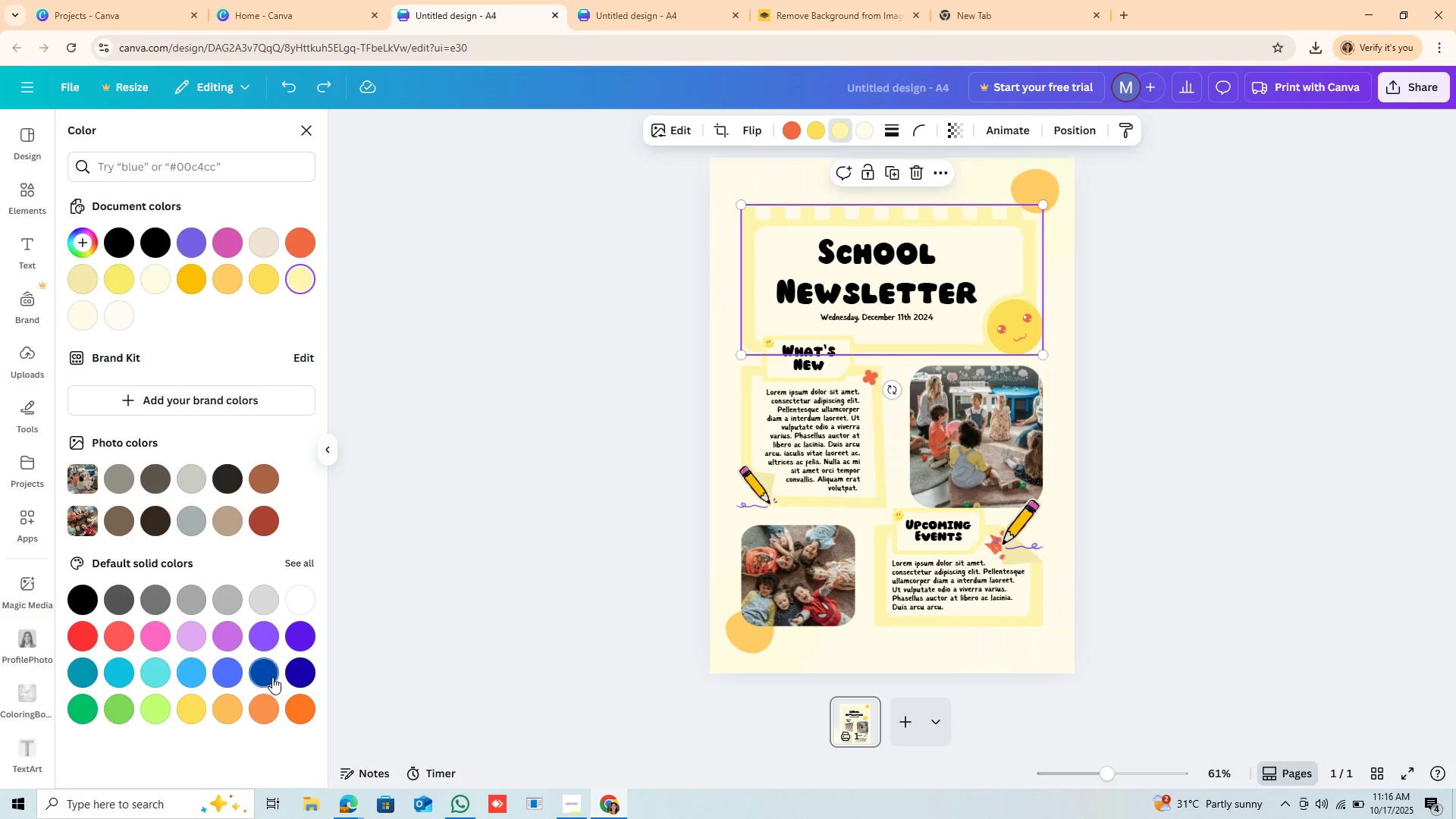 
left_click([272, 675])
 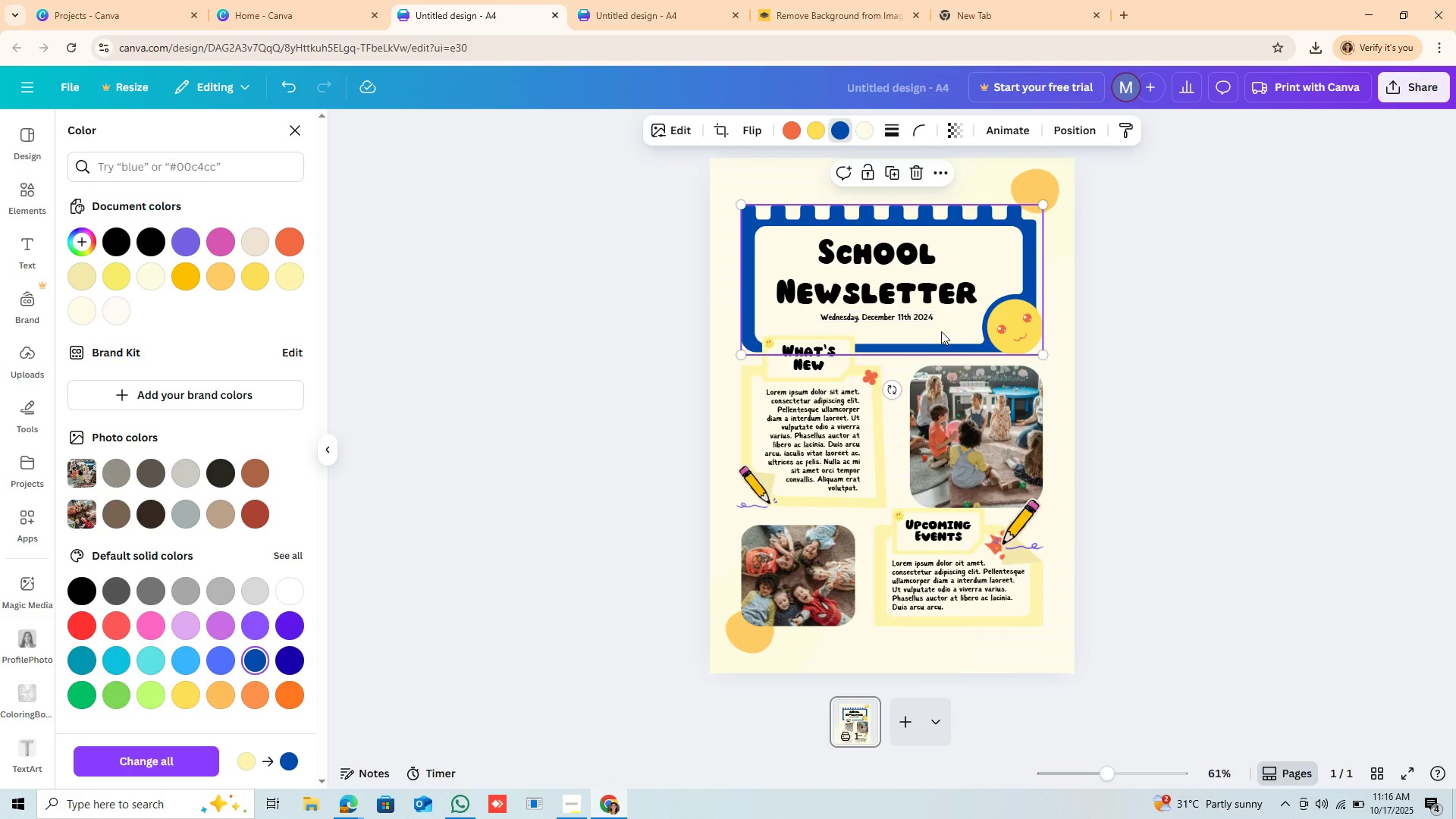 
wait(6.6)
 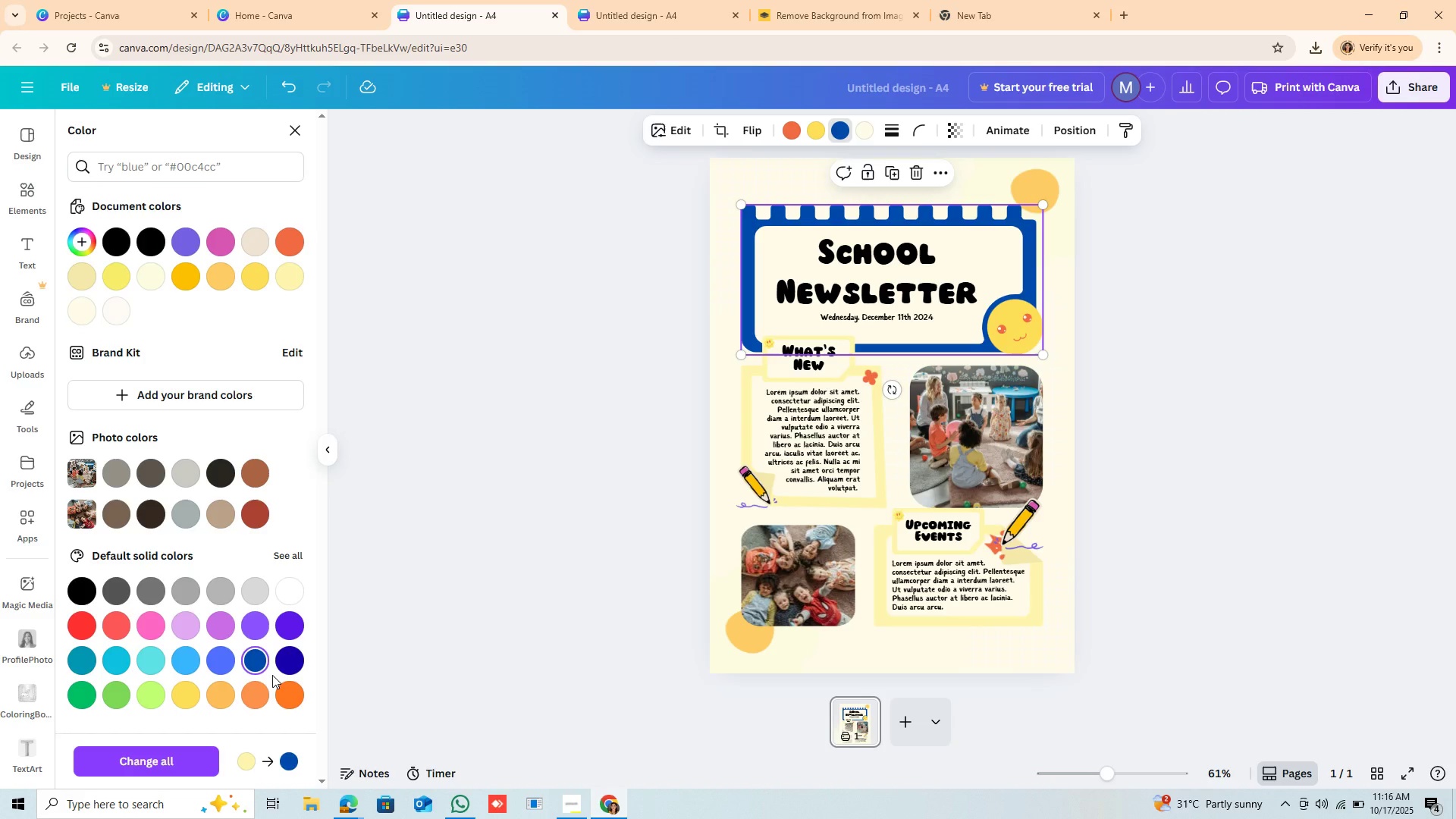 
left_click_drag(start_coordinate=[938, 316], to_coordinate=[938, 292])
 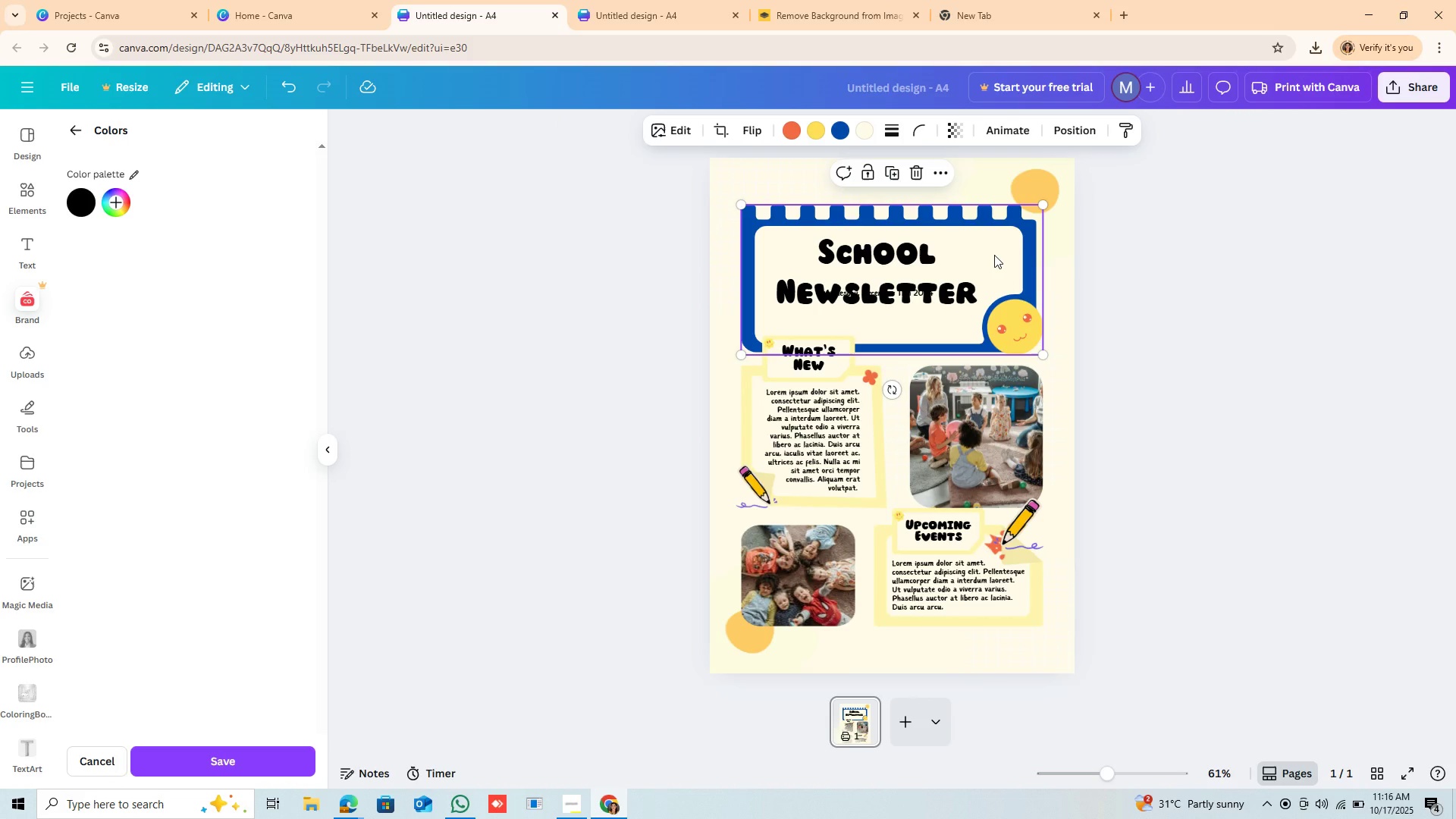 
left_click_drag(start_coordinate=[994, 255], to_coordinate=[988, 223])
 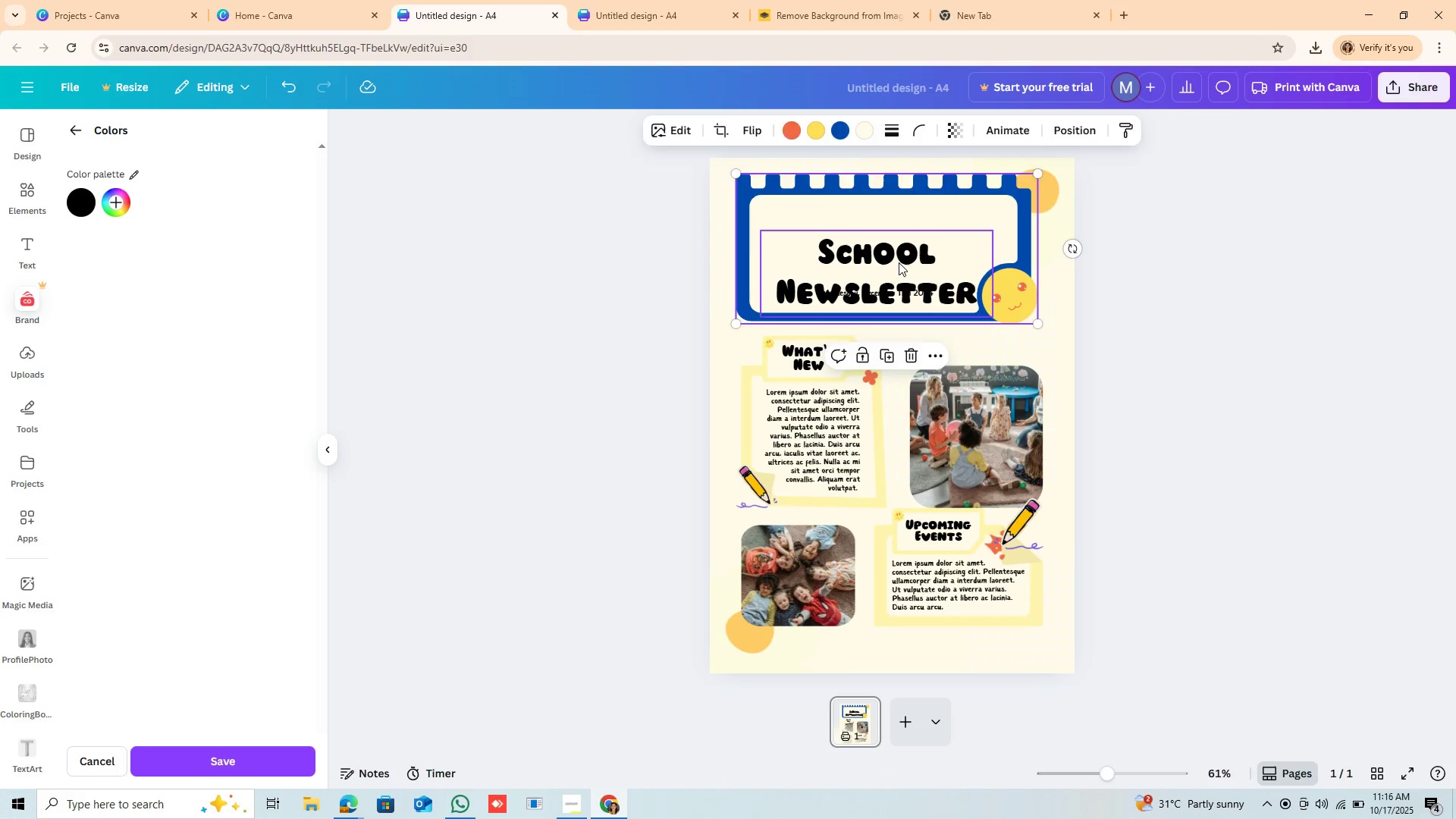 
left_click_drag(start_coordinate=[899, 262], to_coordinate=[890, 225])
 